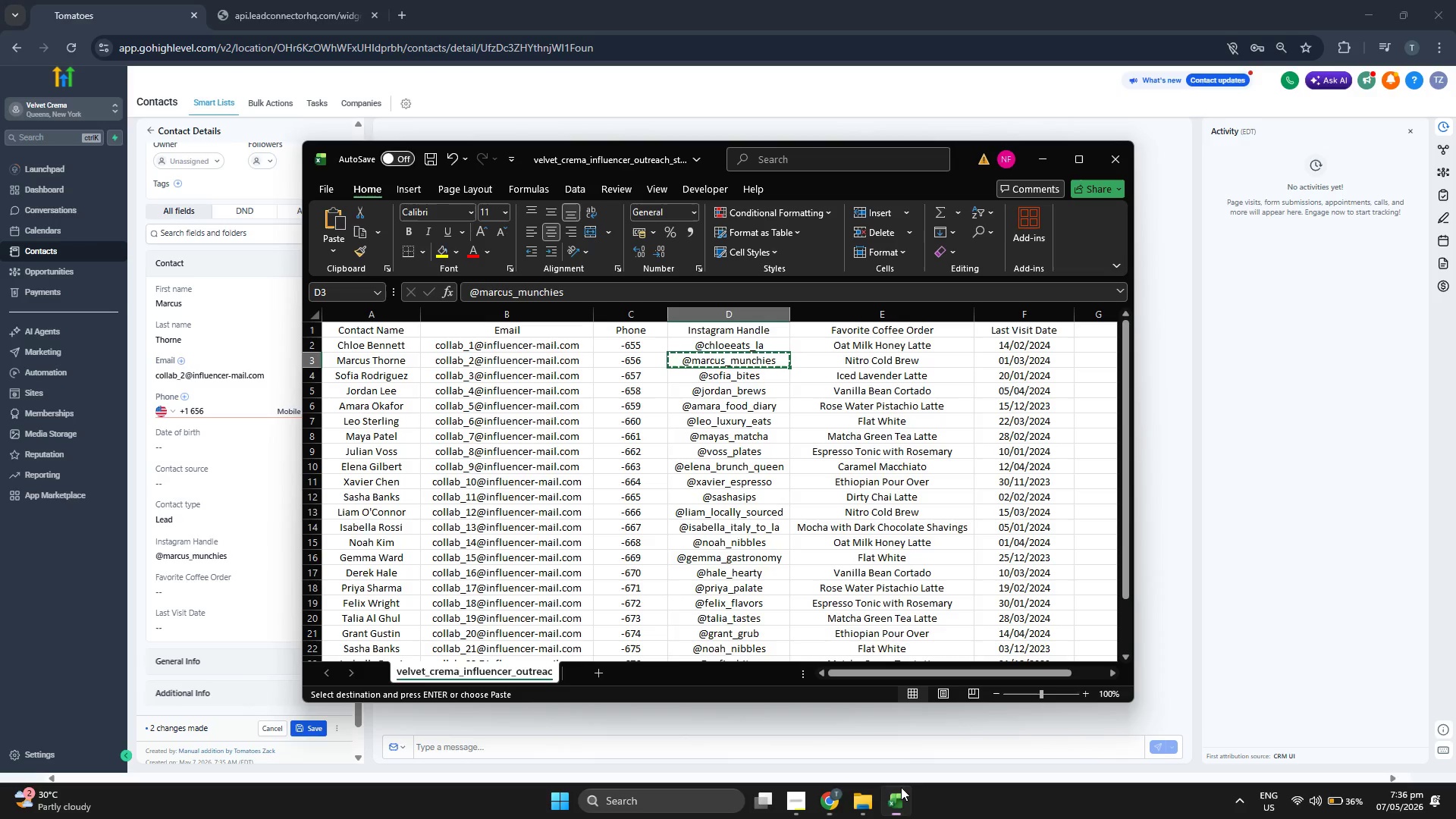 
key(ArrowRight)
 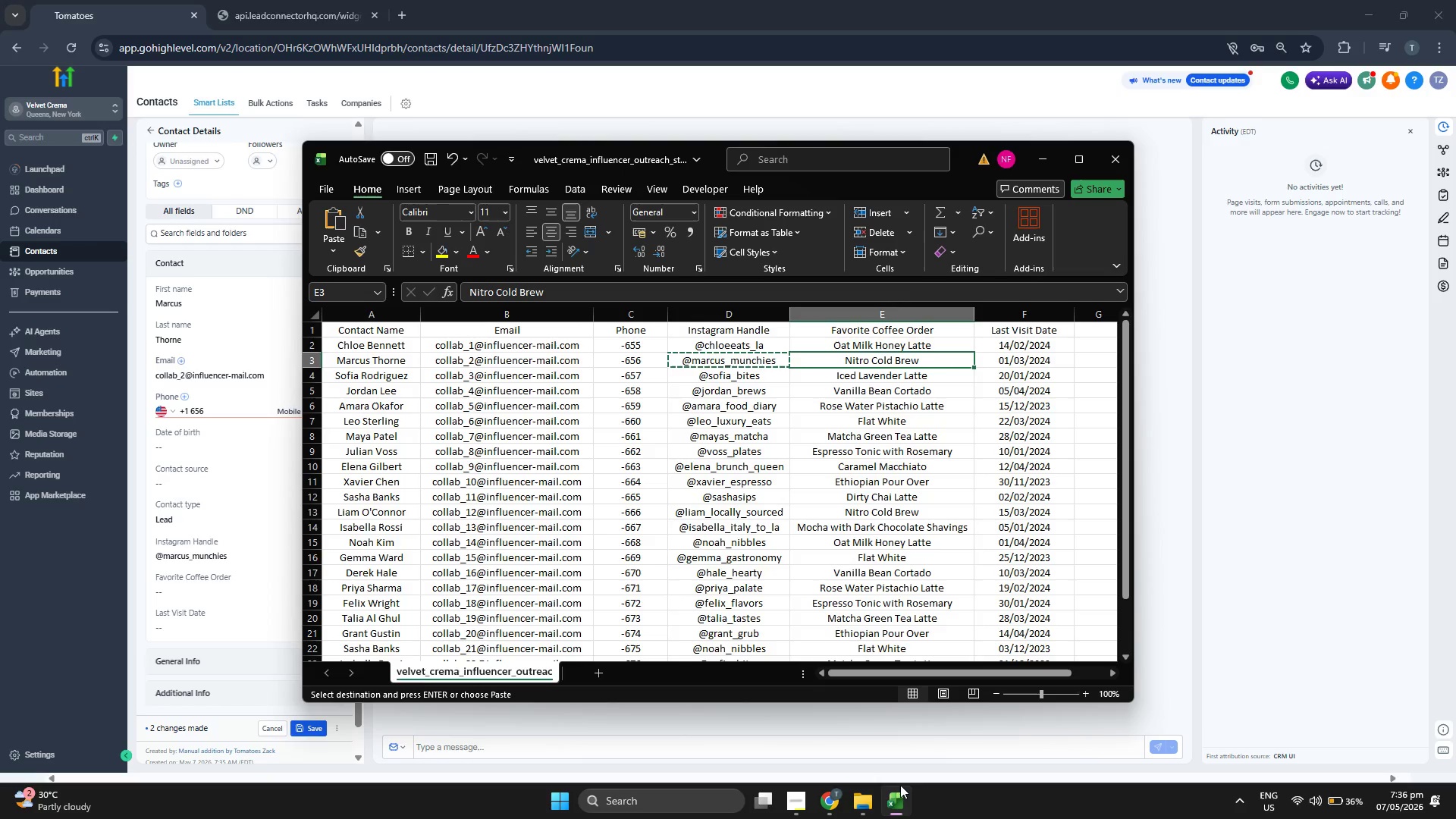 
key(Control+ControlLeft)
 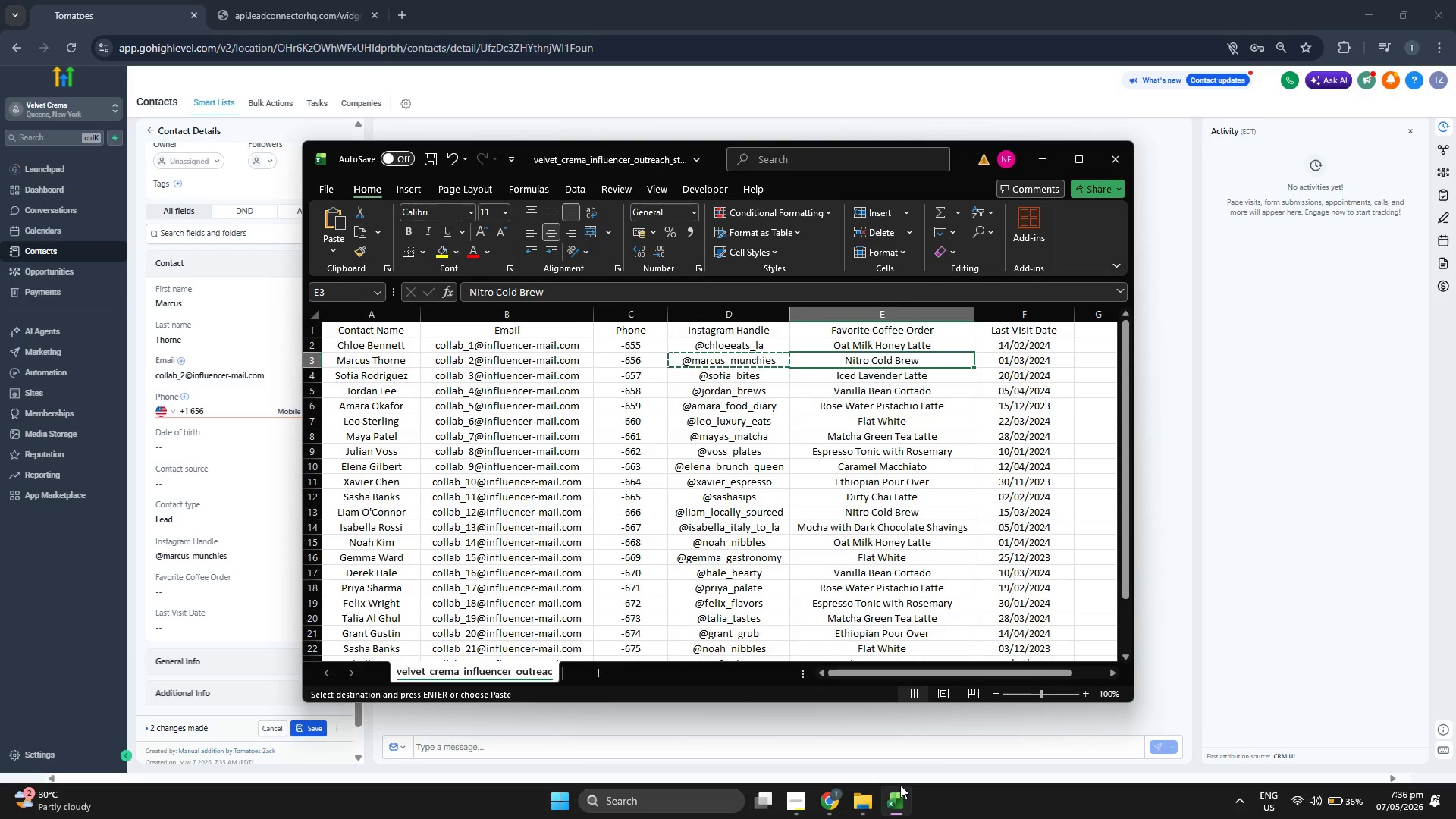 
key(Control+C)
 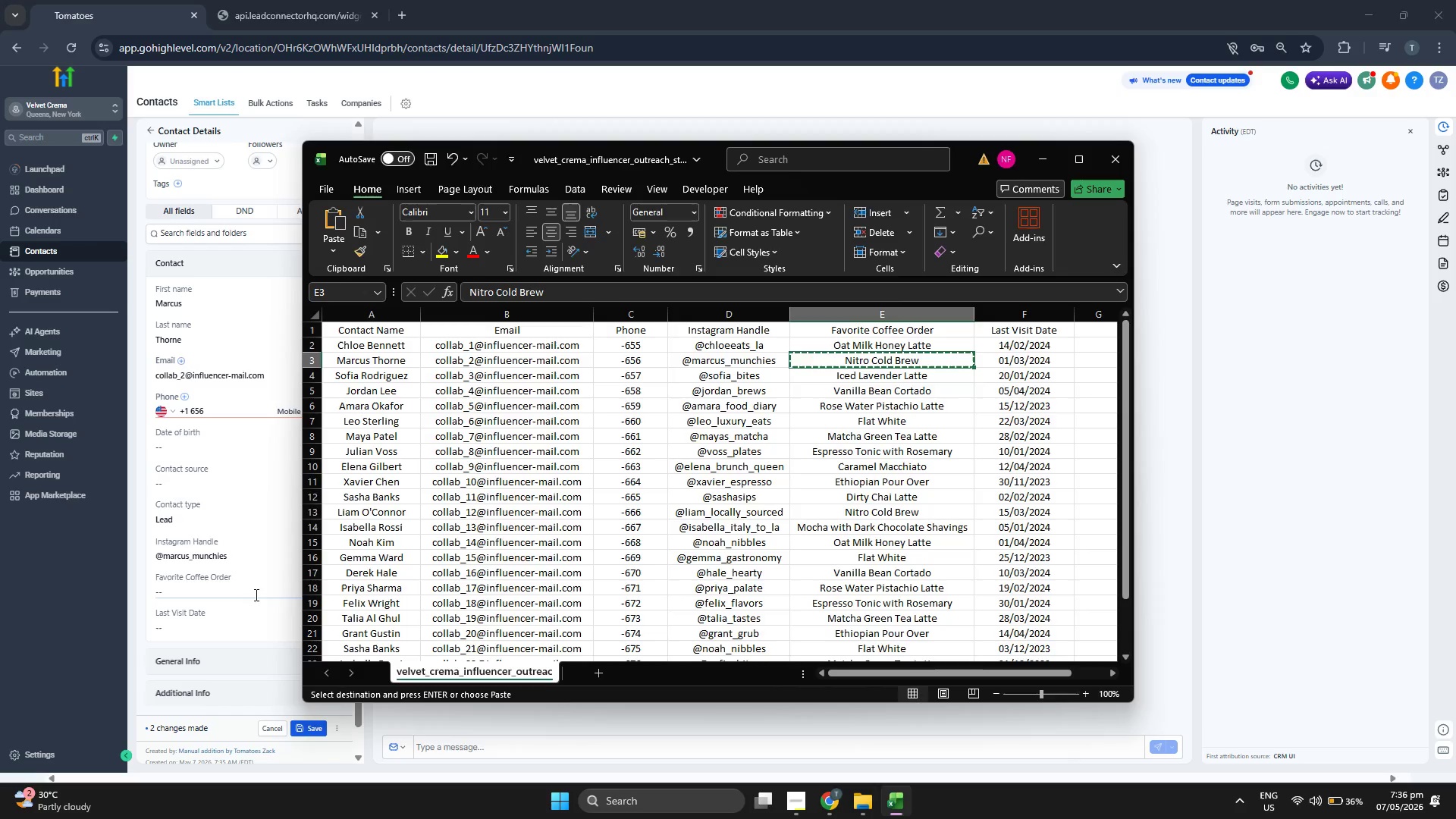 
key(Control+ControlLeft)
 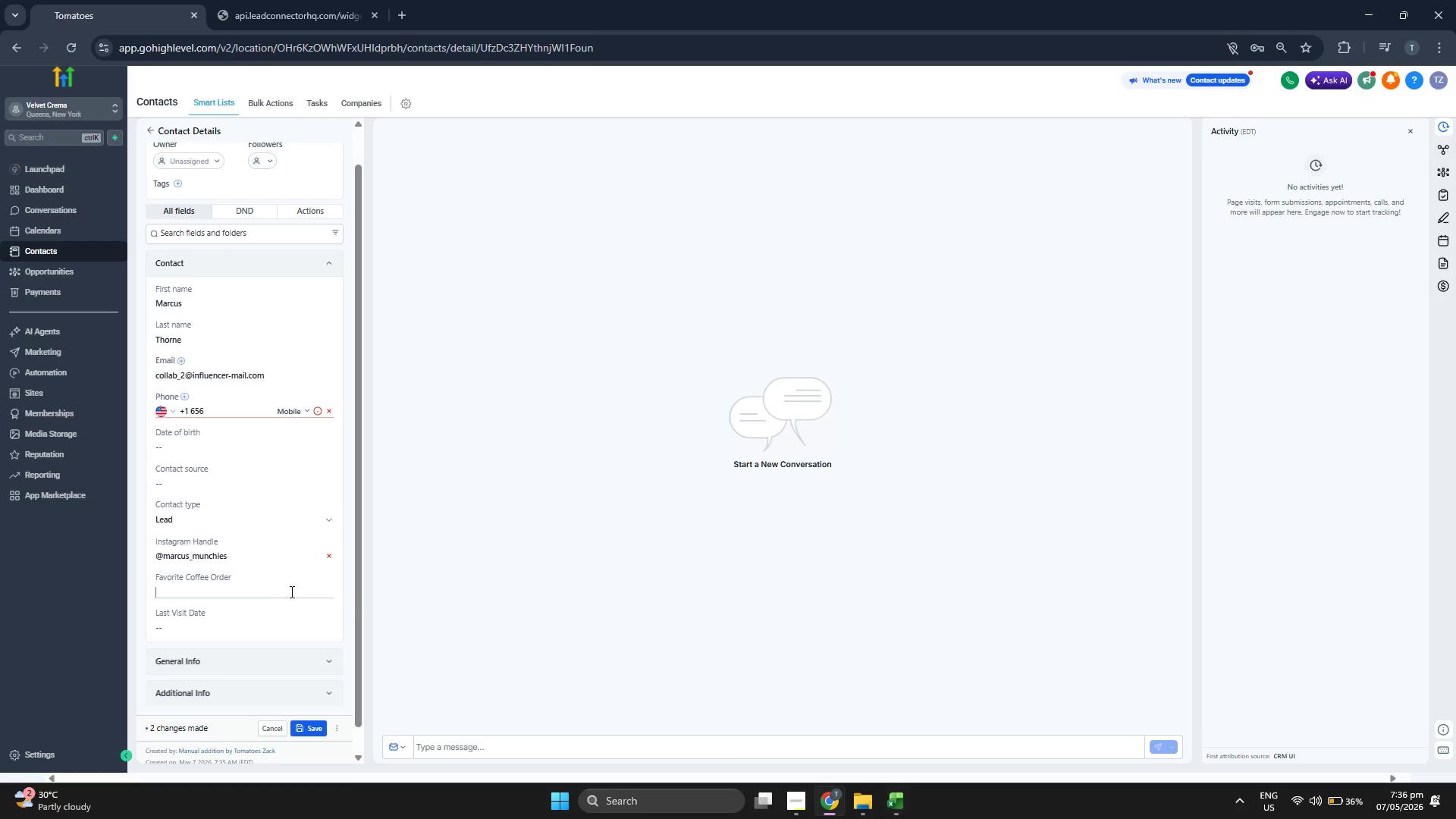 
key(Control+V)
 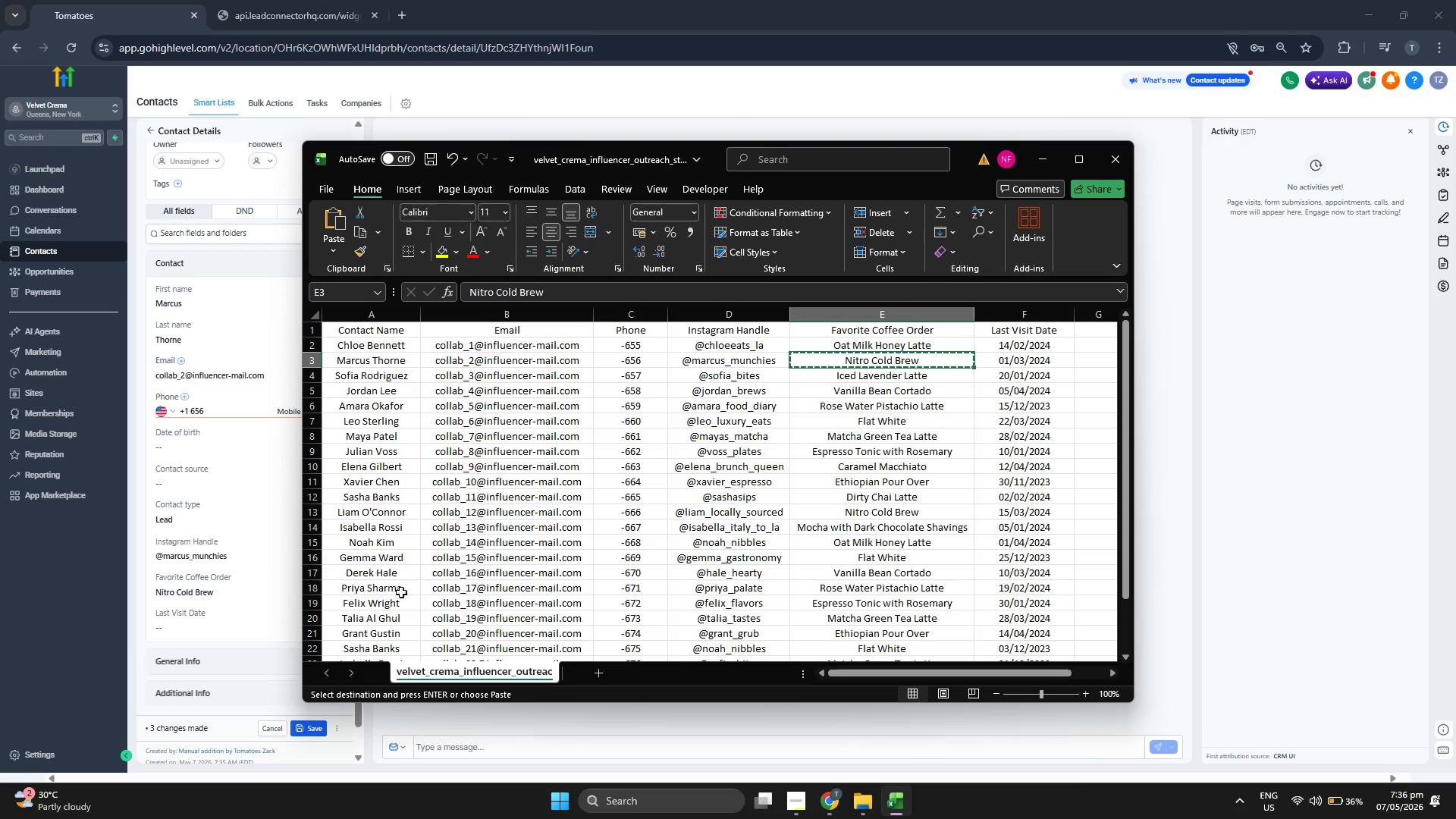 
left_click([231, 626])
 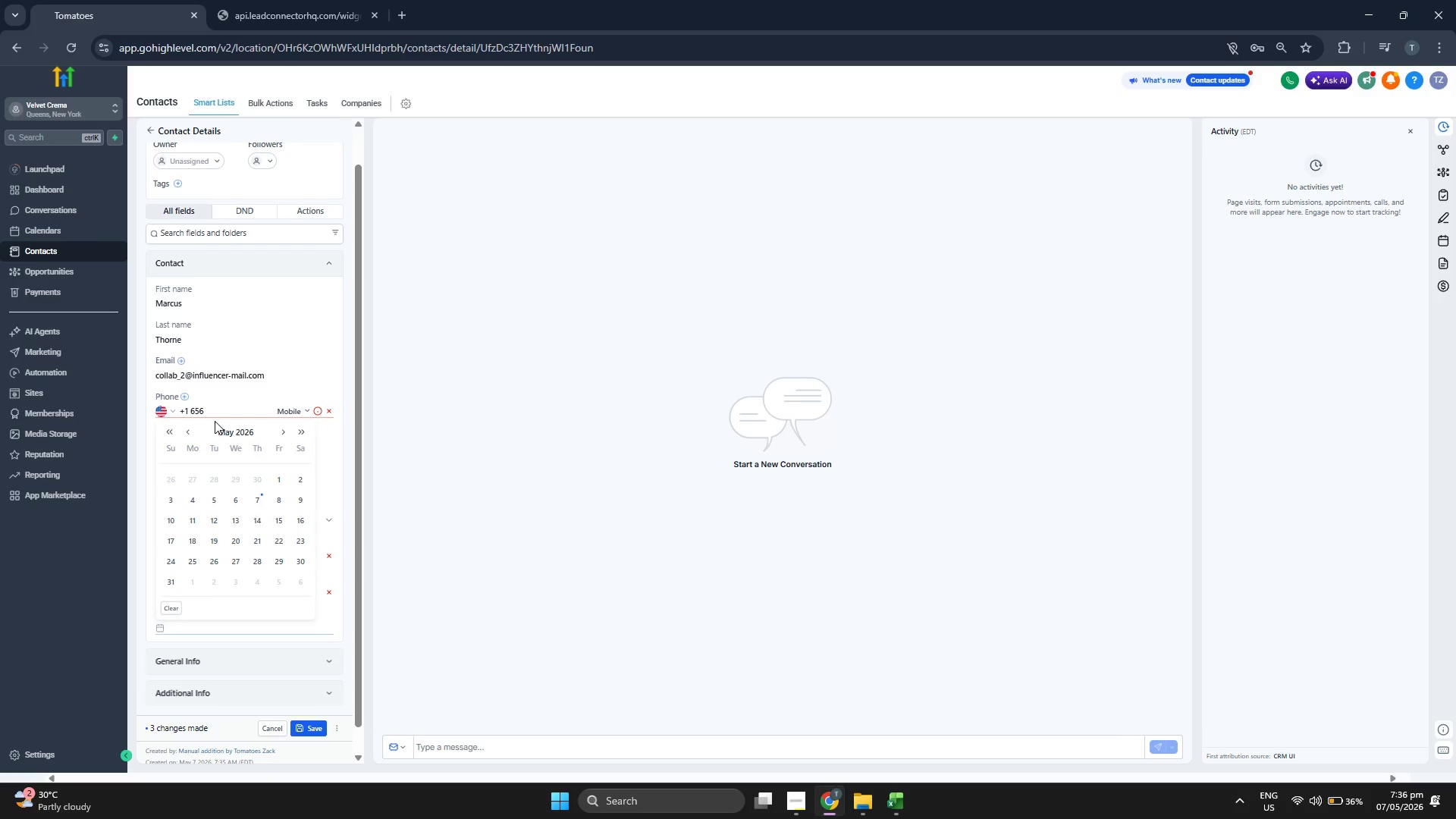 
left_click([232, 427])
 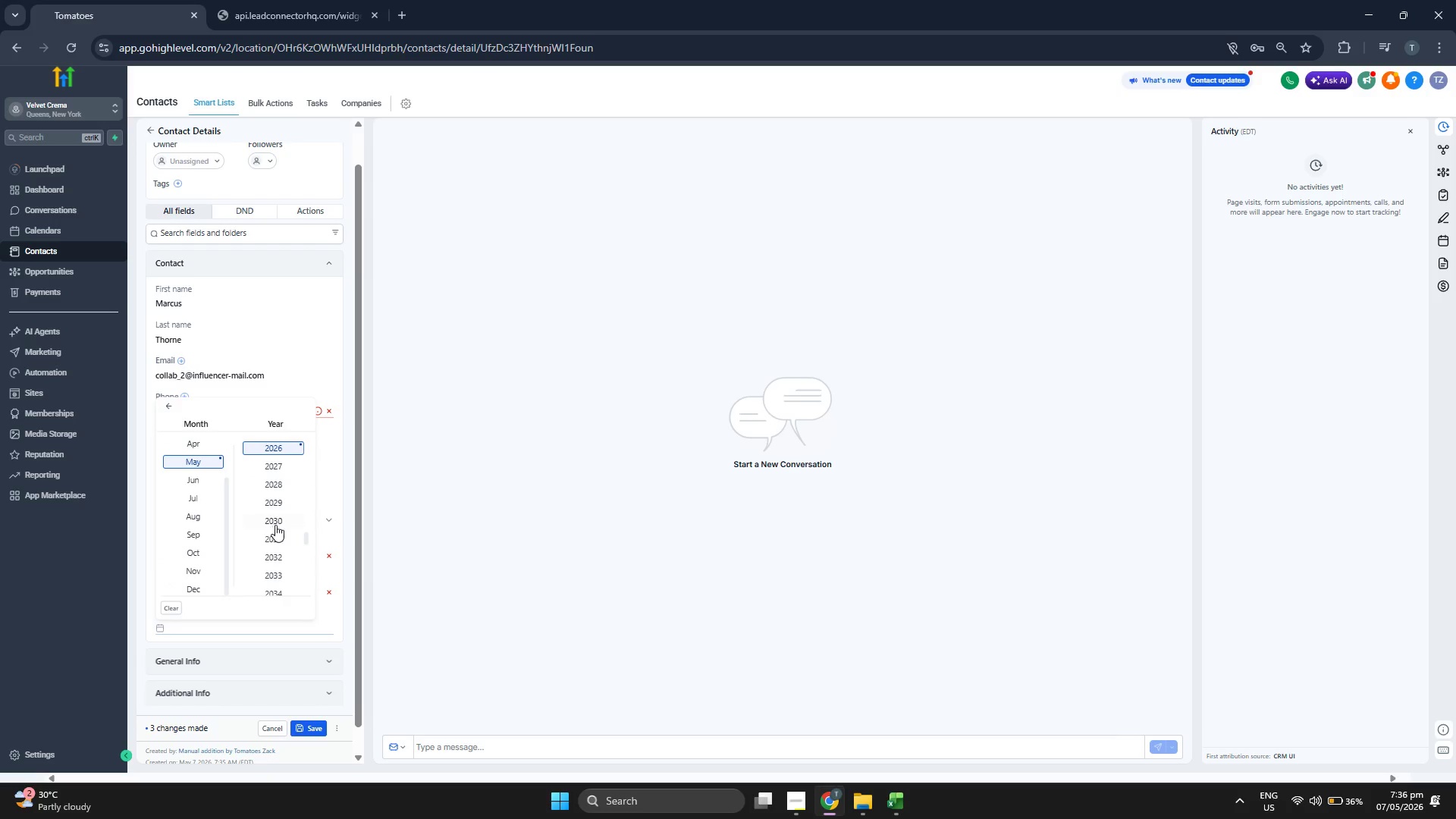 
scroll: coordinate [276, 525], scroll_direction: up, amount: 1.0
 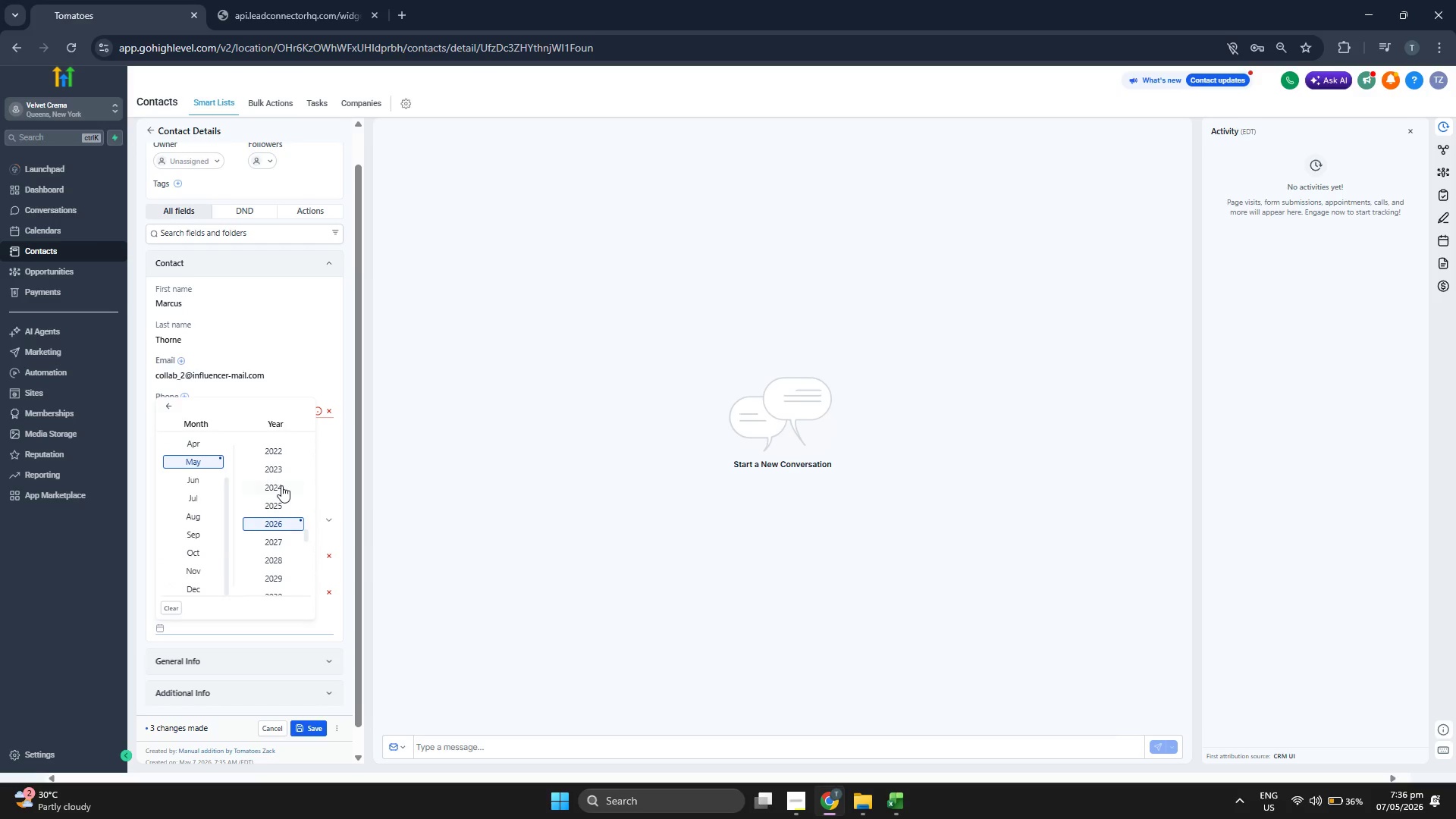 
left_click([281, 486])
 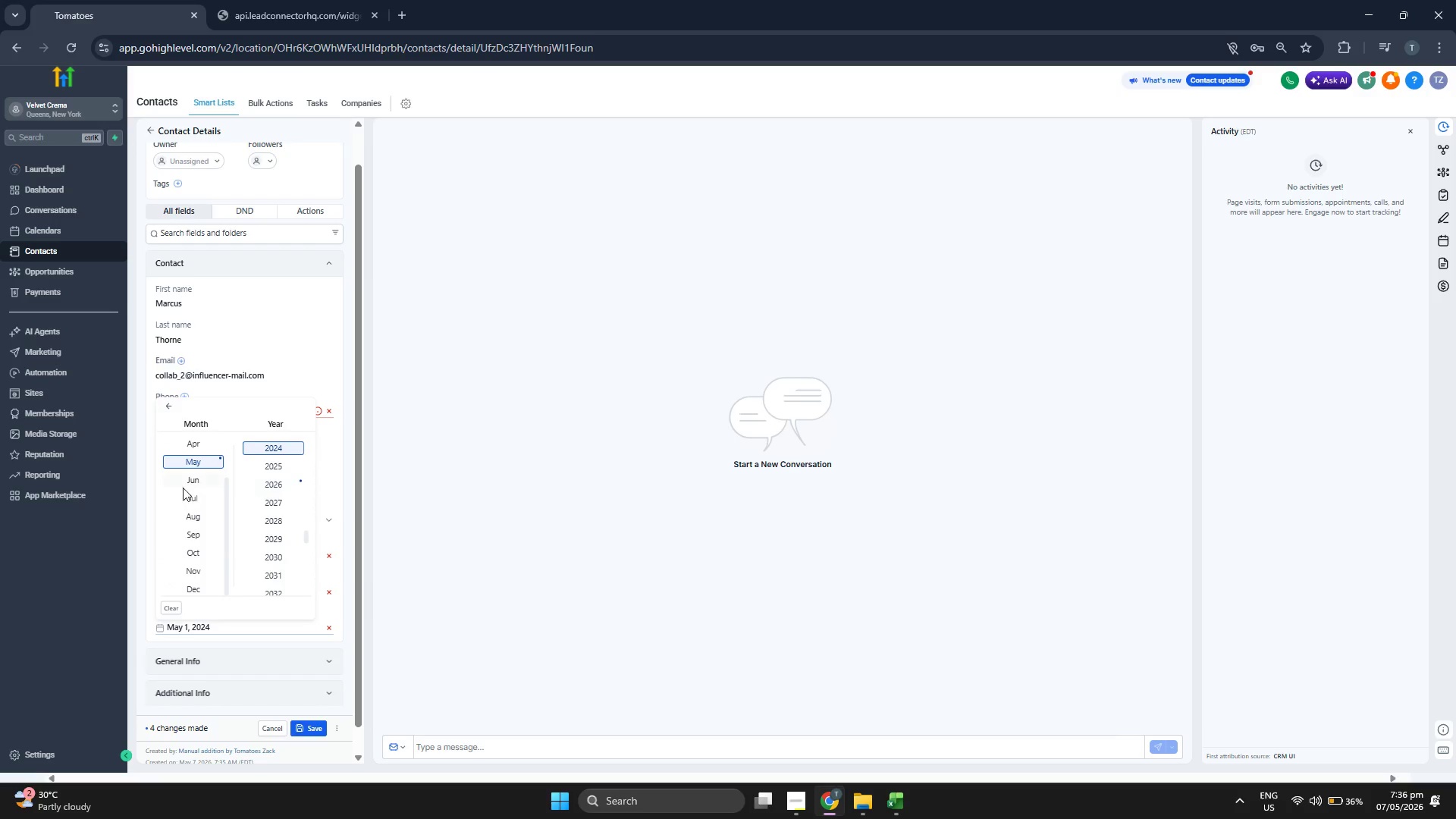 
scroll: coordinate [184, 488], scroll_direction: up, amount: 3.0
 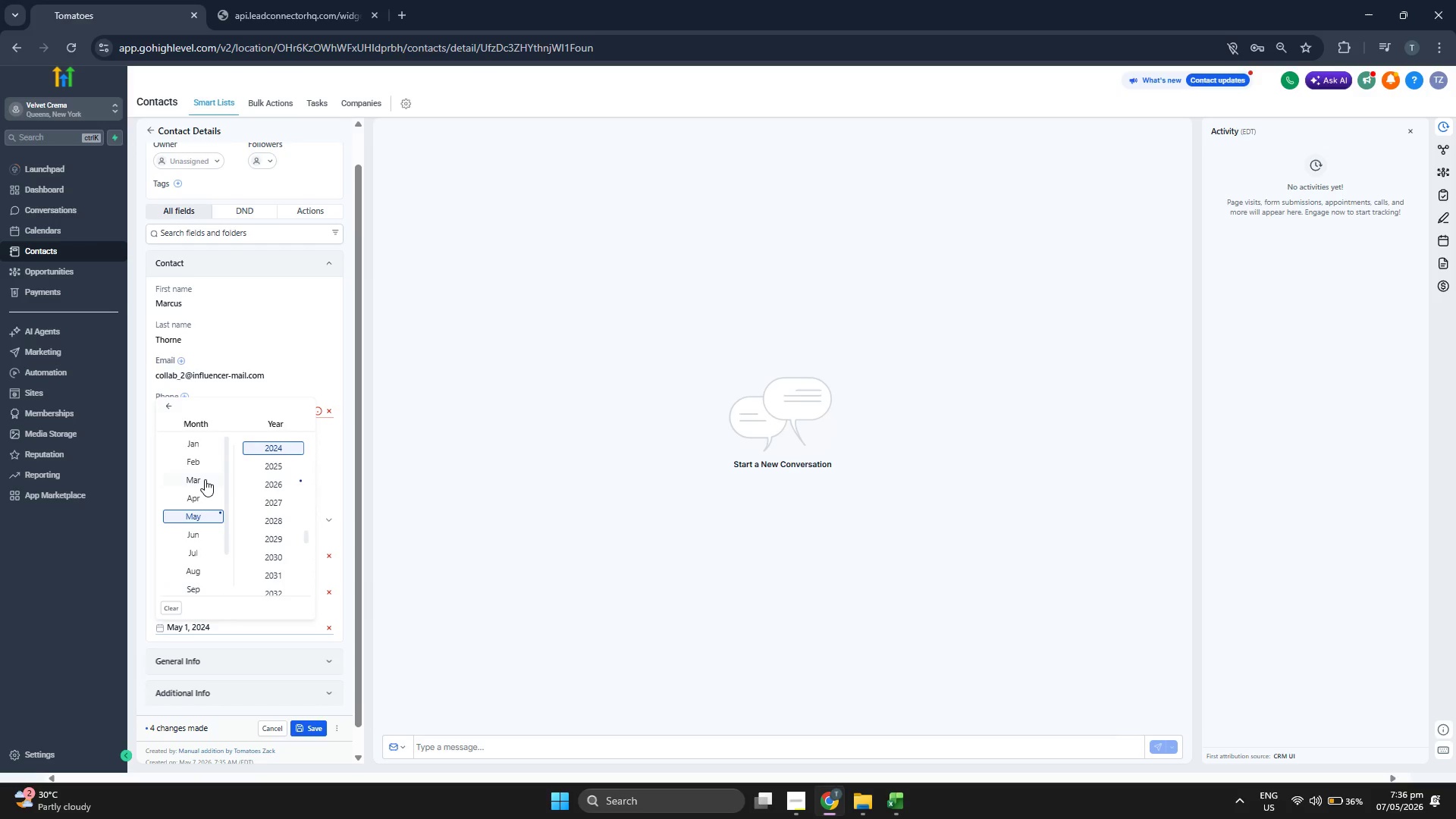 
left_click([205, 479])
 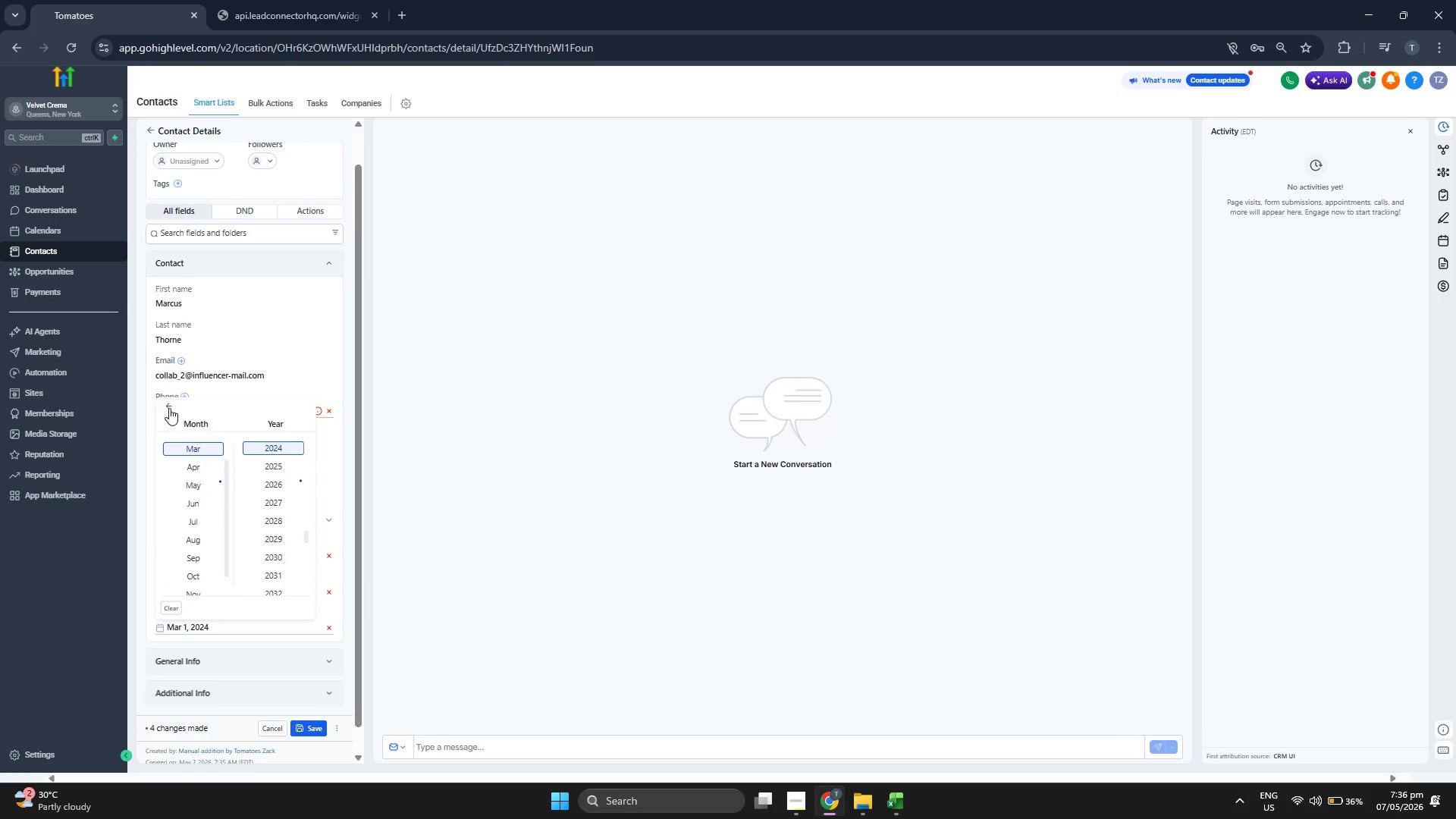 
left_click([169, 408])
 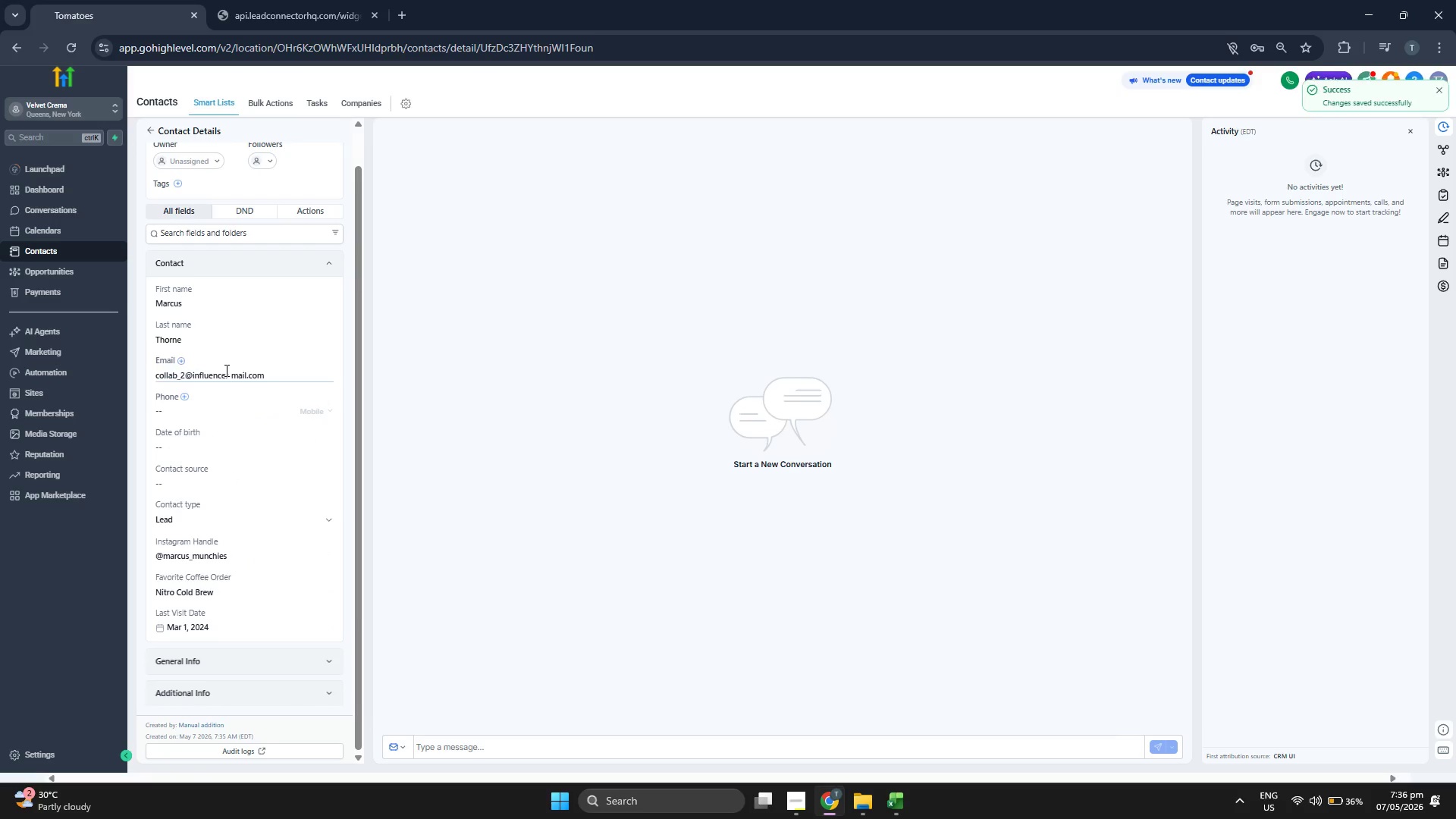 
left_click([152, 133])
 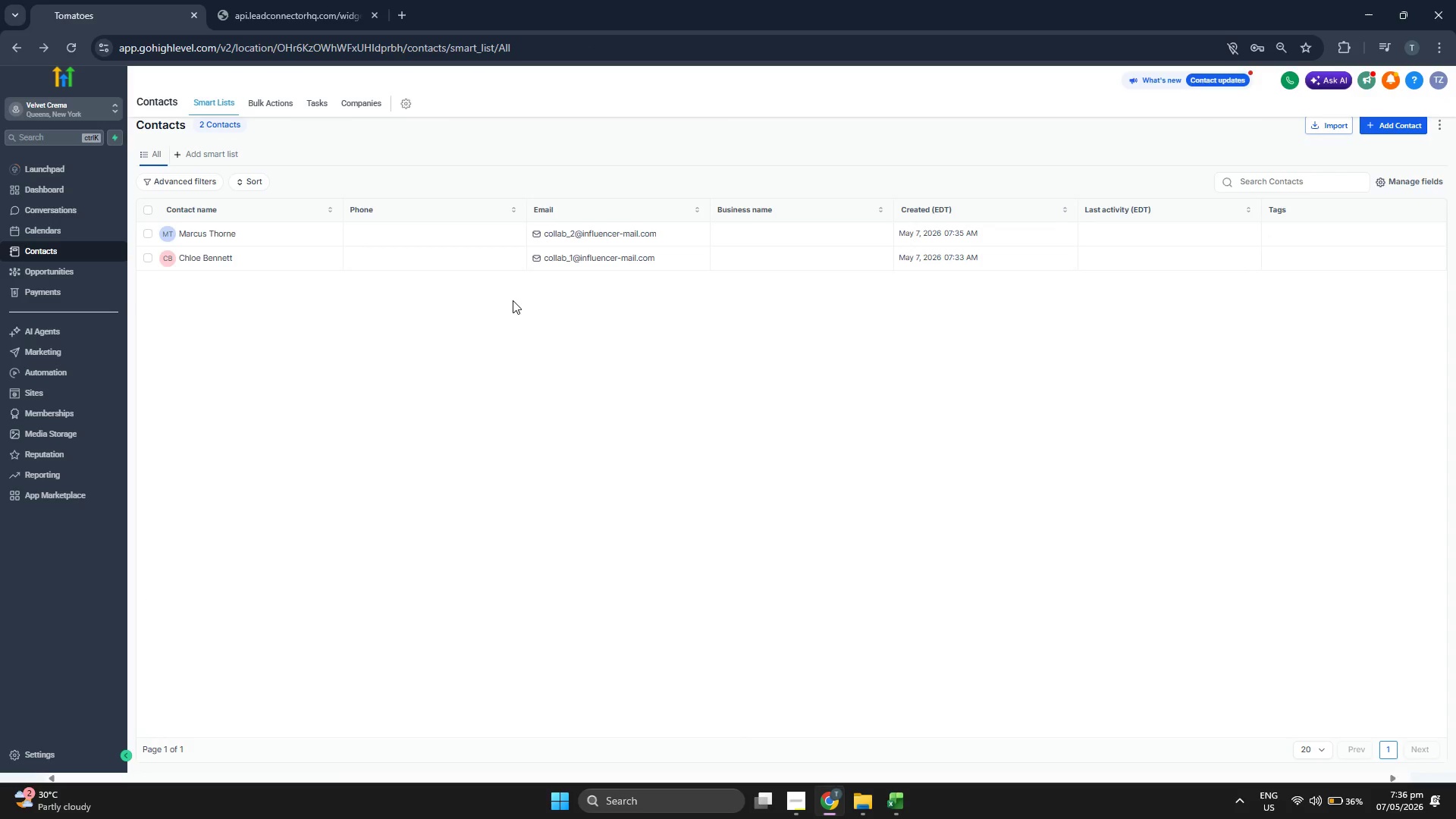 
wait(5.78)
 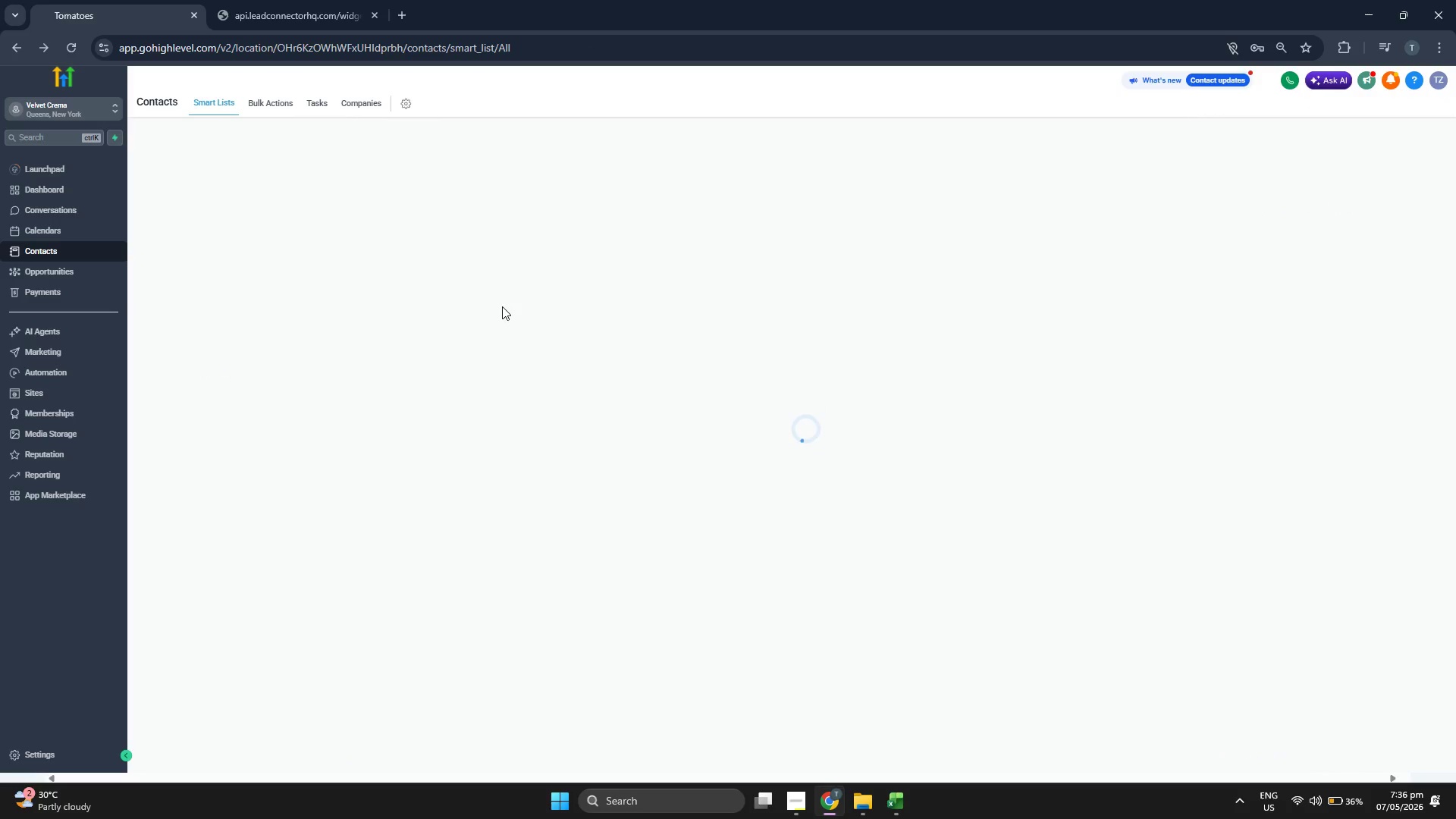 
left_click([1429, 180])
 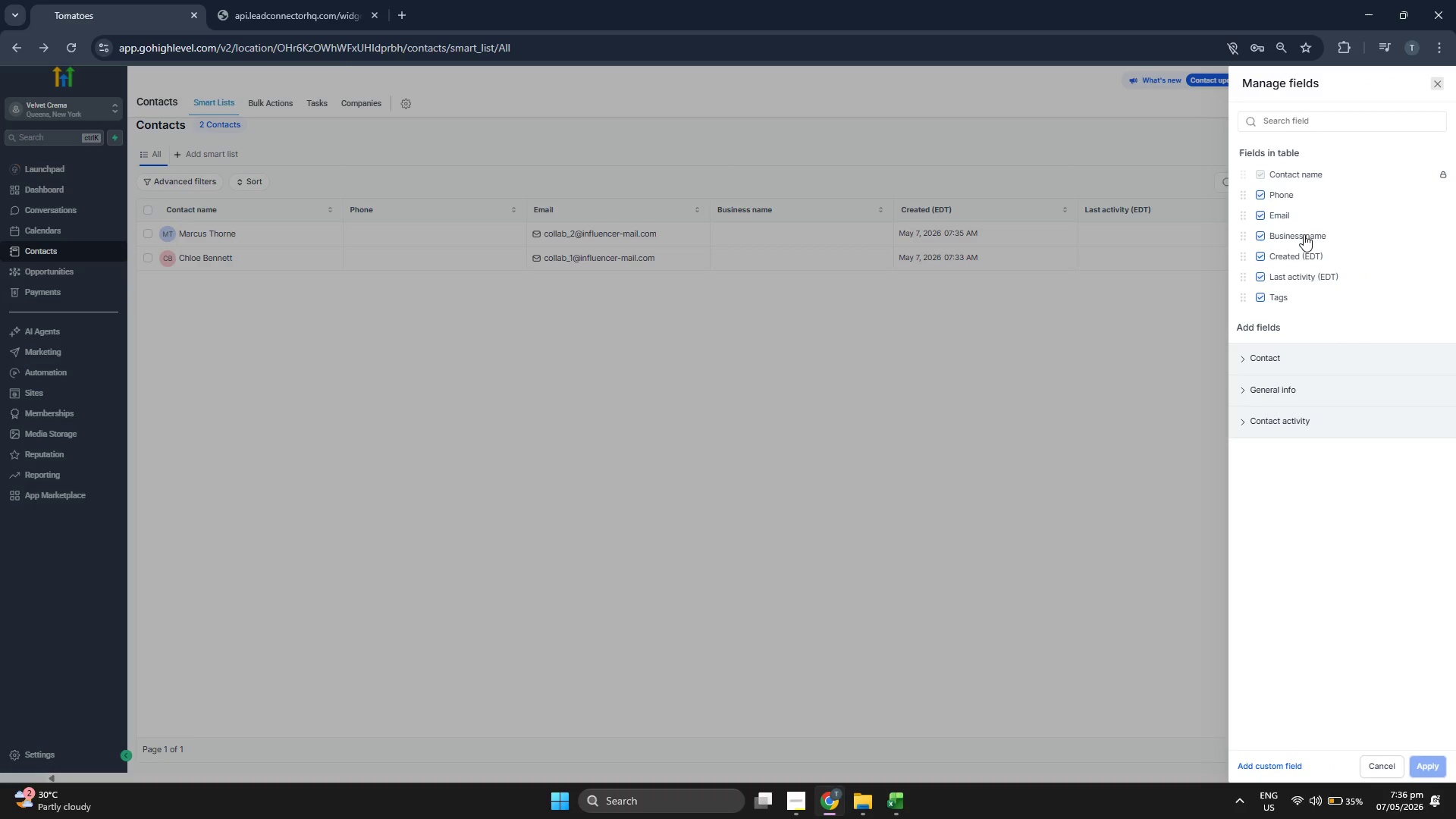 
double_click([1303, 236])
 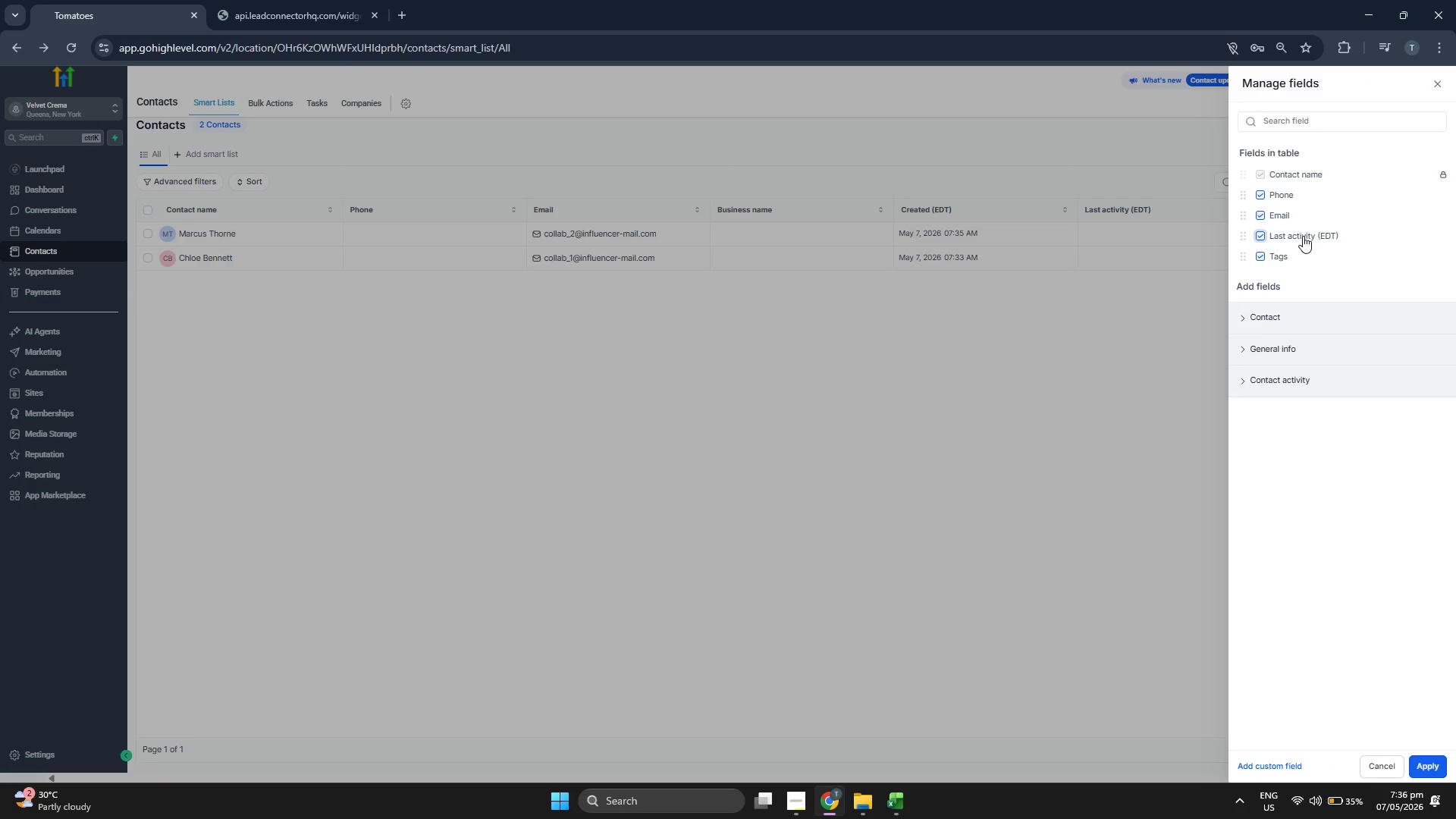 
left_click([1303, 236])
 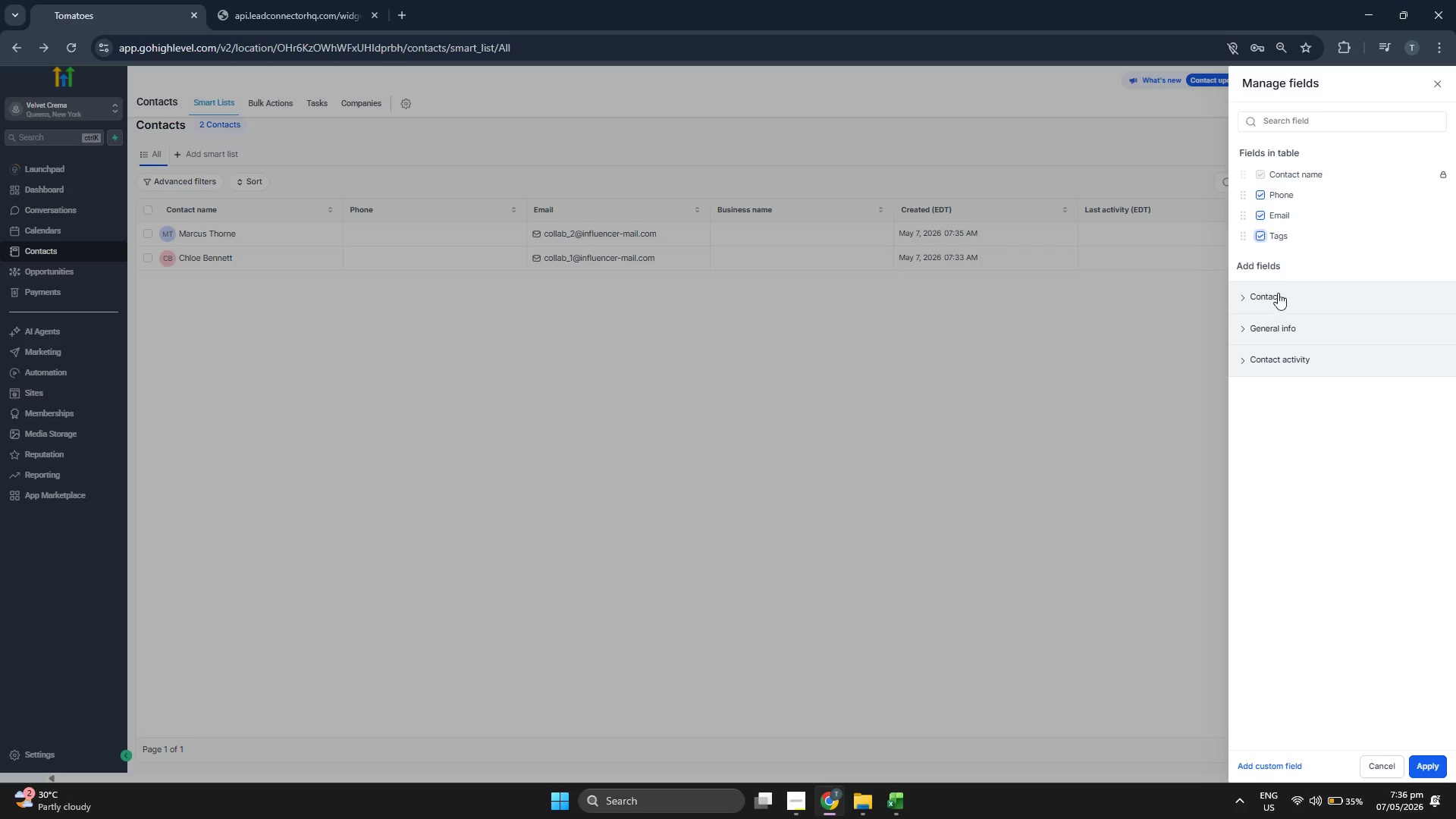 
left_click([1275, 239])
 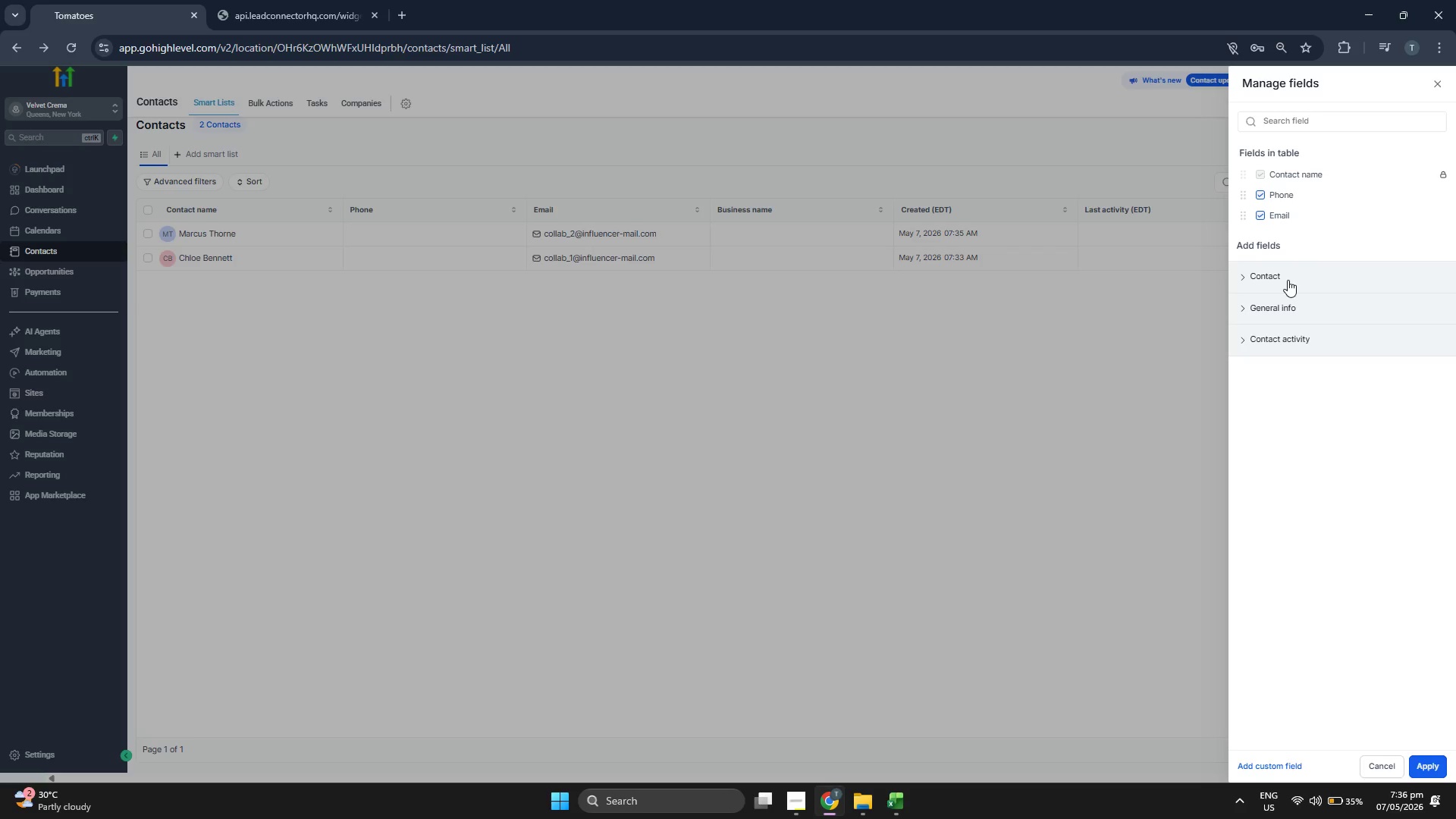 
left_click([1286, 280])
 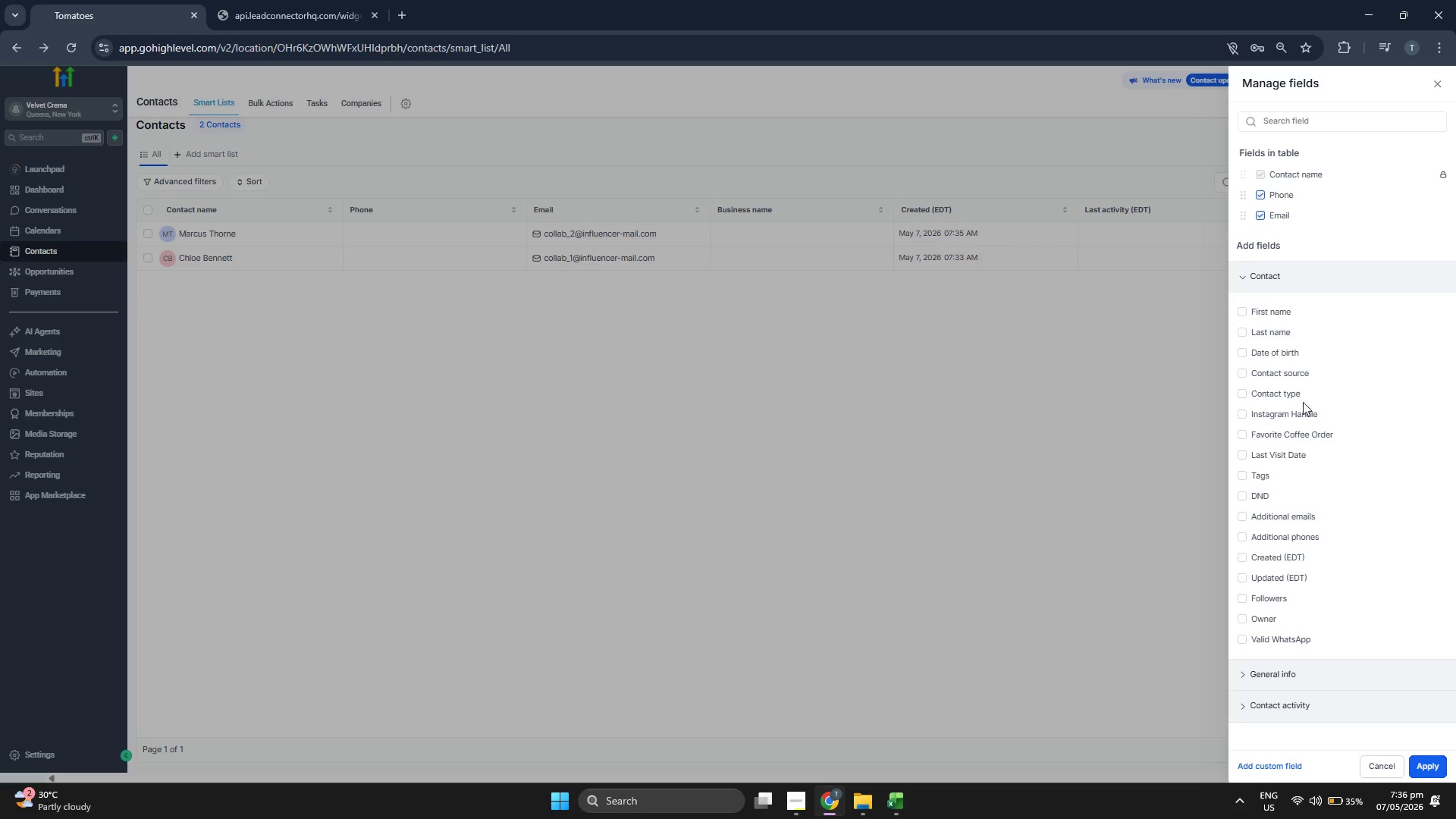 
left_click([1298, 415])
 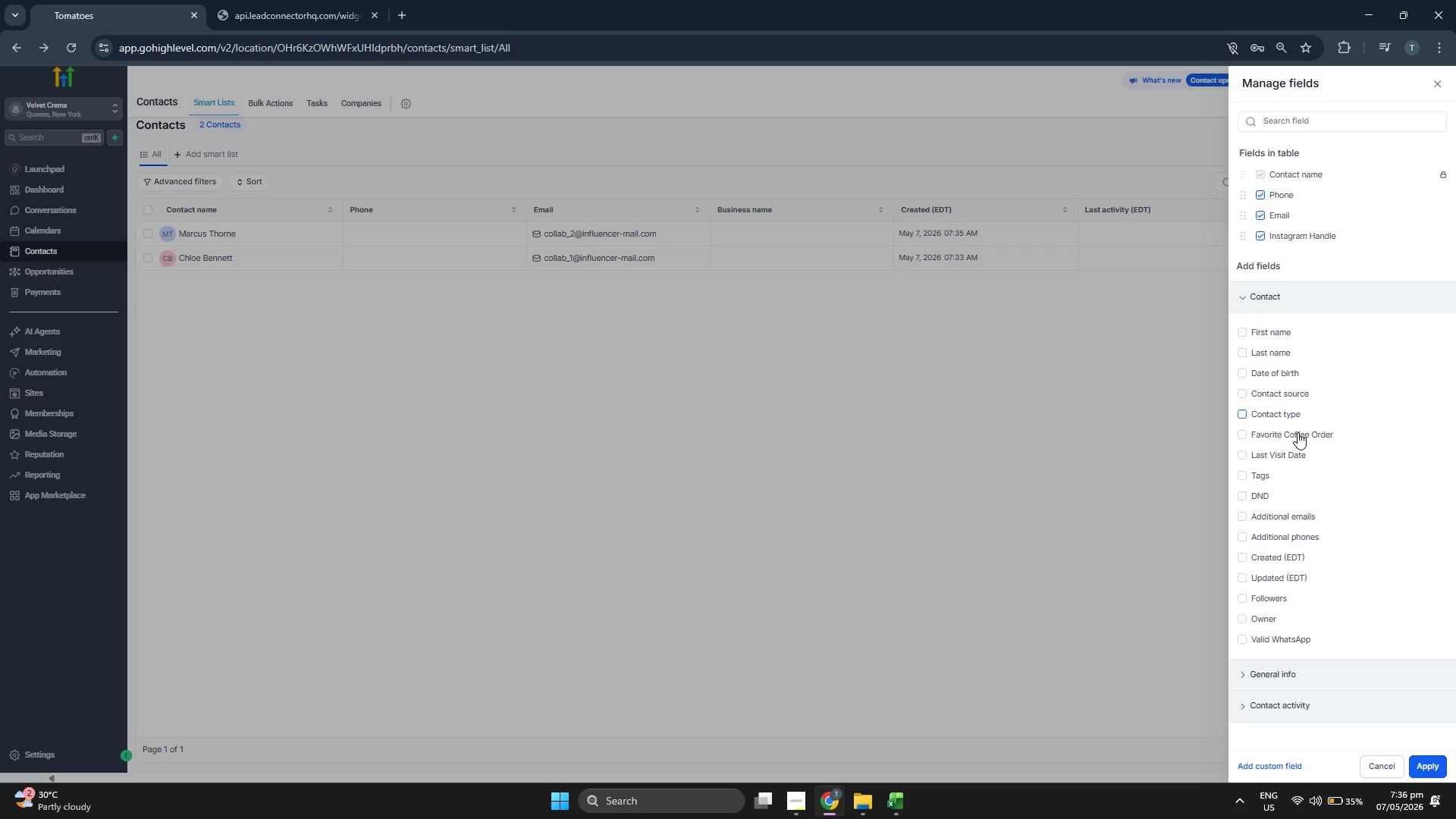 
left_click([1298, 434])
 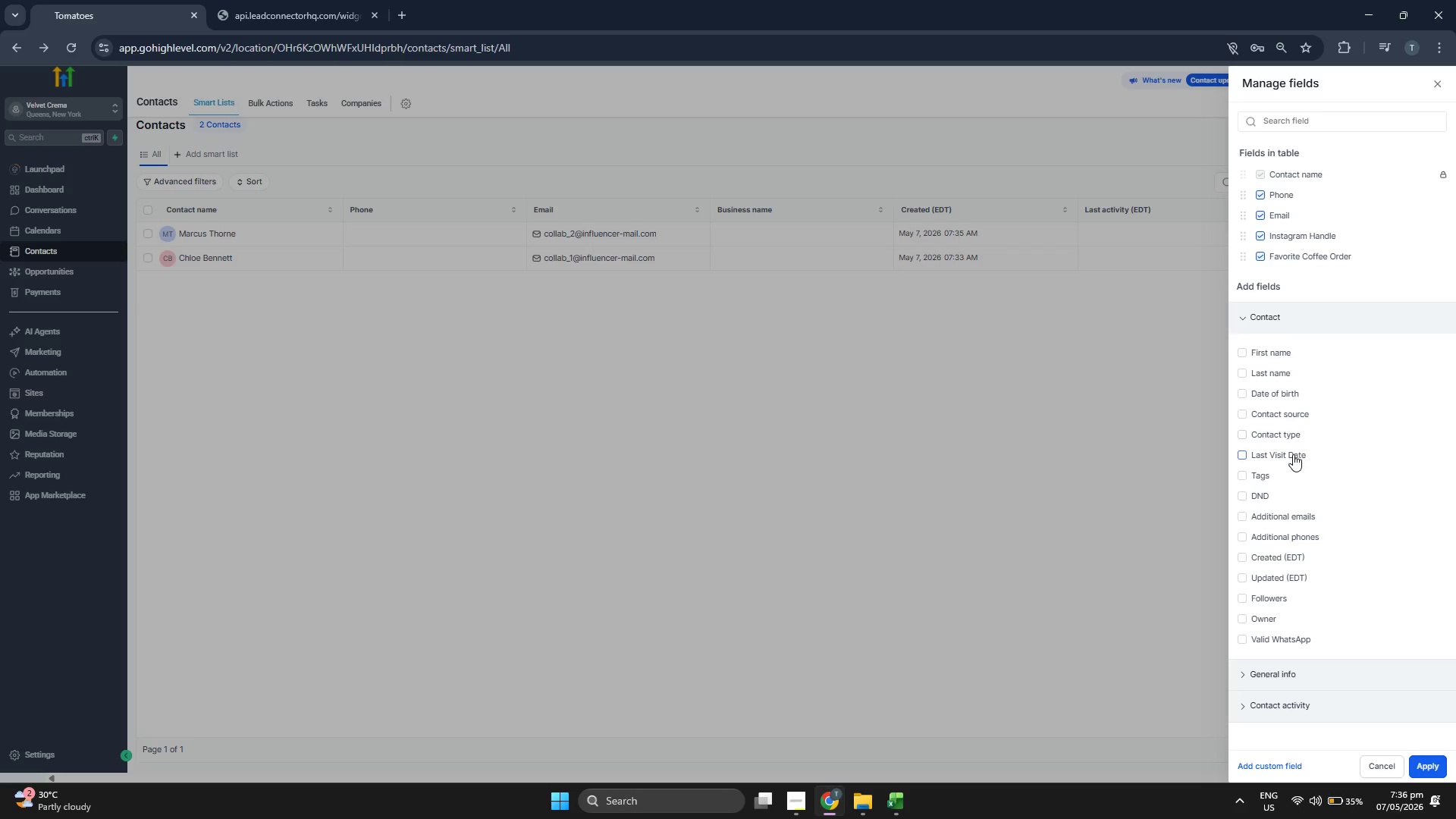 
left_click([1293, 454])
 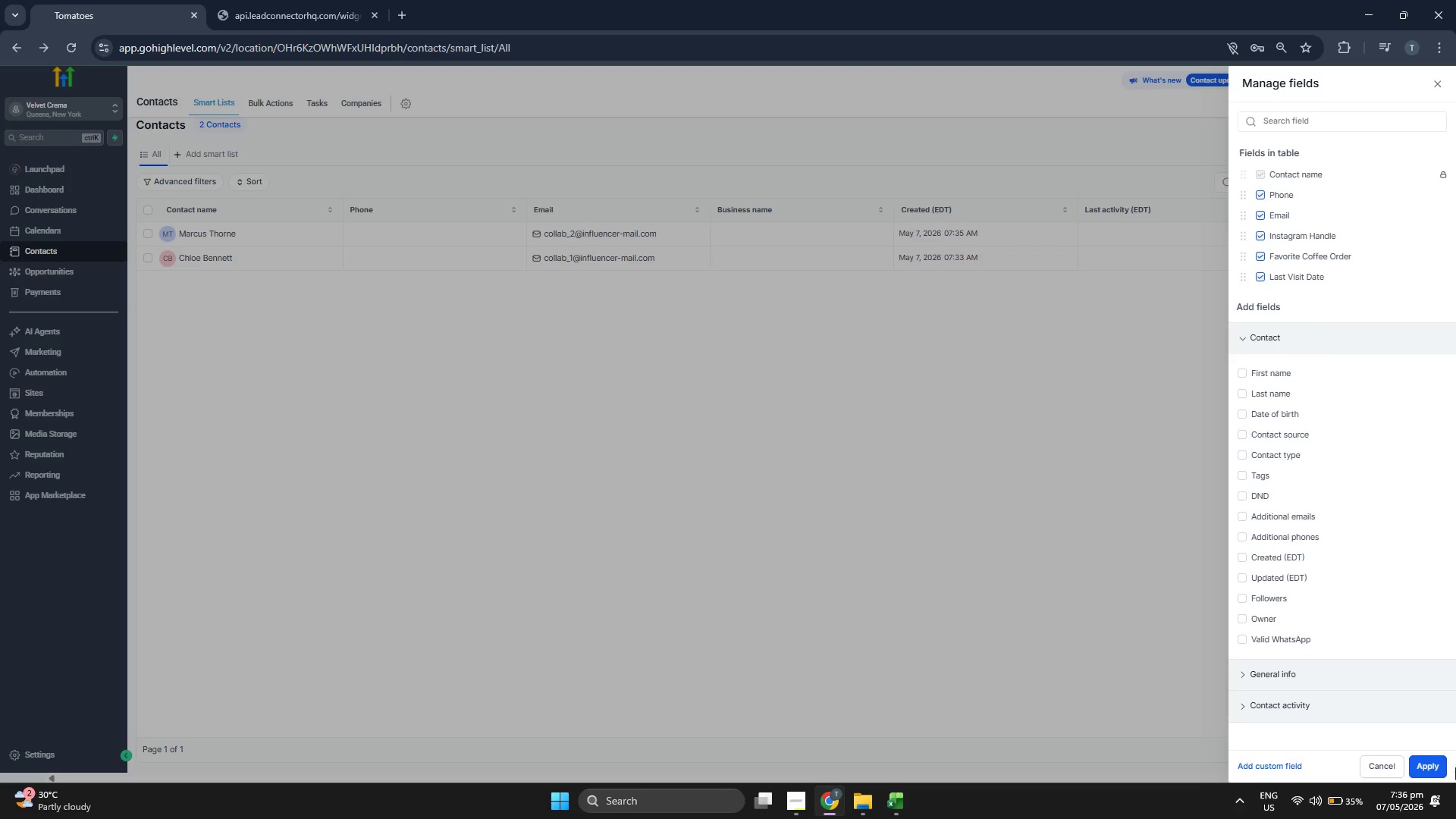 
left_click([1439, 772])
 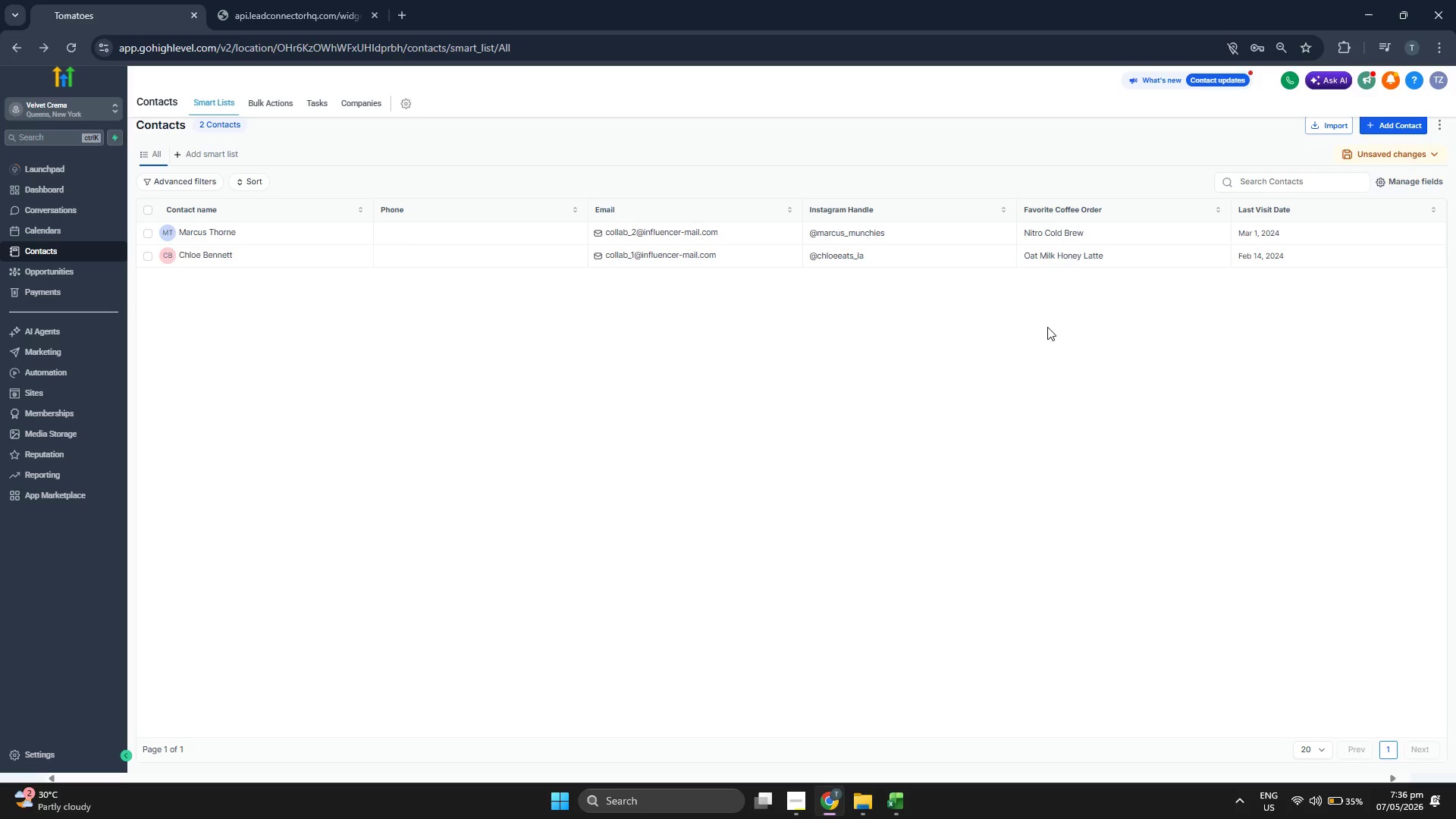 
wait(7.44)
 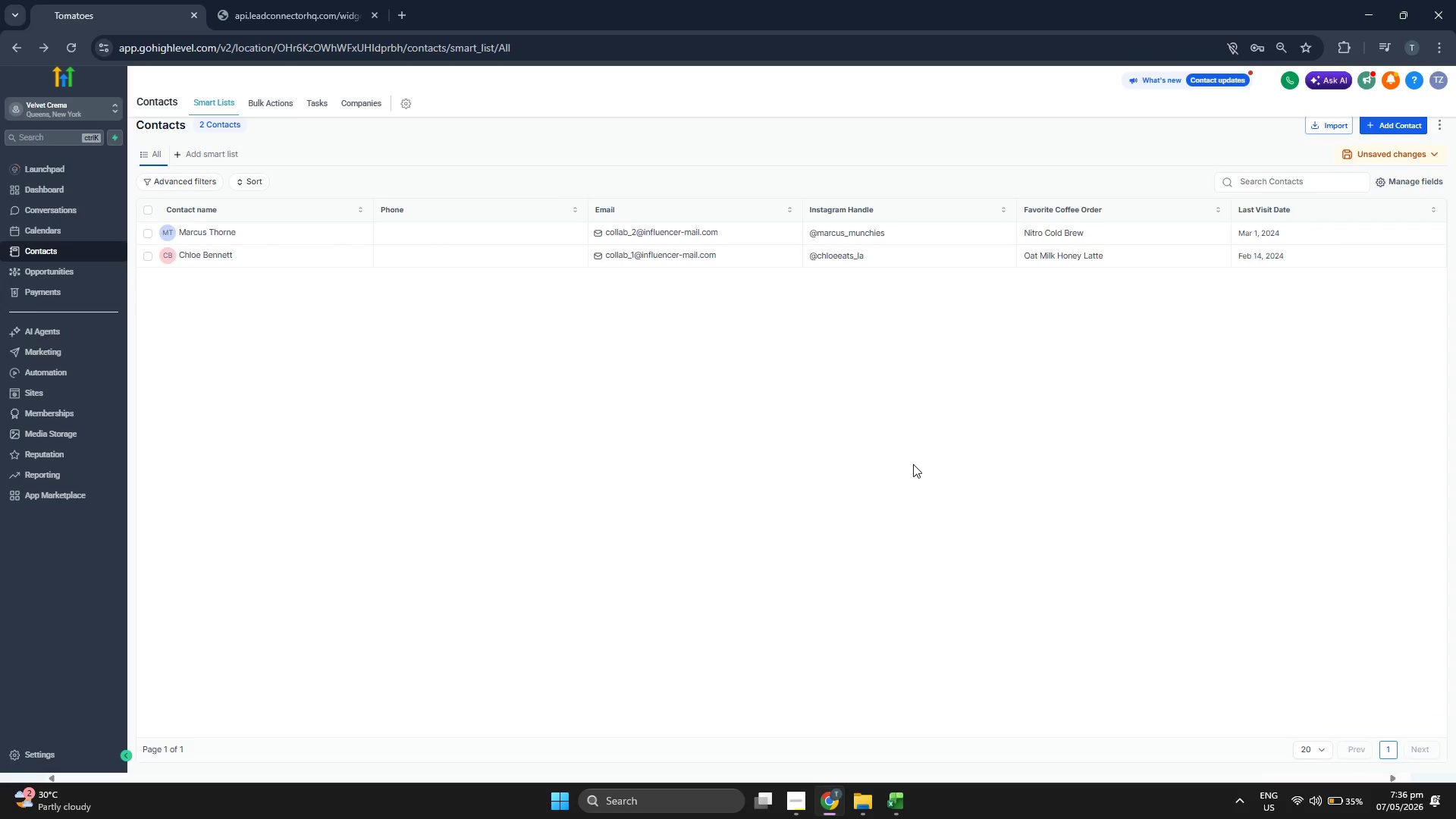 
left_click([1392, 128])
 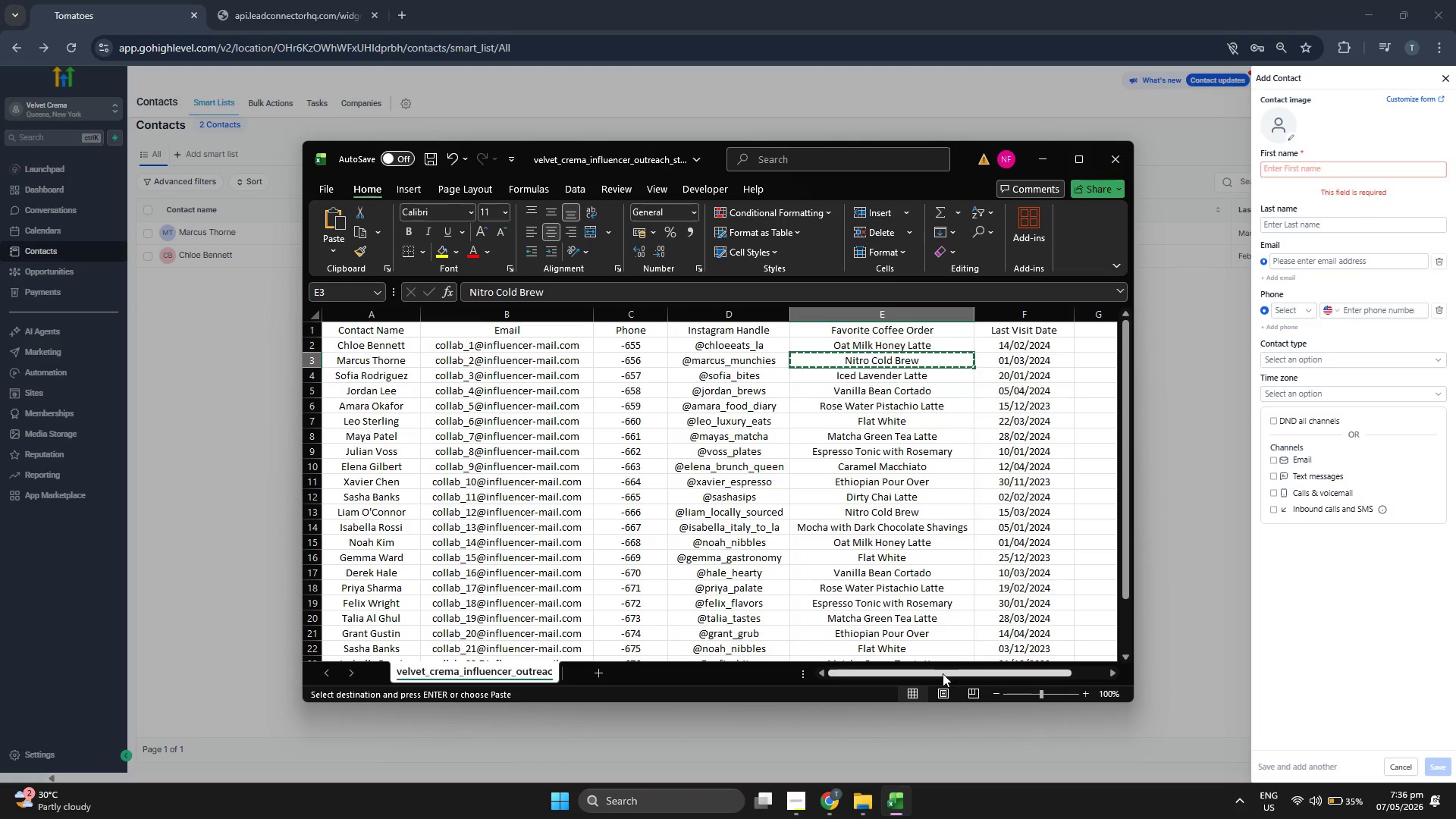 
key(ArrowDown)
 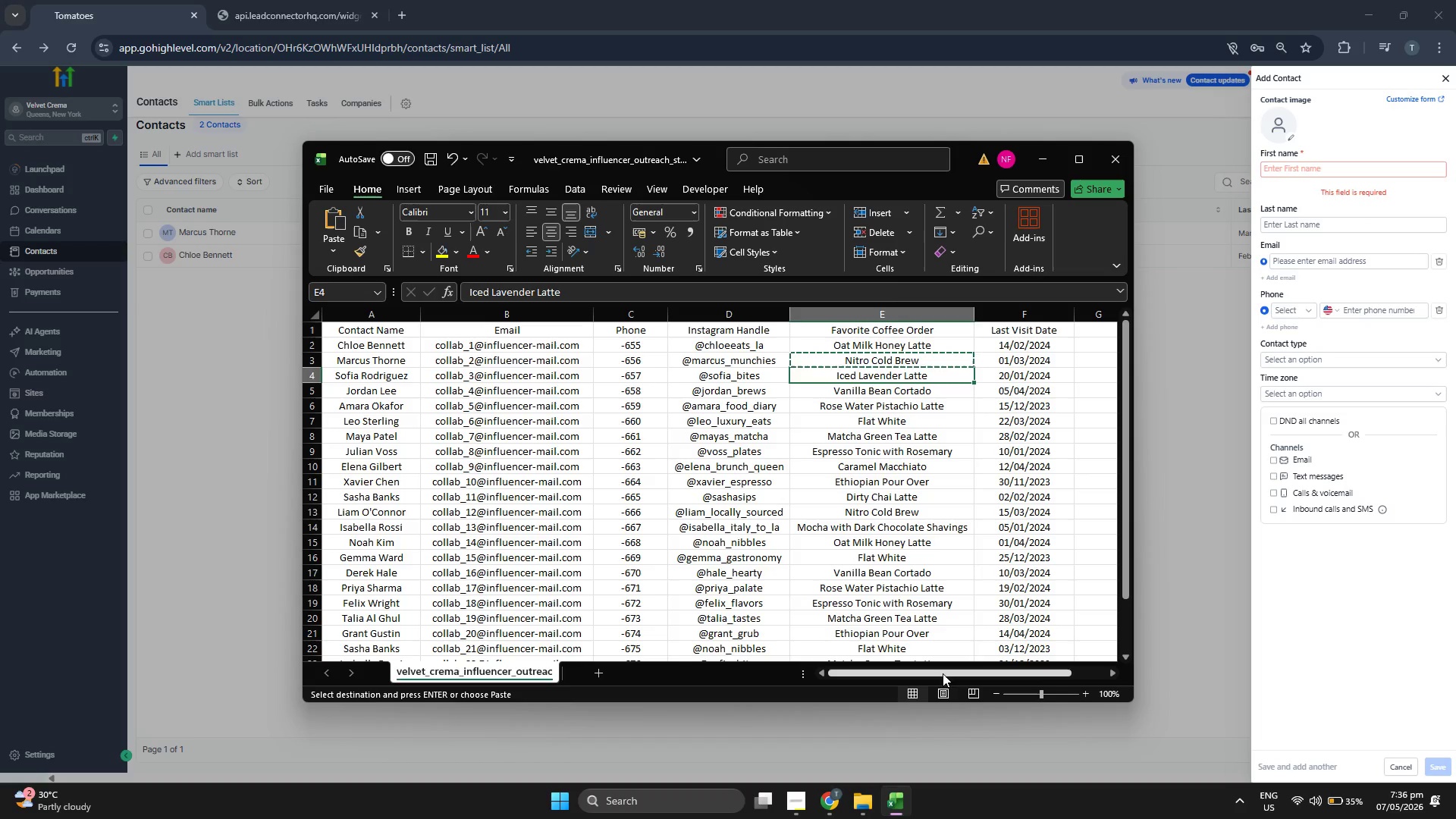 
key(ArrowLeft)
 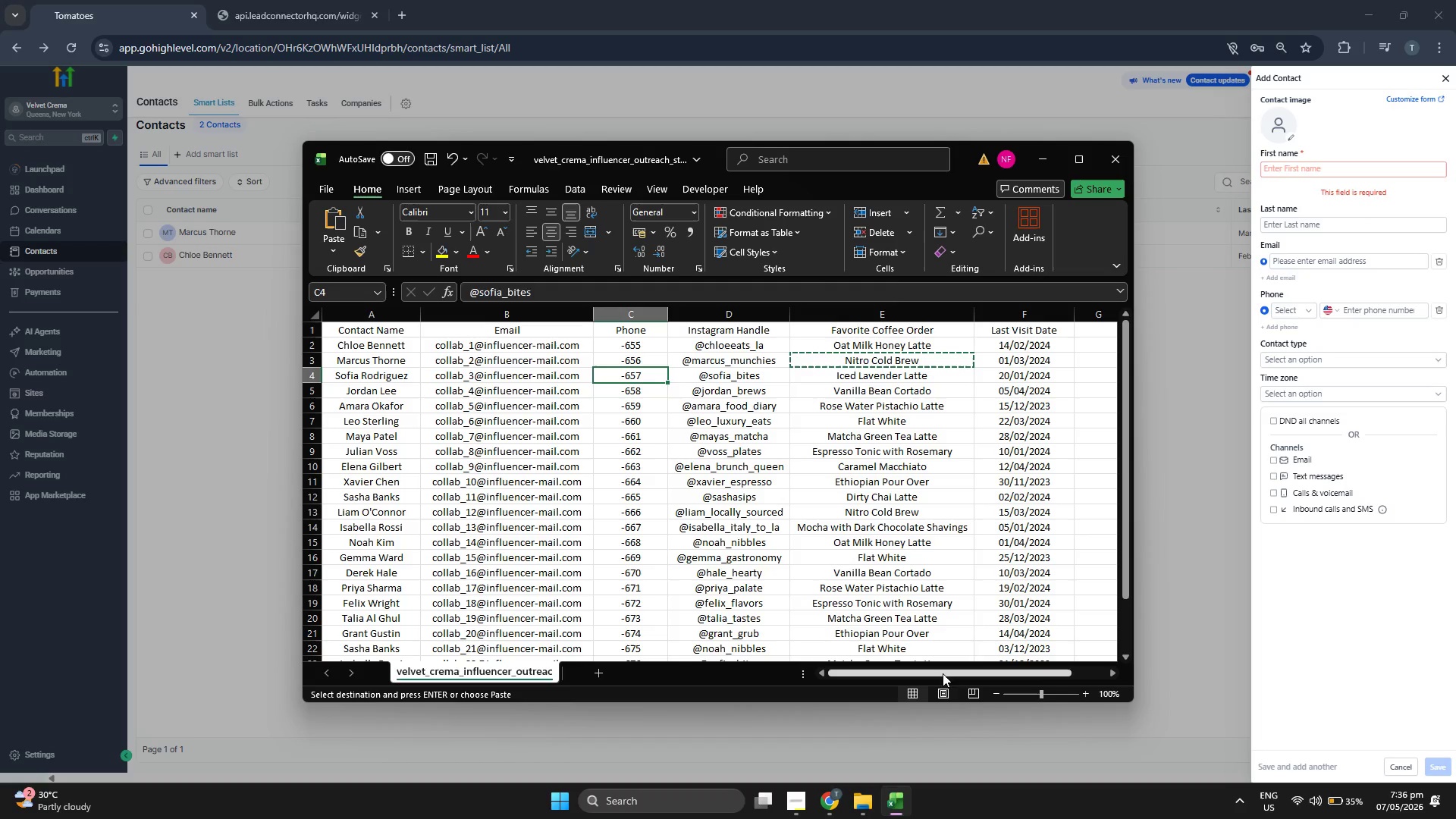 
key(ArrowLeft)
 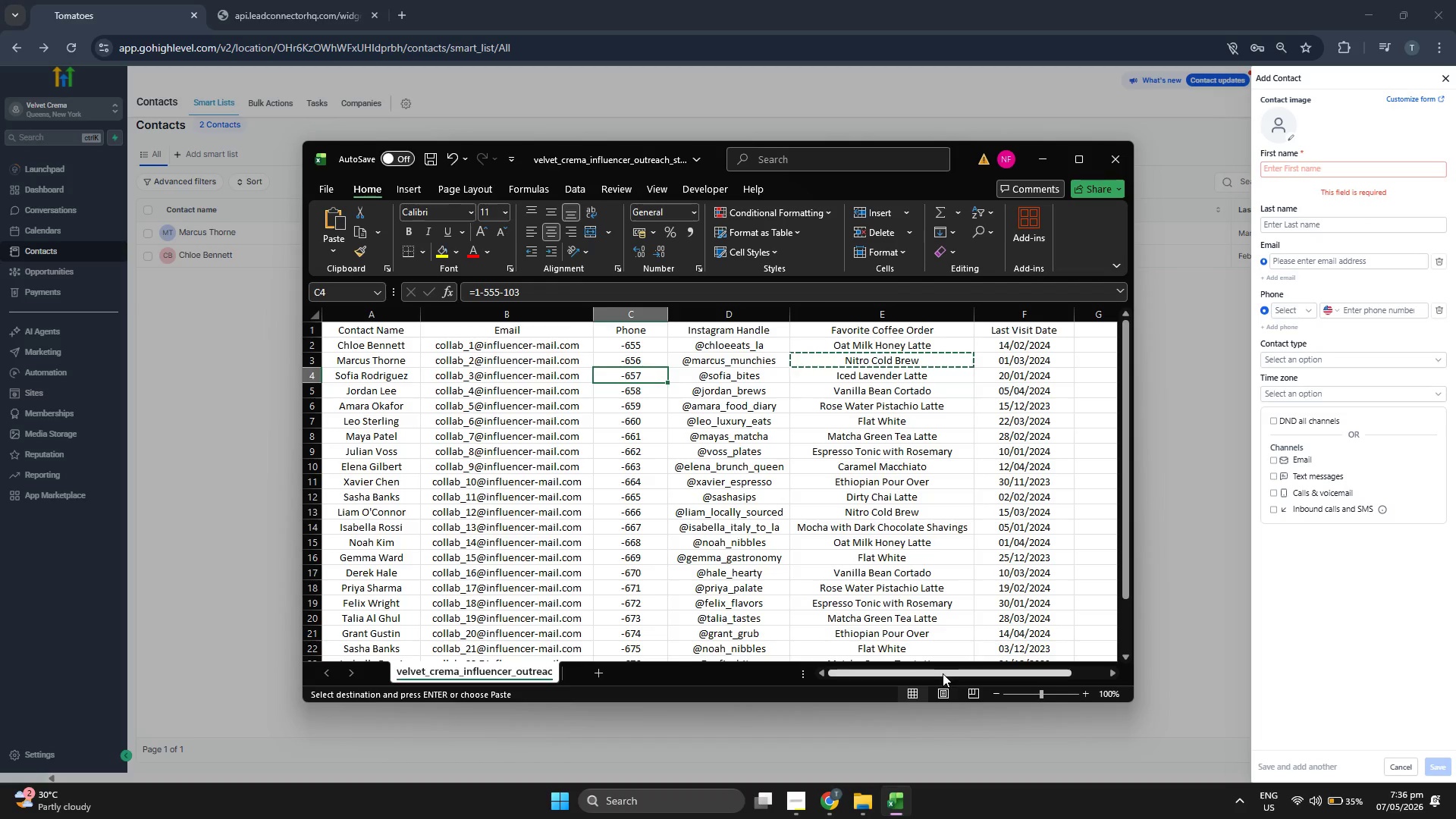 
key(ArrowLeft)
 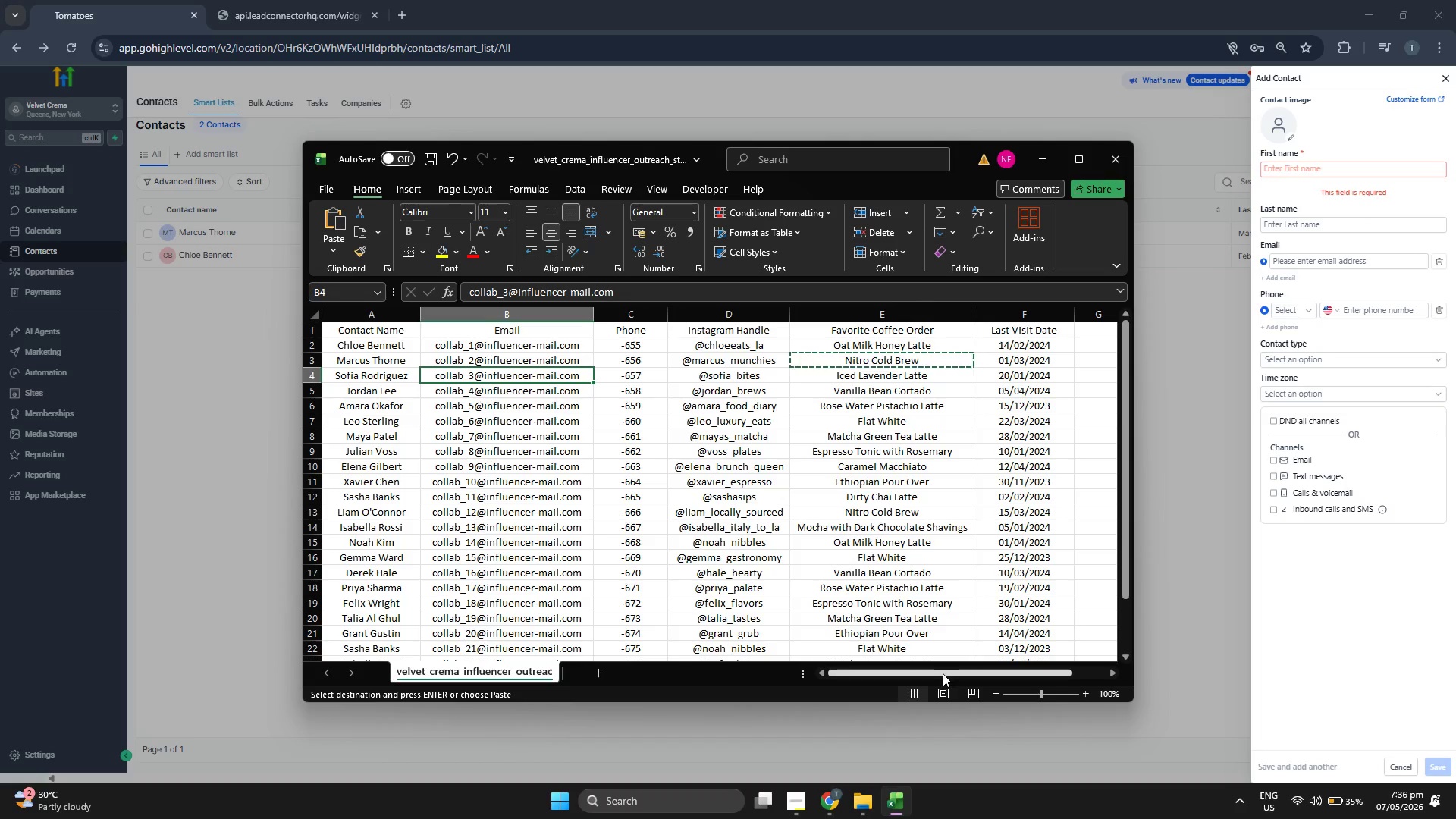 
key(Control+ControlLeft)
 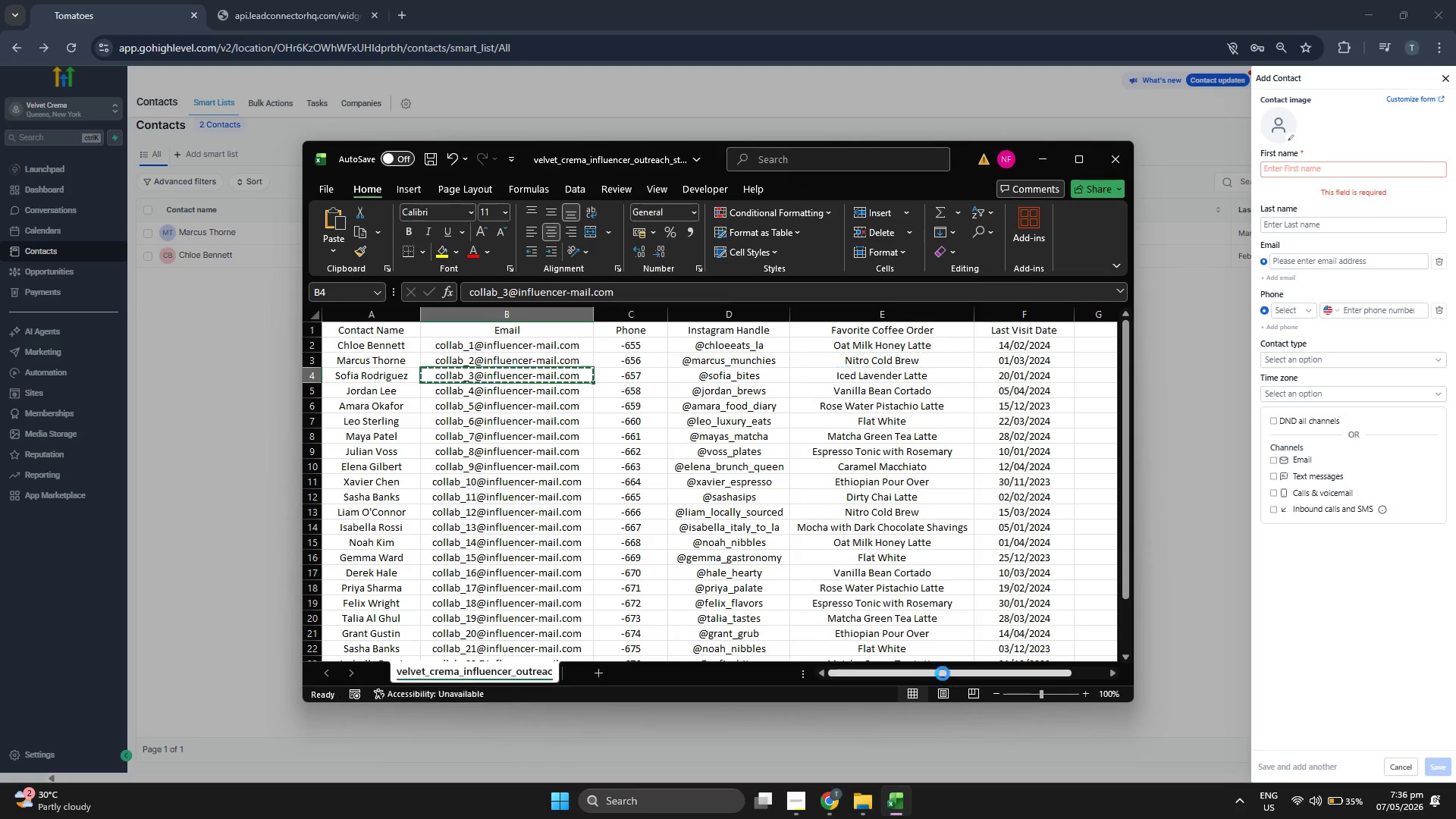 
key(Control+C)
 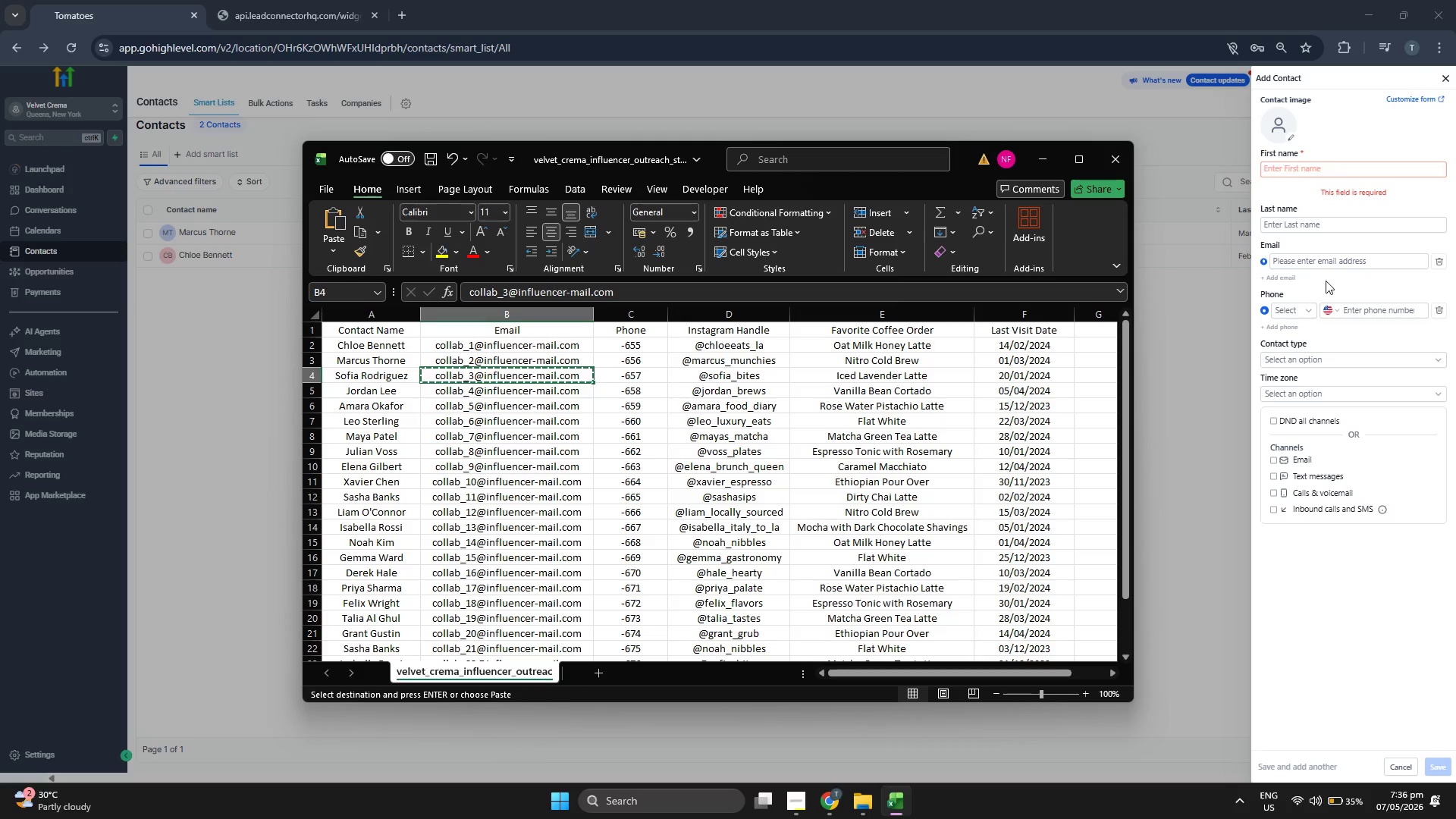 
key(Control+ControlLeft)
 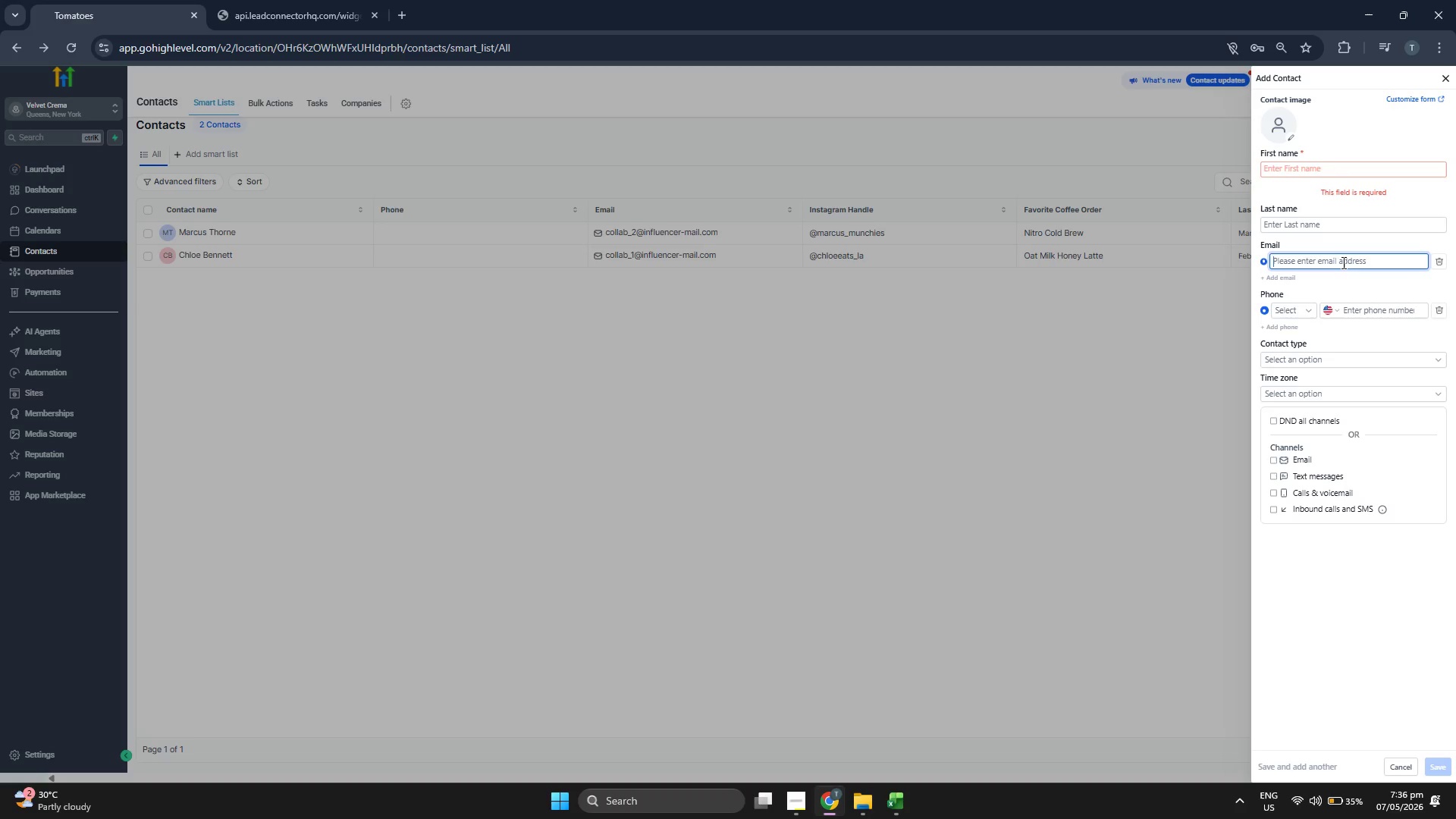 
key(Control+V)
 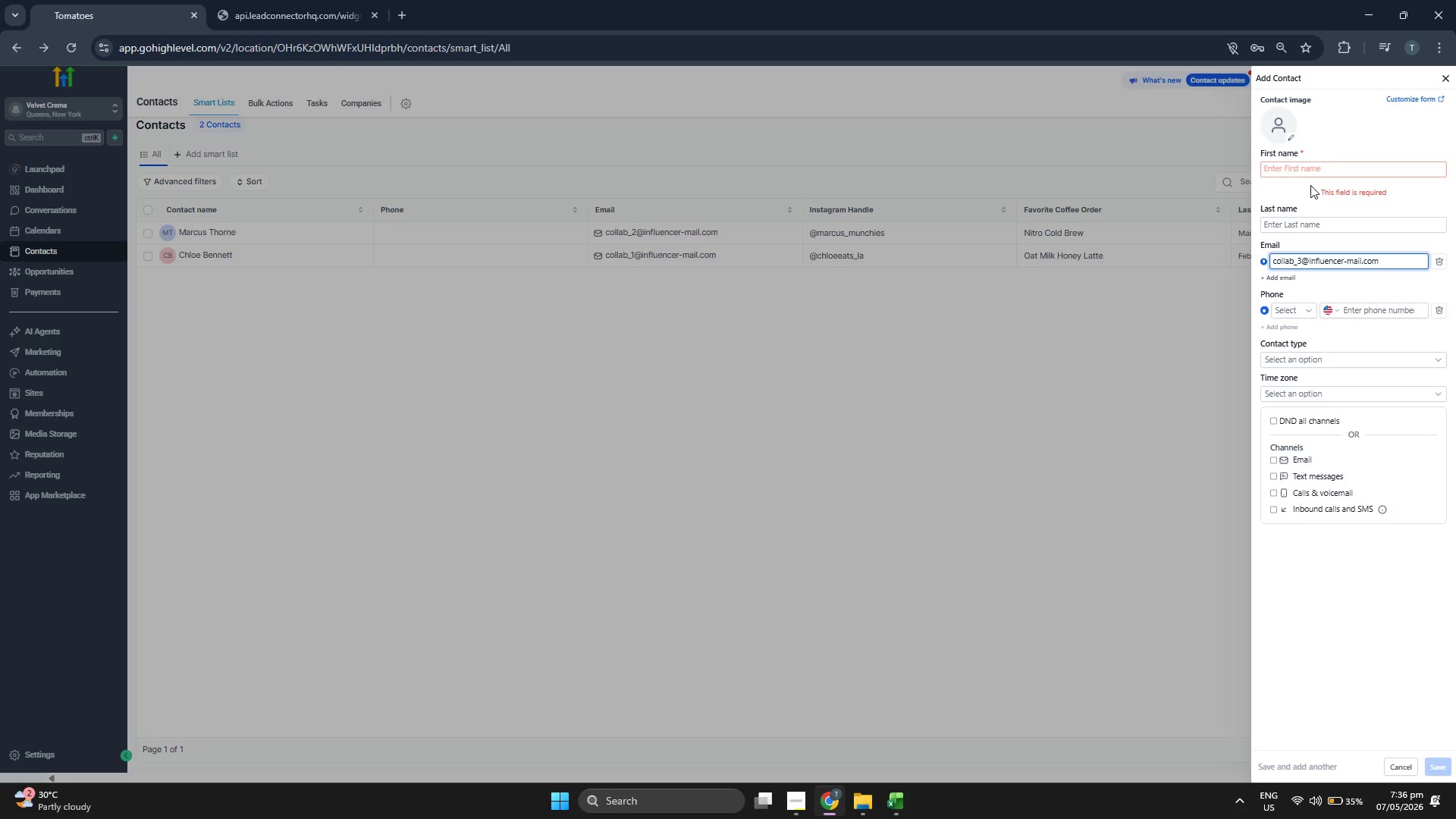 
left_click([1323, 168])
 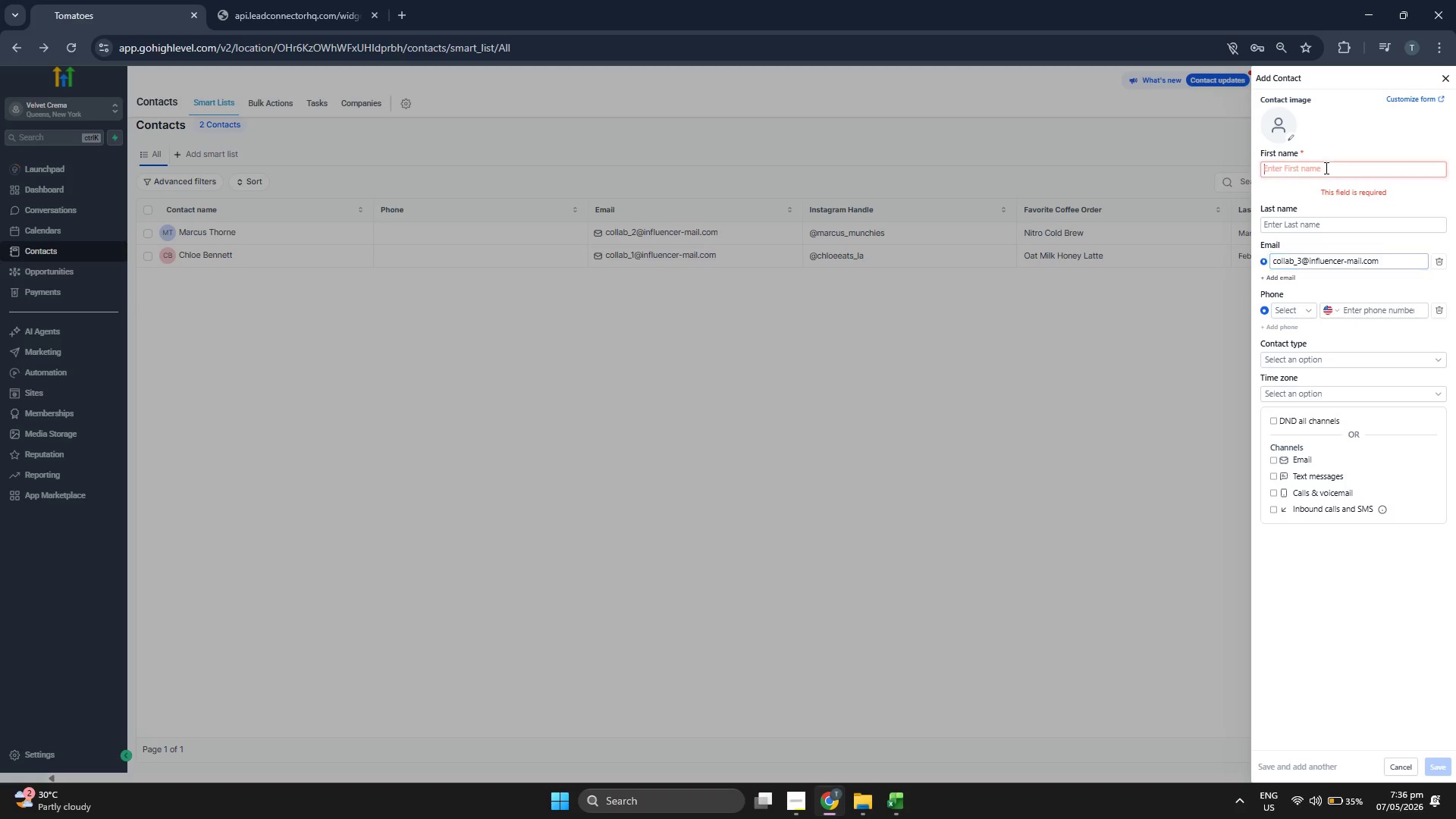 
type(Sophia)
key(Tab)
type(Rodrigh)
key(Backspace)
type(uez)
 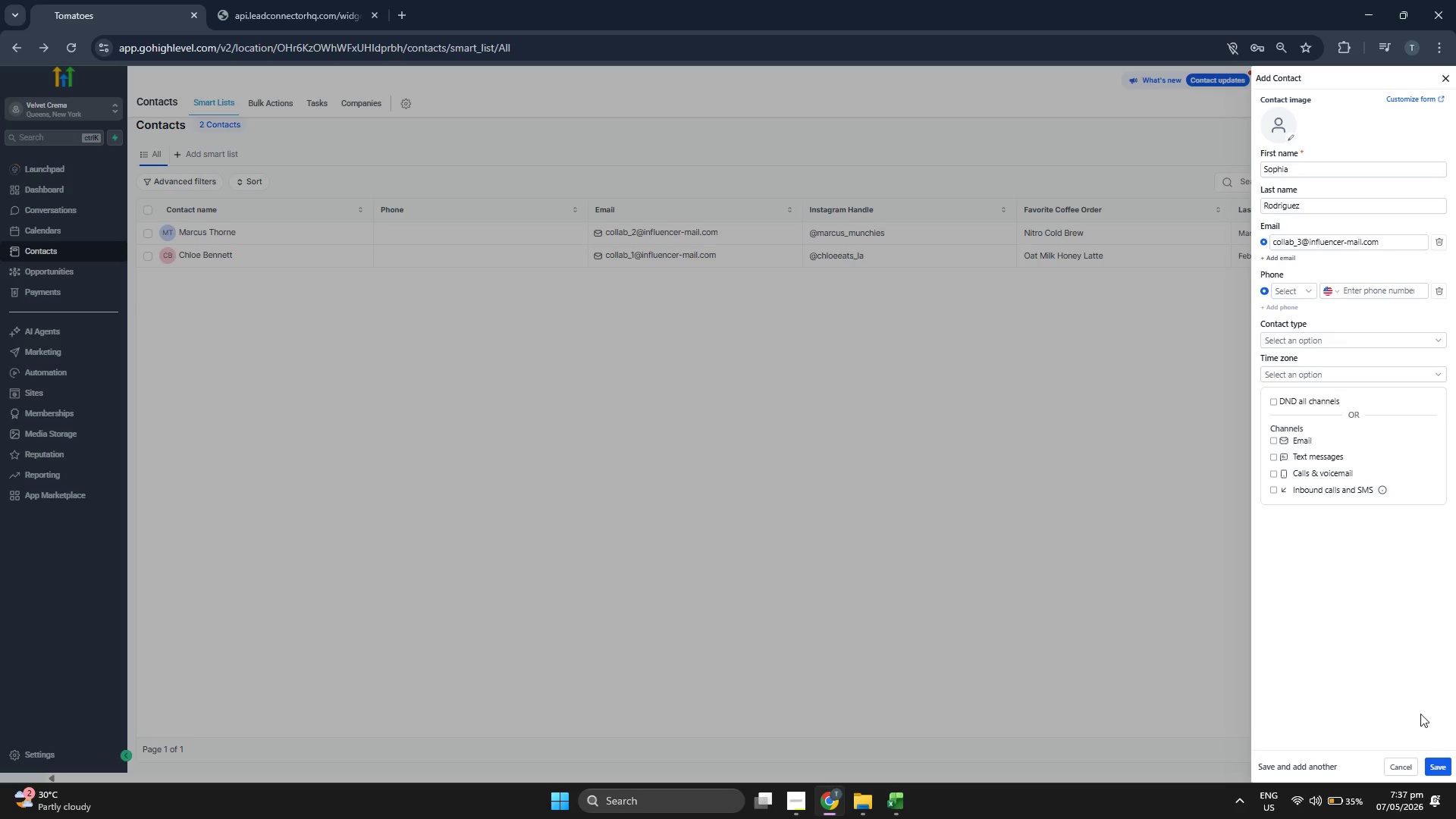 
double_click([1442, 763])
 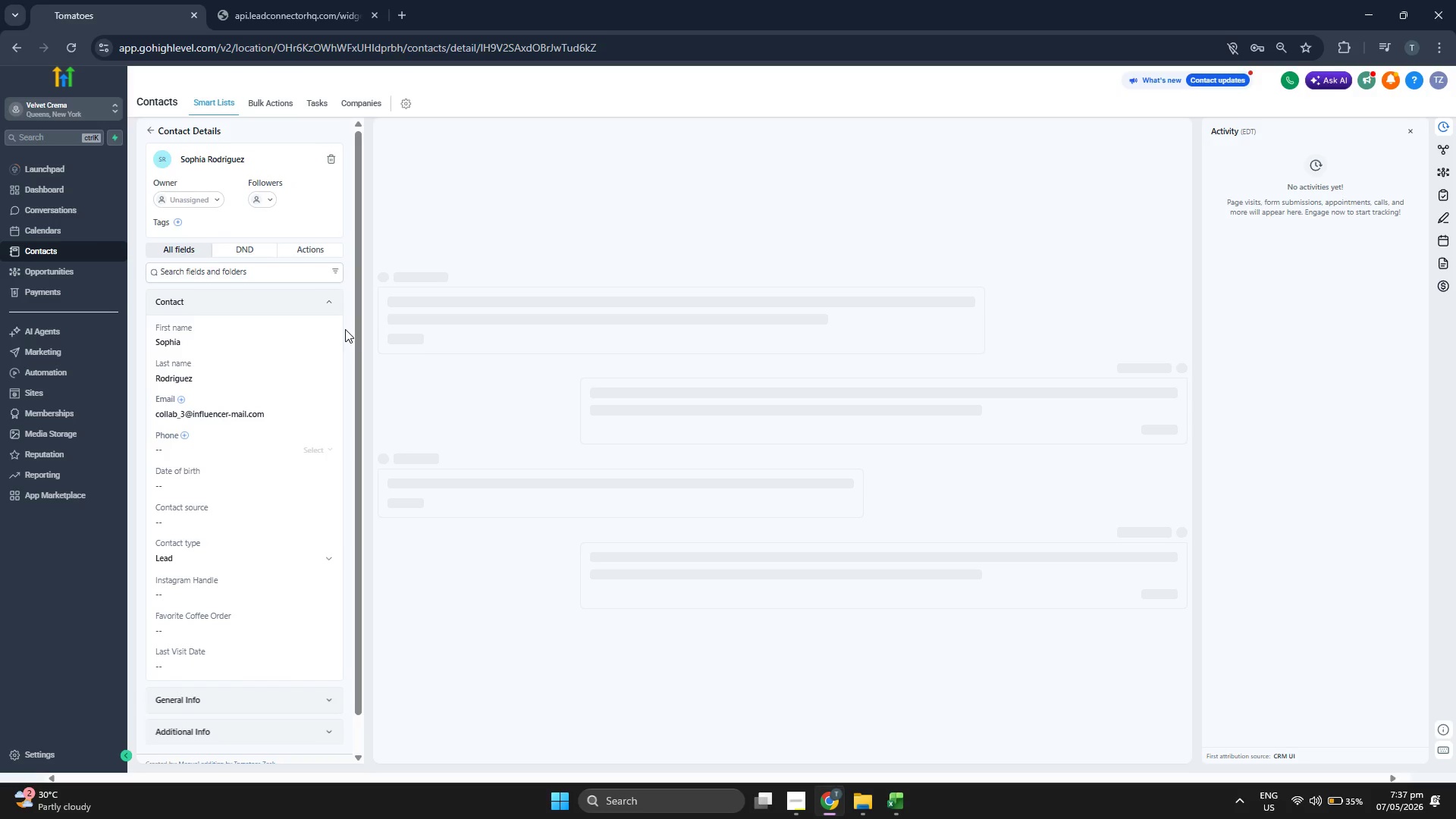 
scroll: coordinate [348, 328], scroll_direction: down, amount: 1.0
 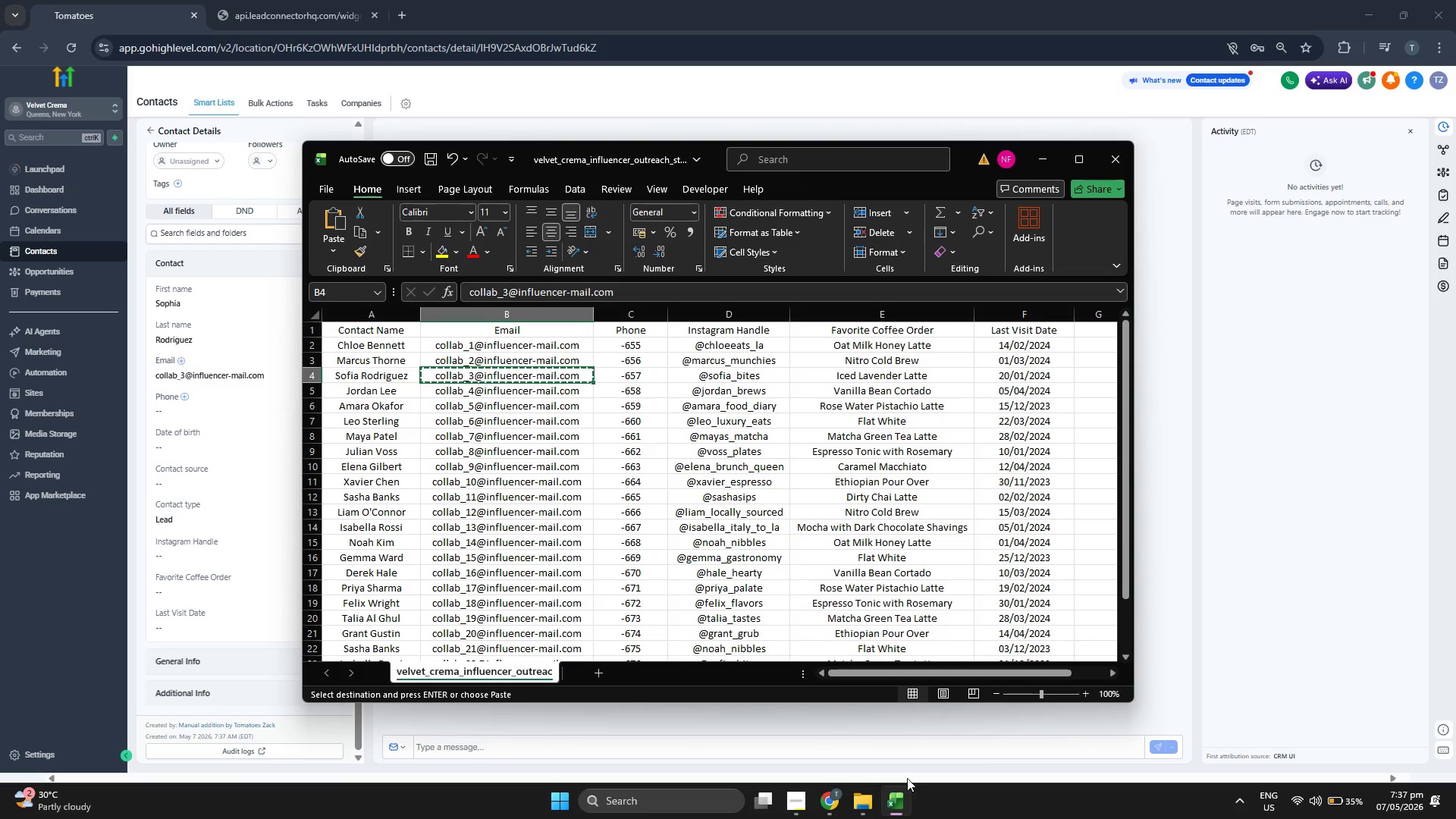 
wait(6.51)
 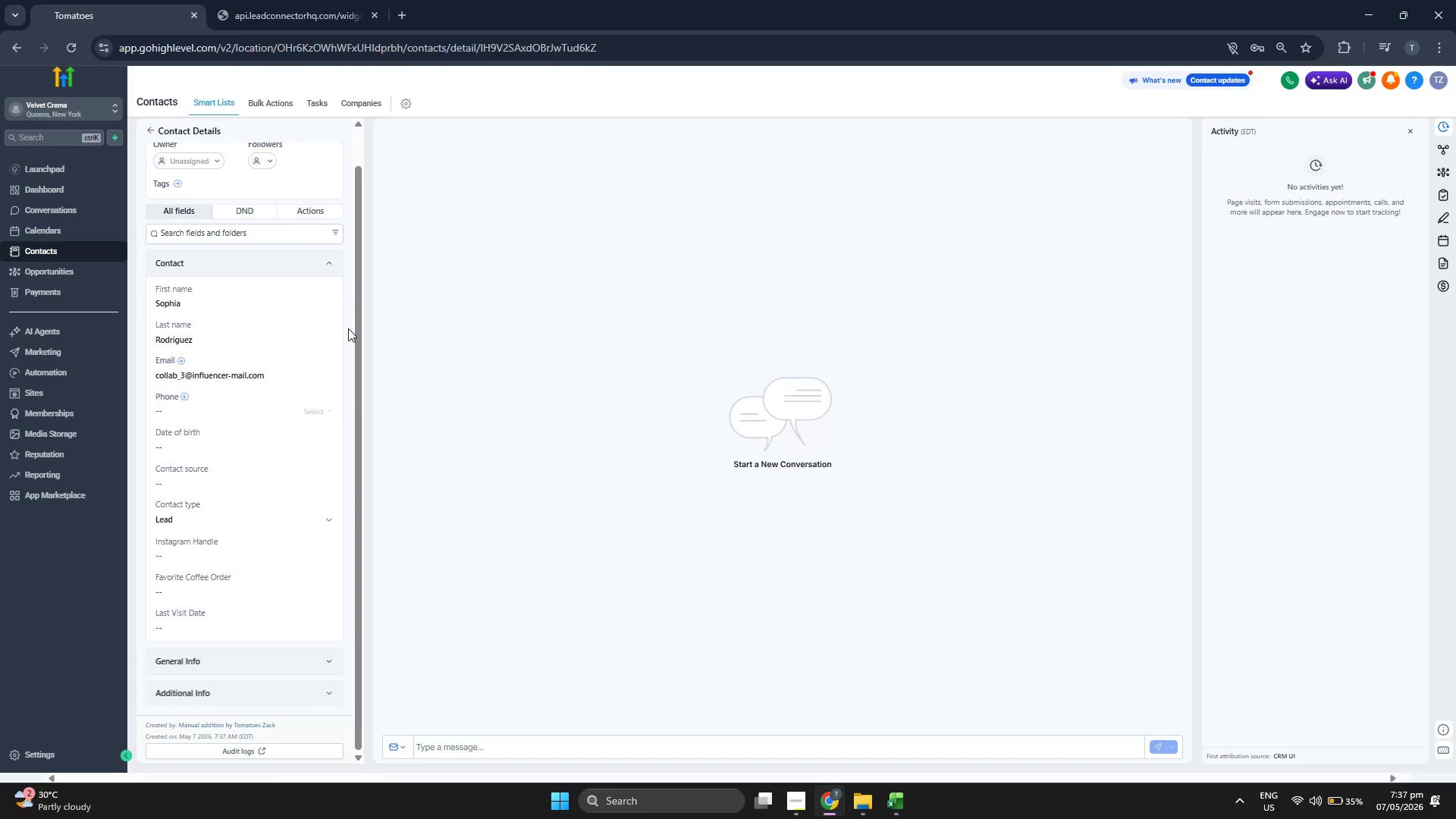 
key(ArrowRight)
 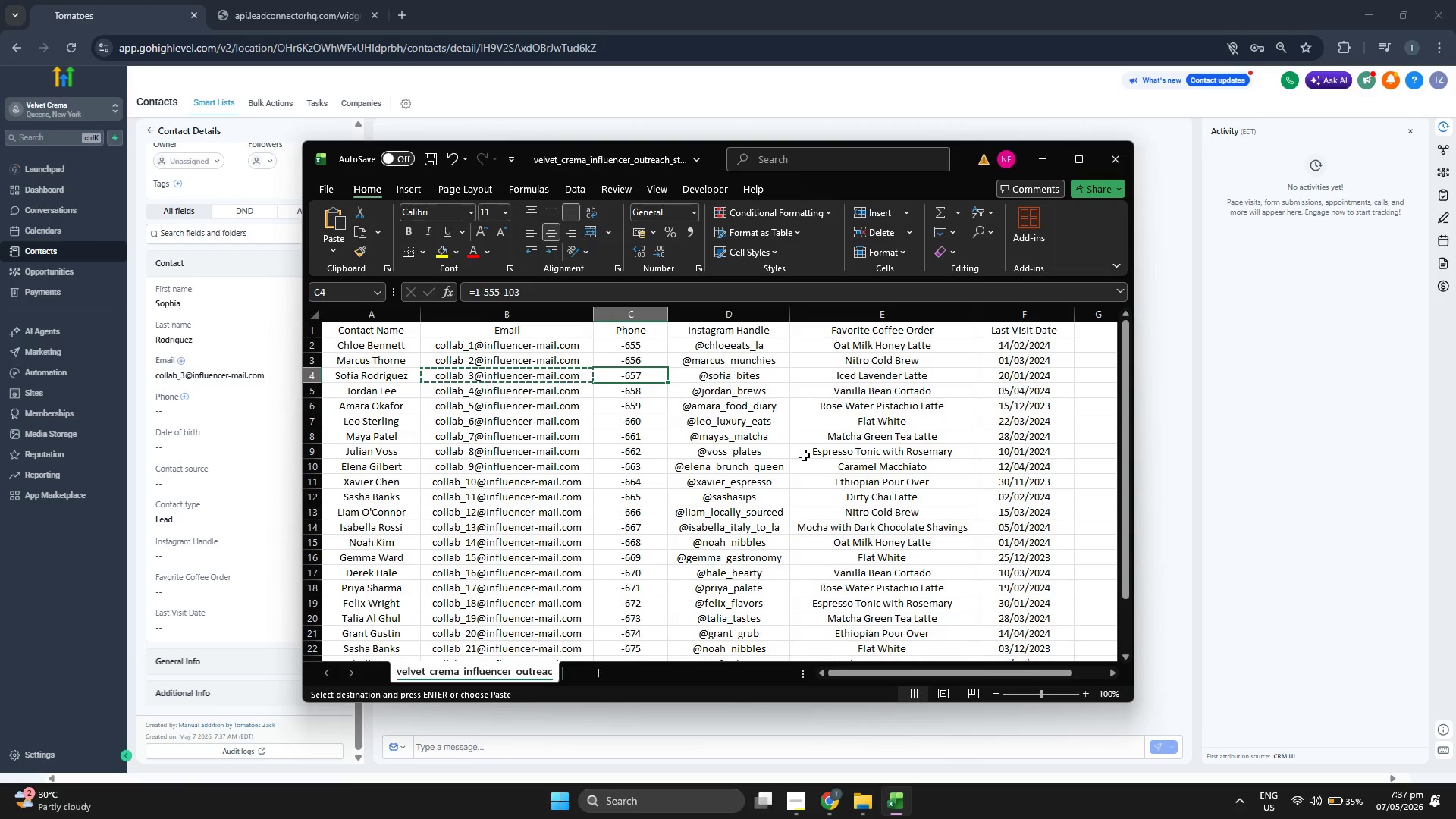 
key(ArrowRight)
 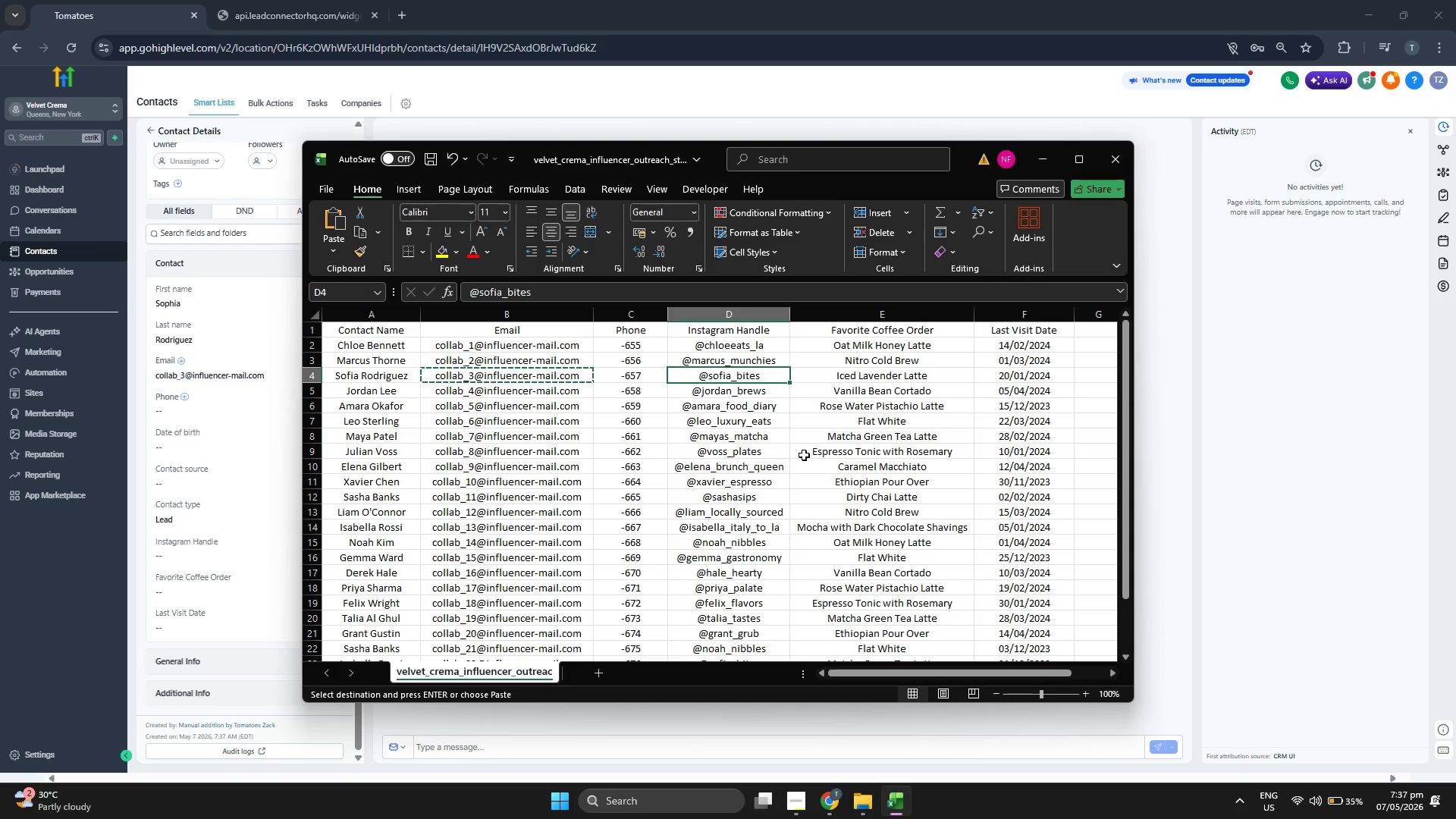 
key(Control+C)
 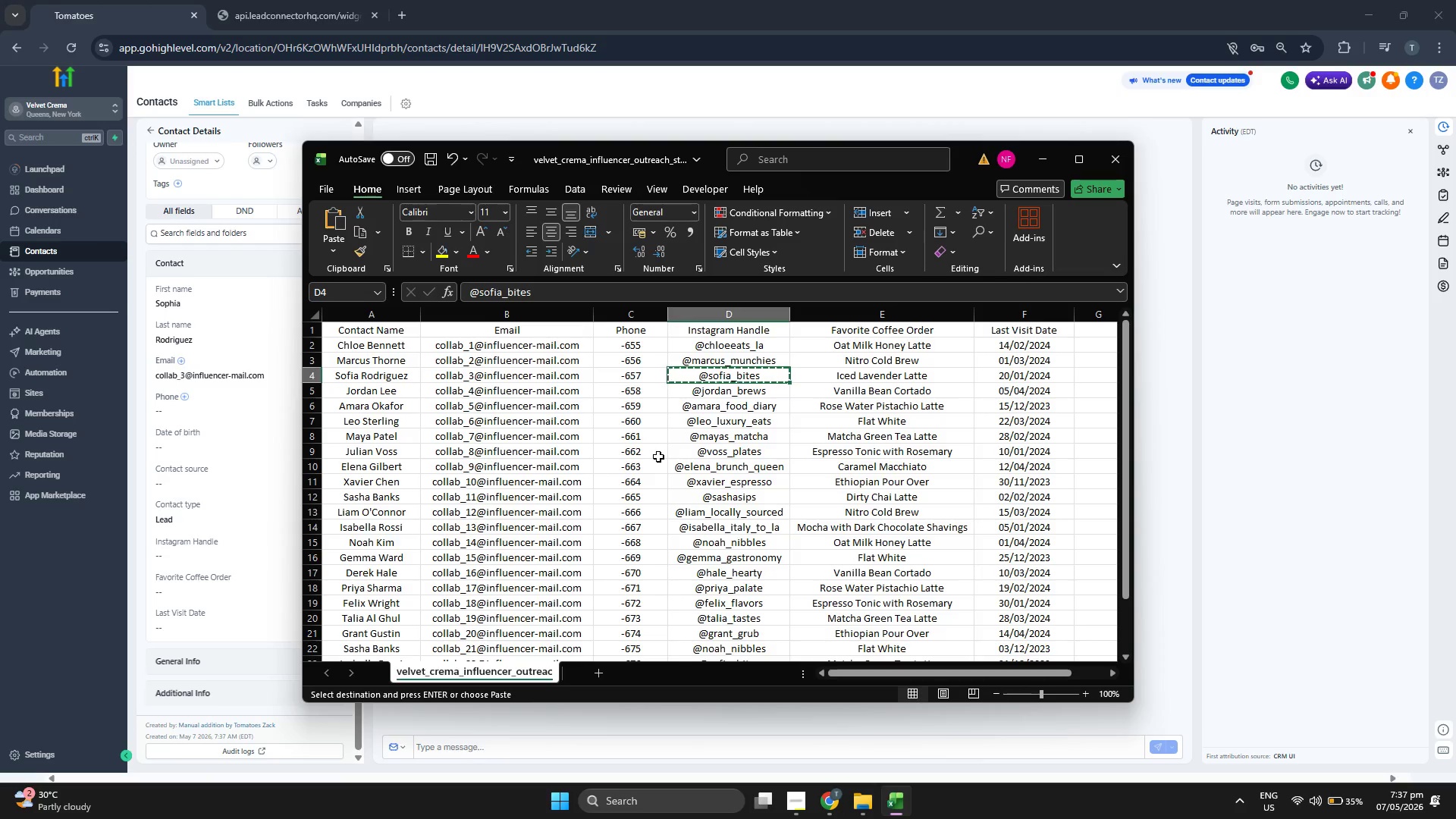 
left_click([218, 551])
 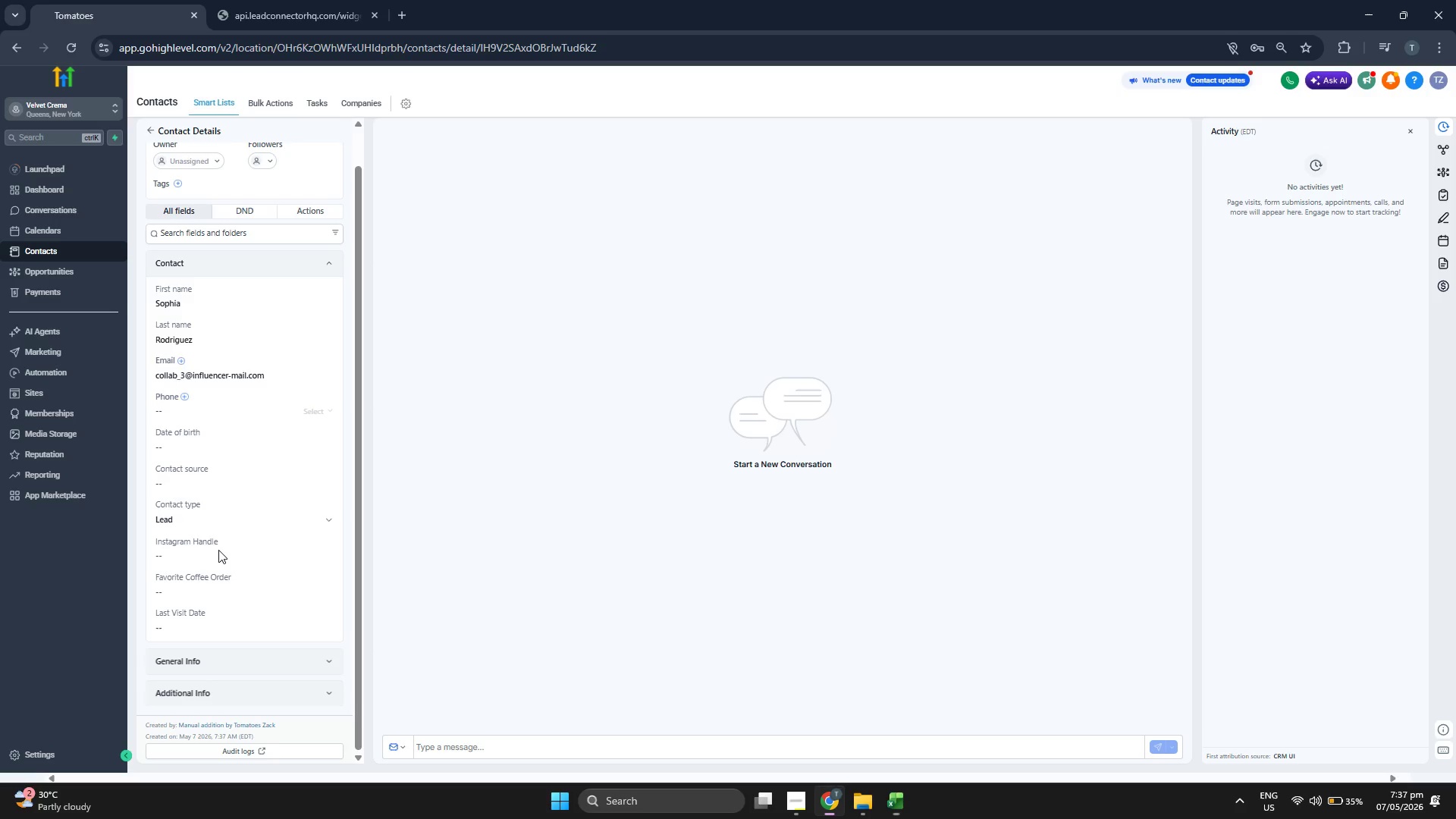 
key(Control+ControlLeft)
 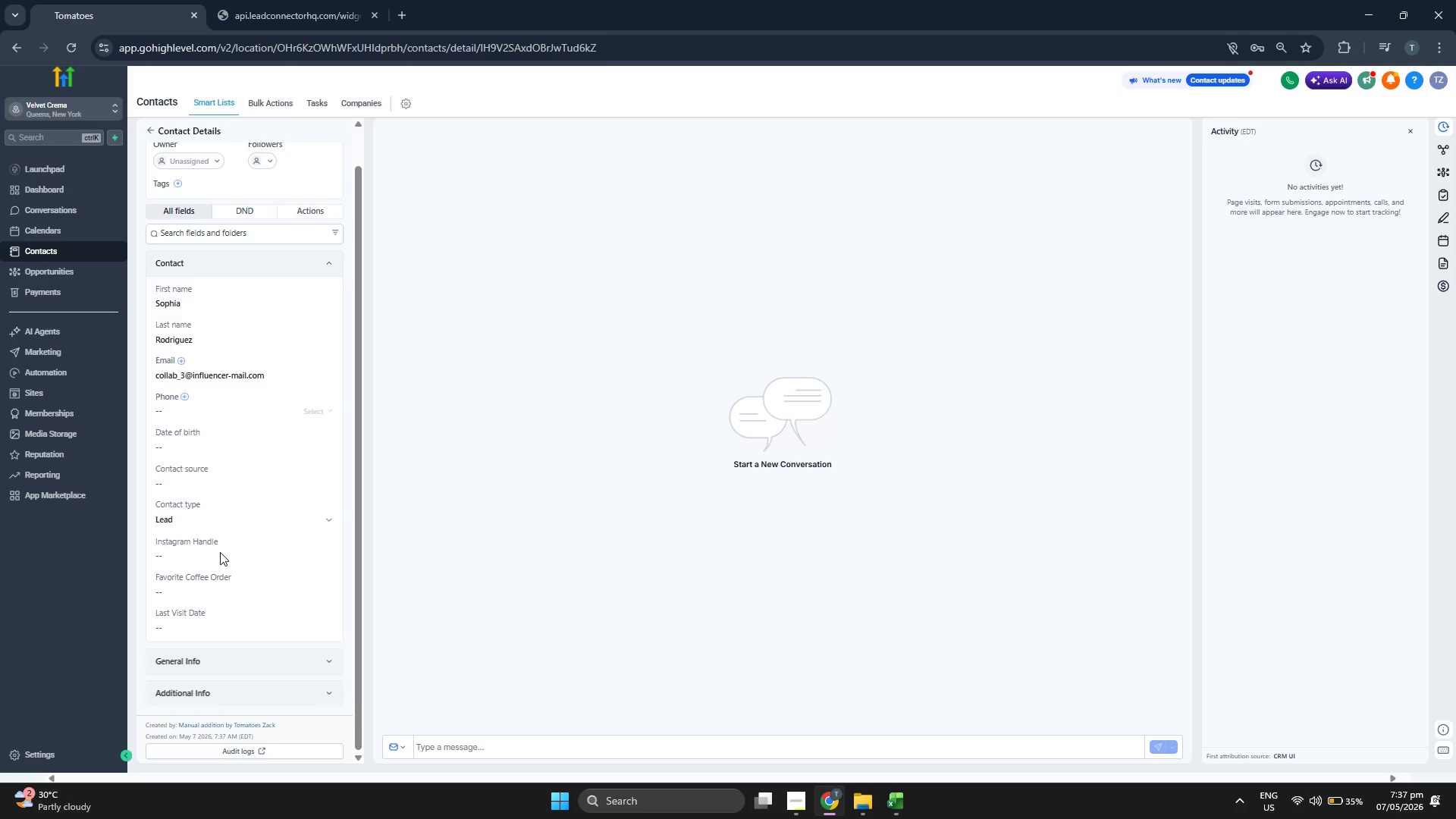 
key(Control+V)
 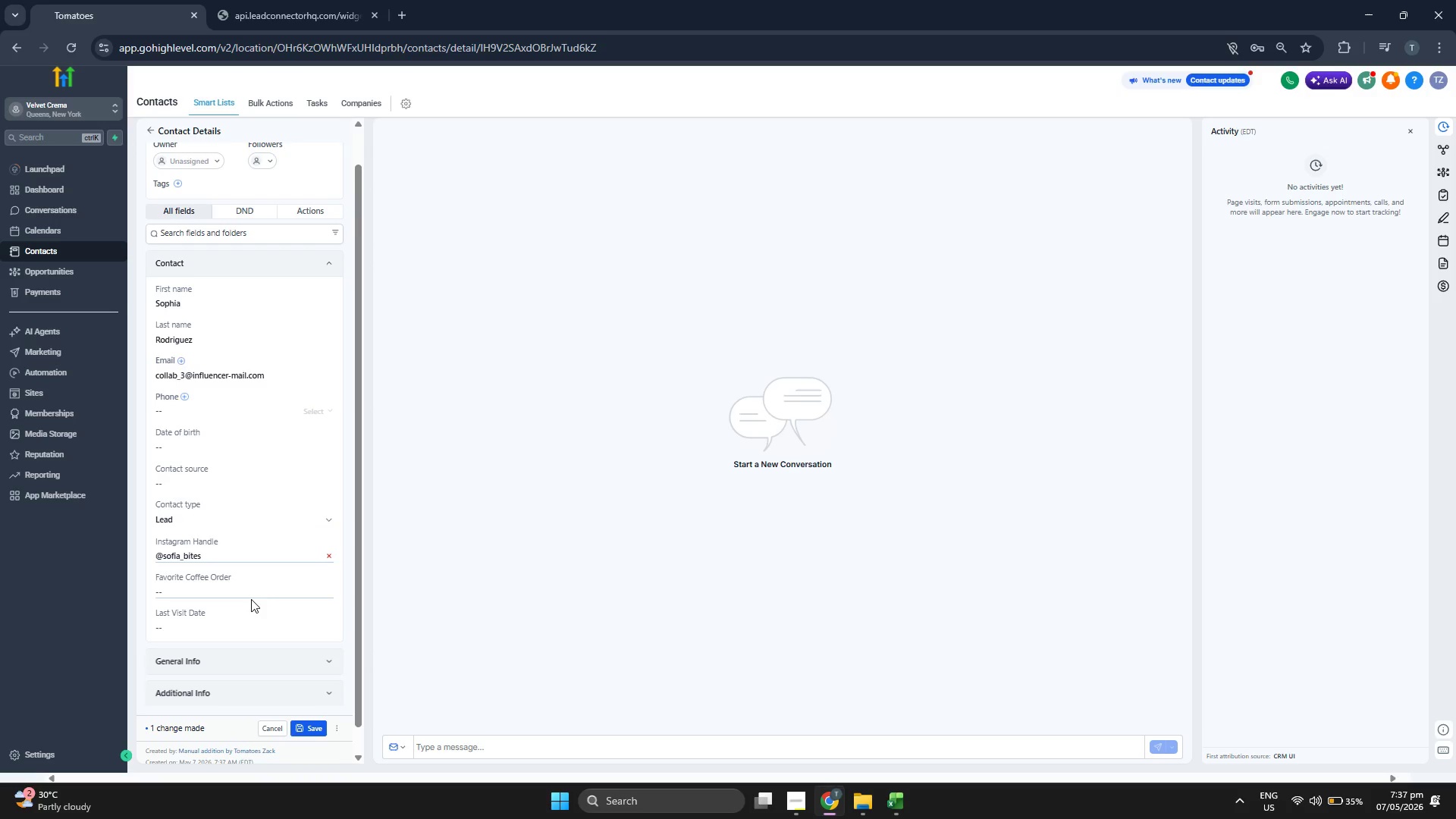 
double_click([249, 598])
 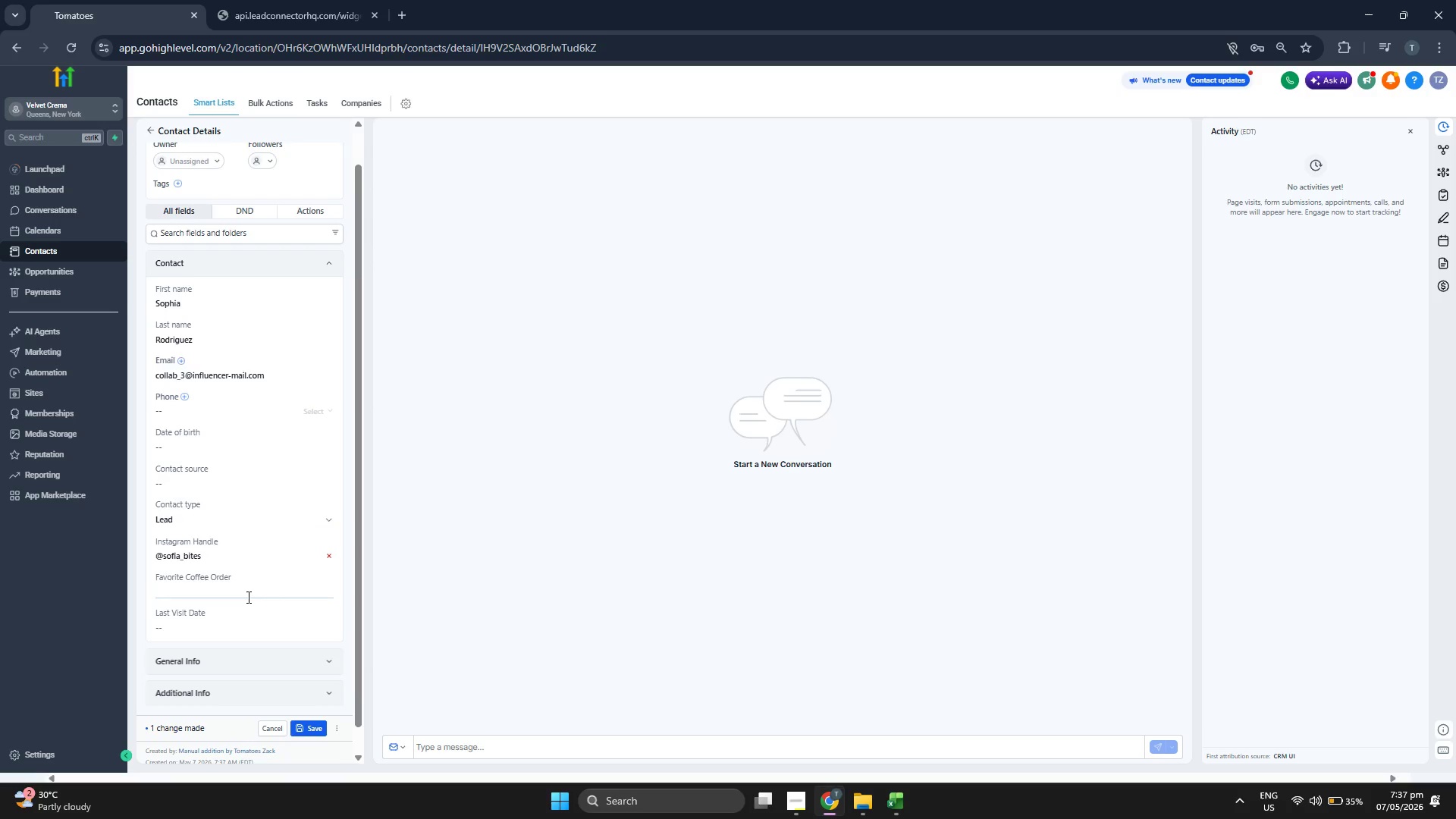 
type(Iced Lavender Latte)
 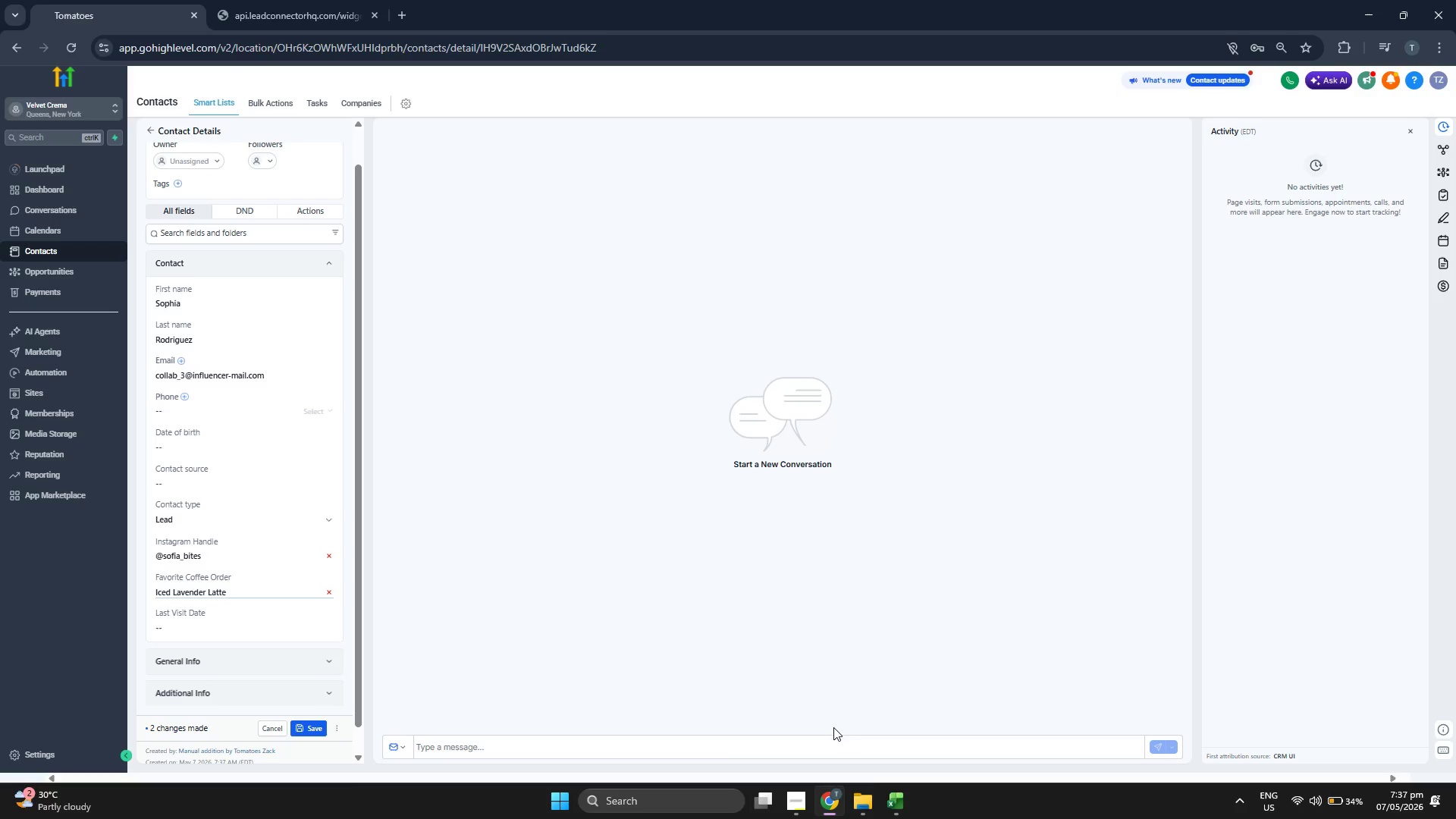 
left_click([886, 795])
 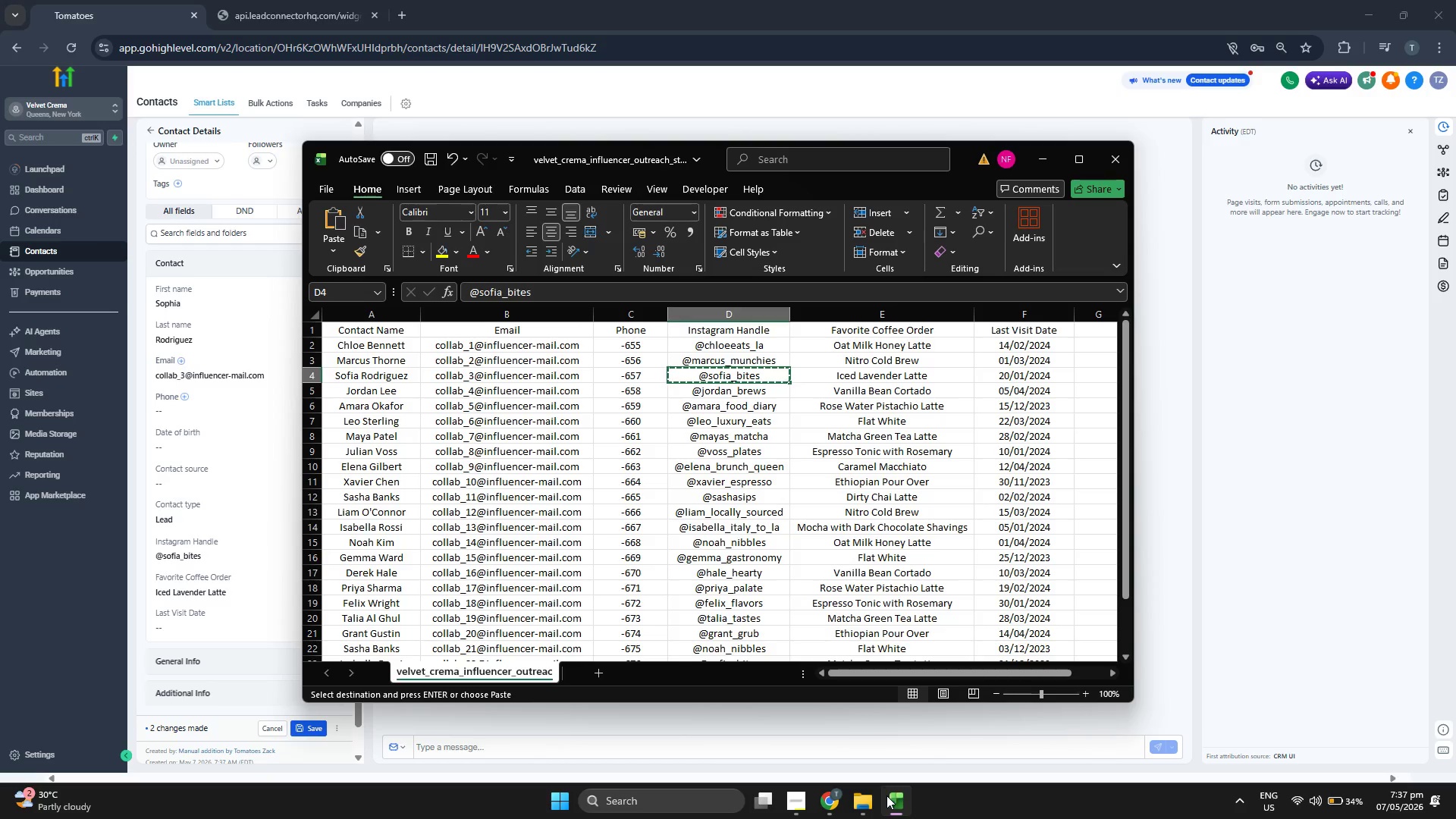 
left_click([886, 795])
 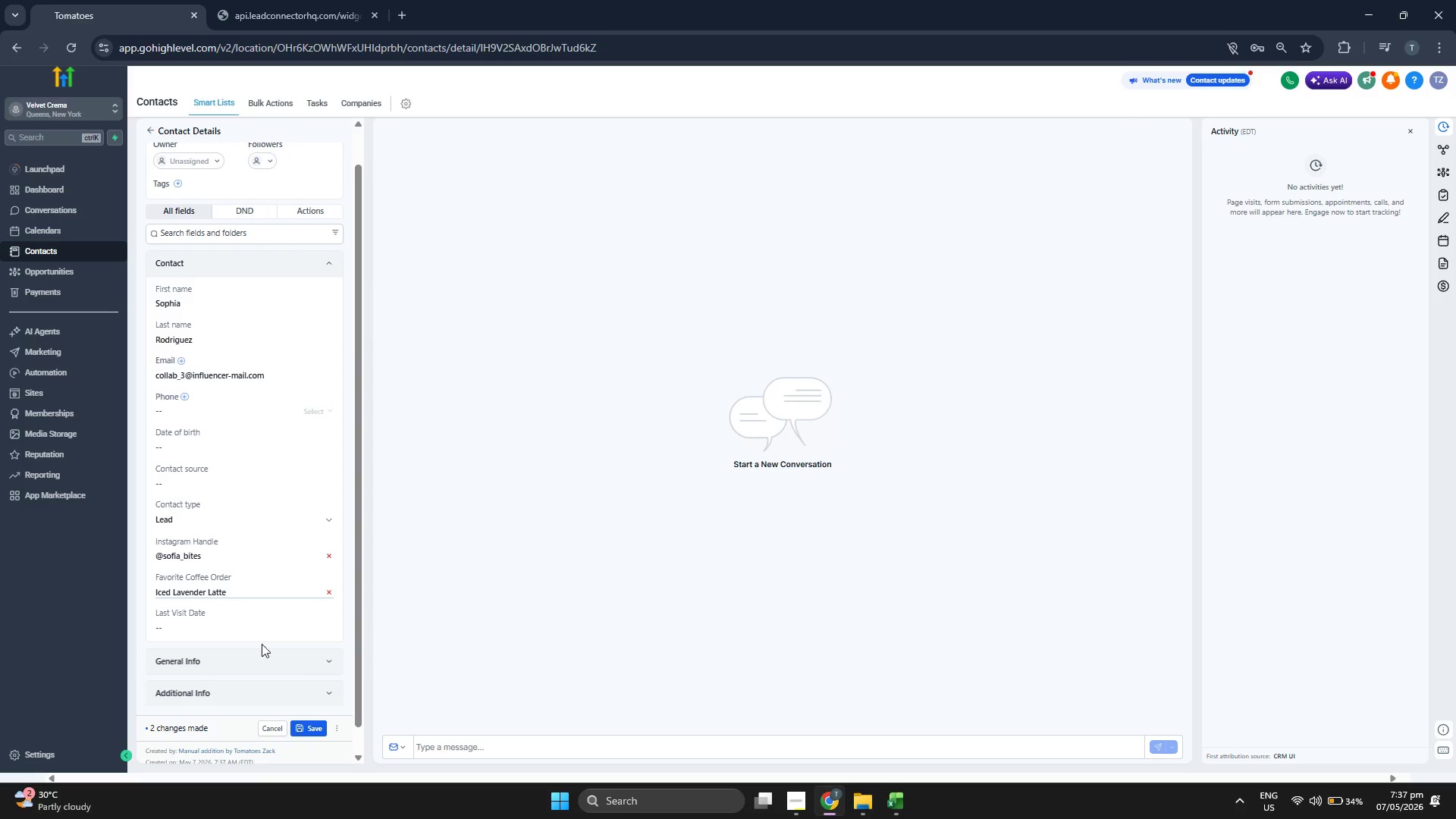 
left_click([259, 628])
 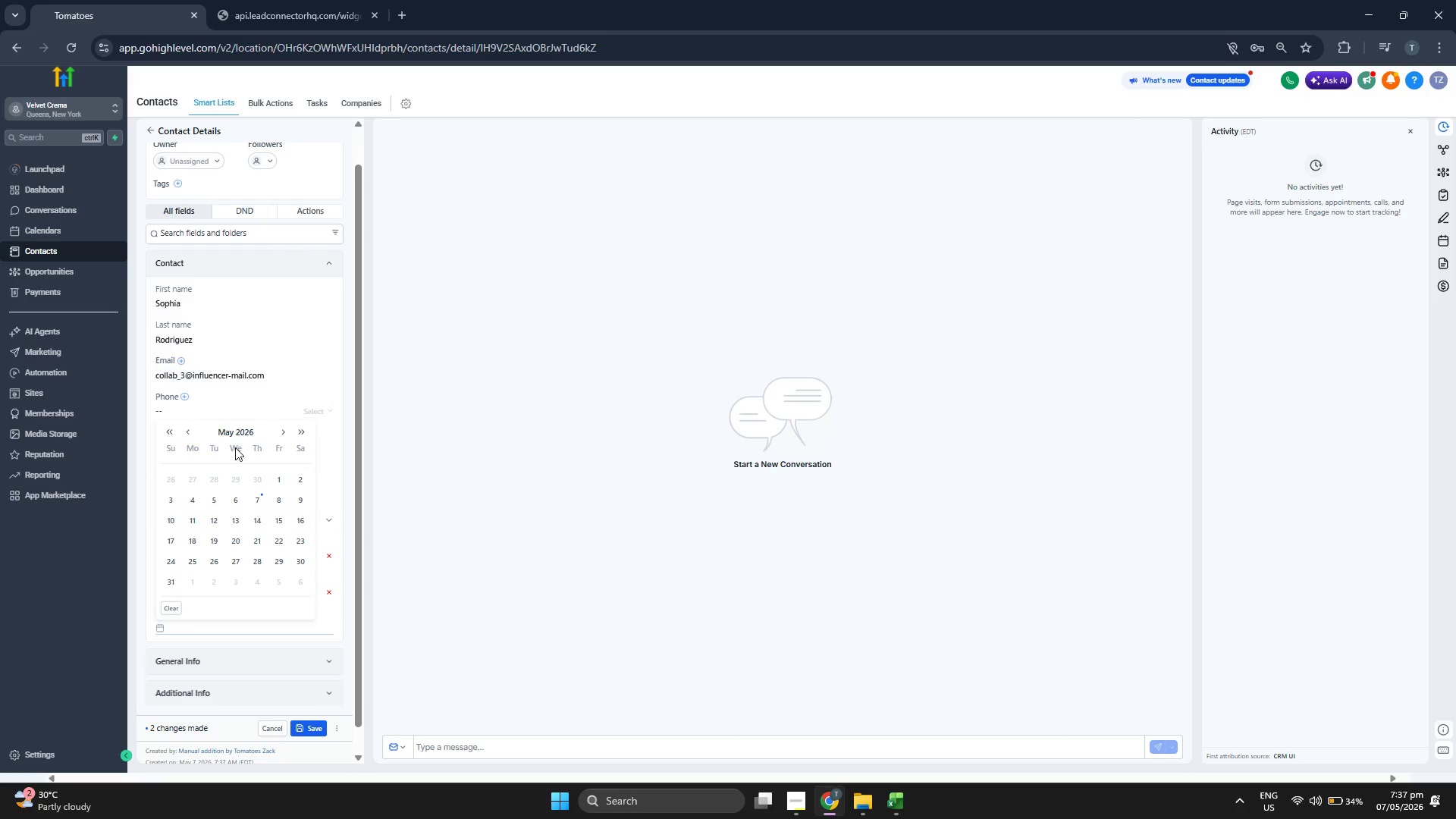 
left_click([235, 435])
 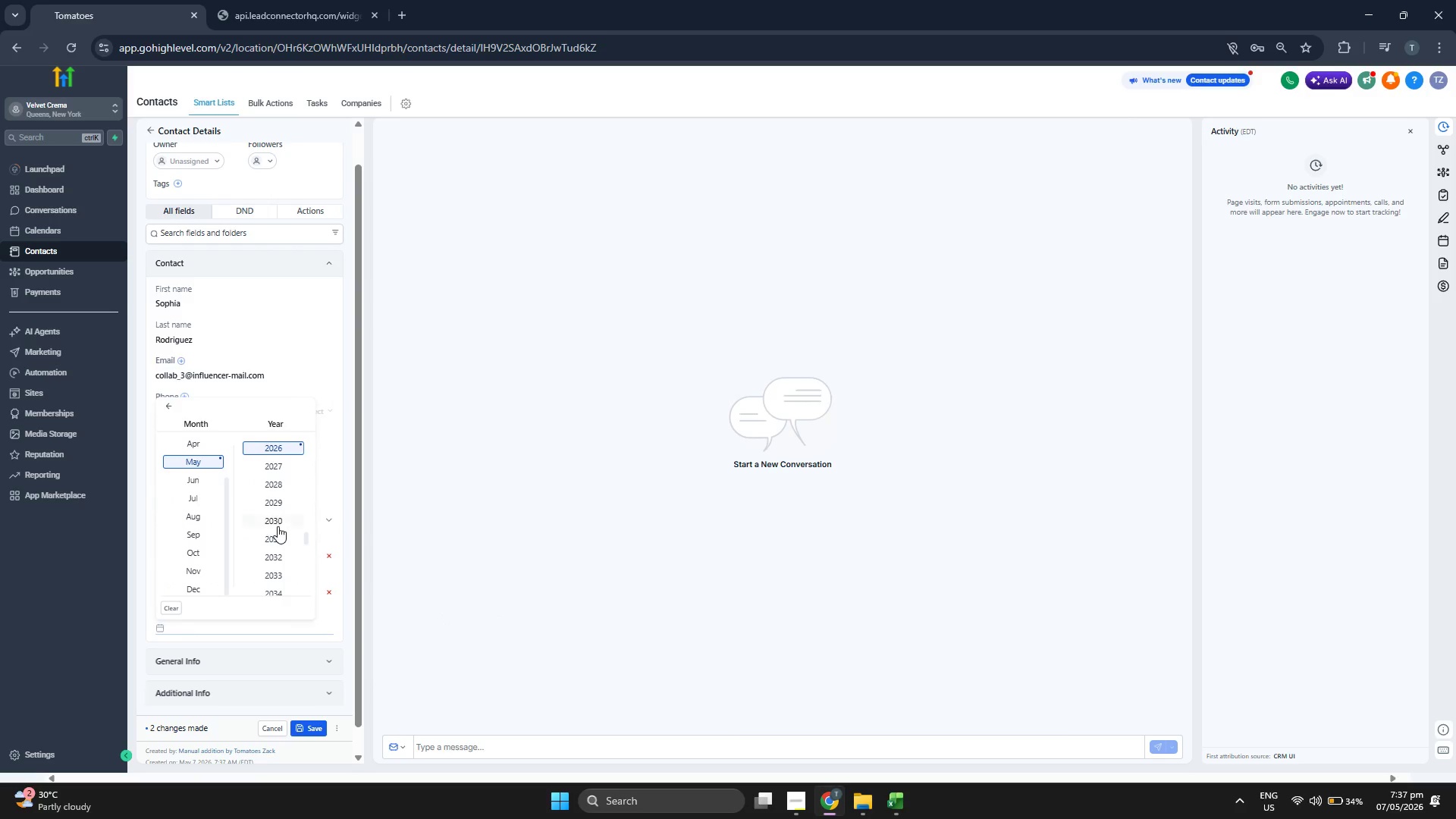 
scroll: coordinate [278, 526], scroll_direction: up, amount: 1.0
 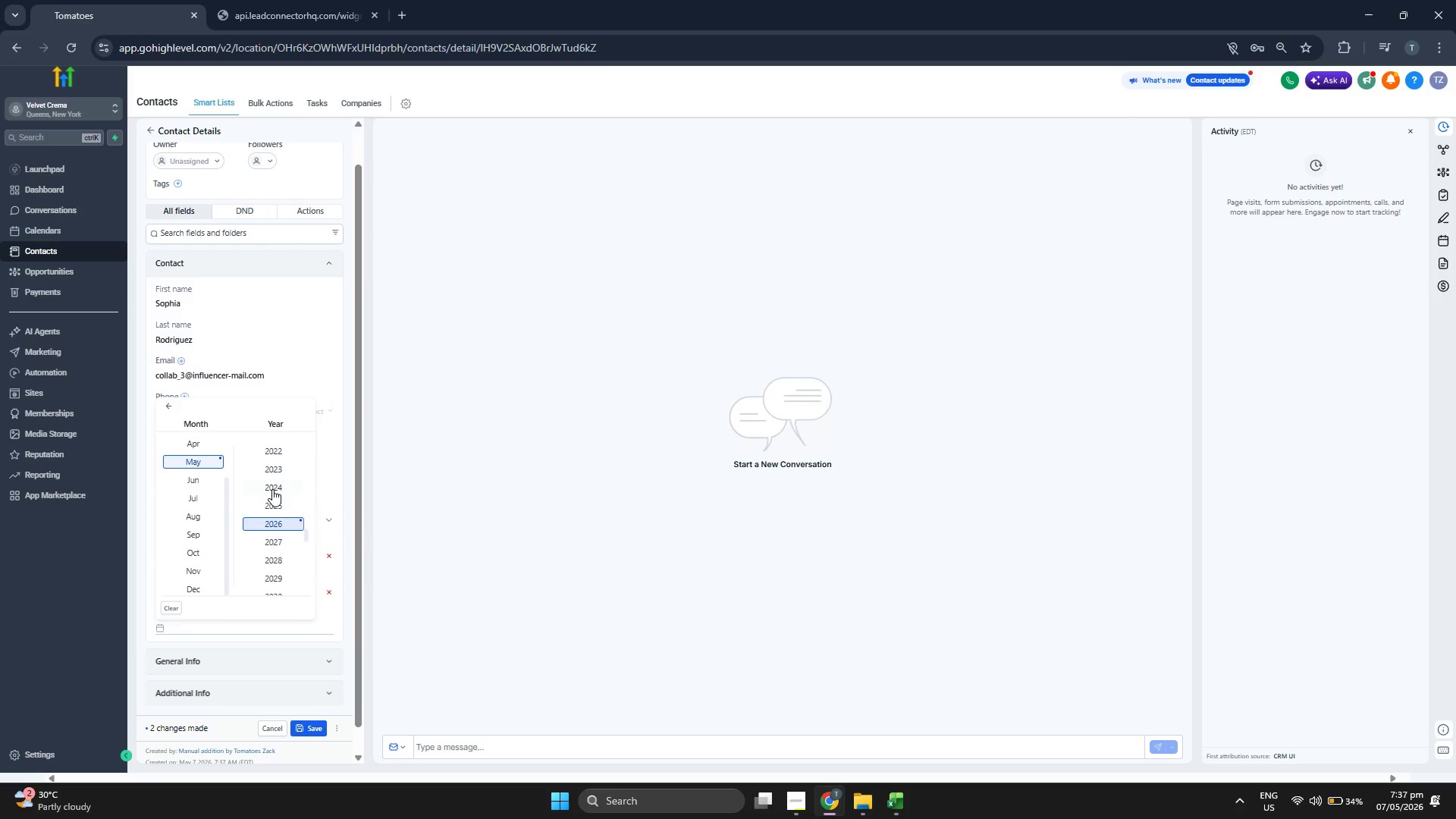 
left_click([272, 485])
 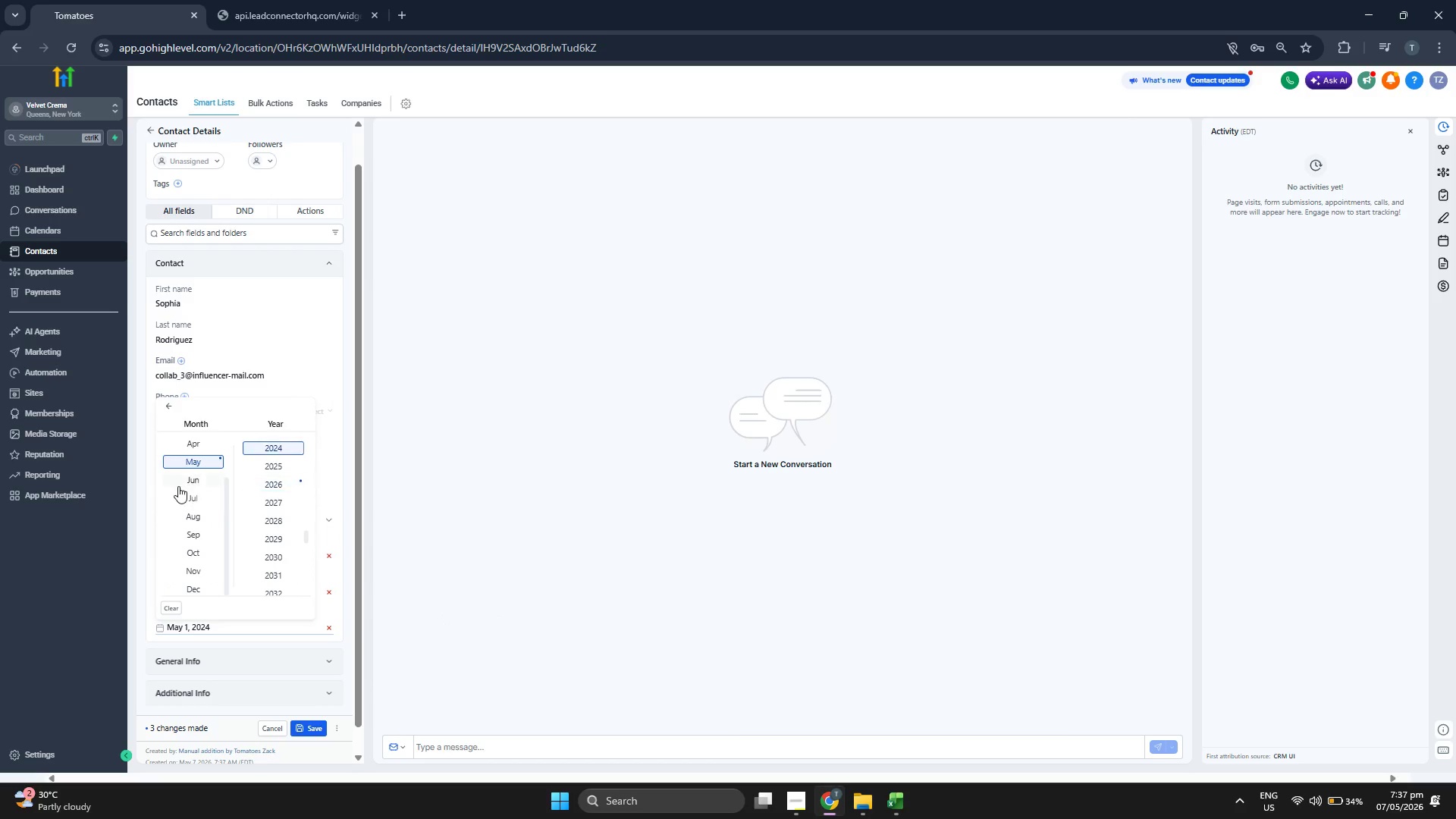 
left_click([196, 444])
 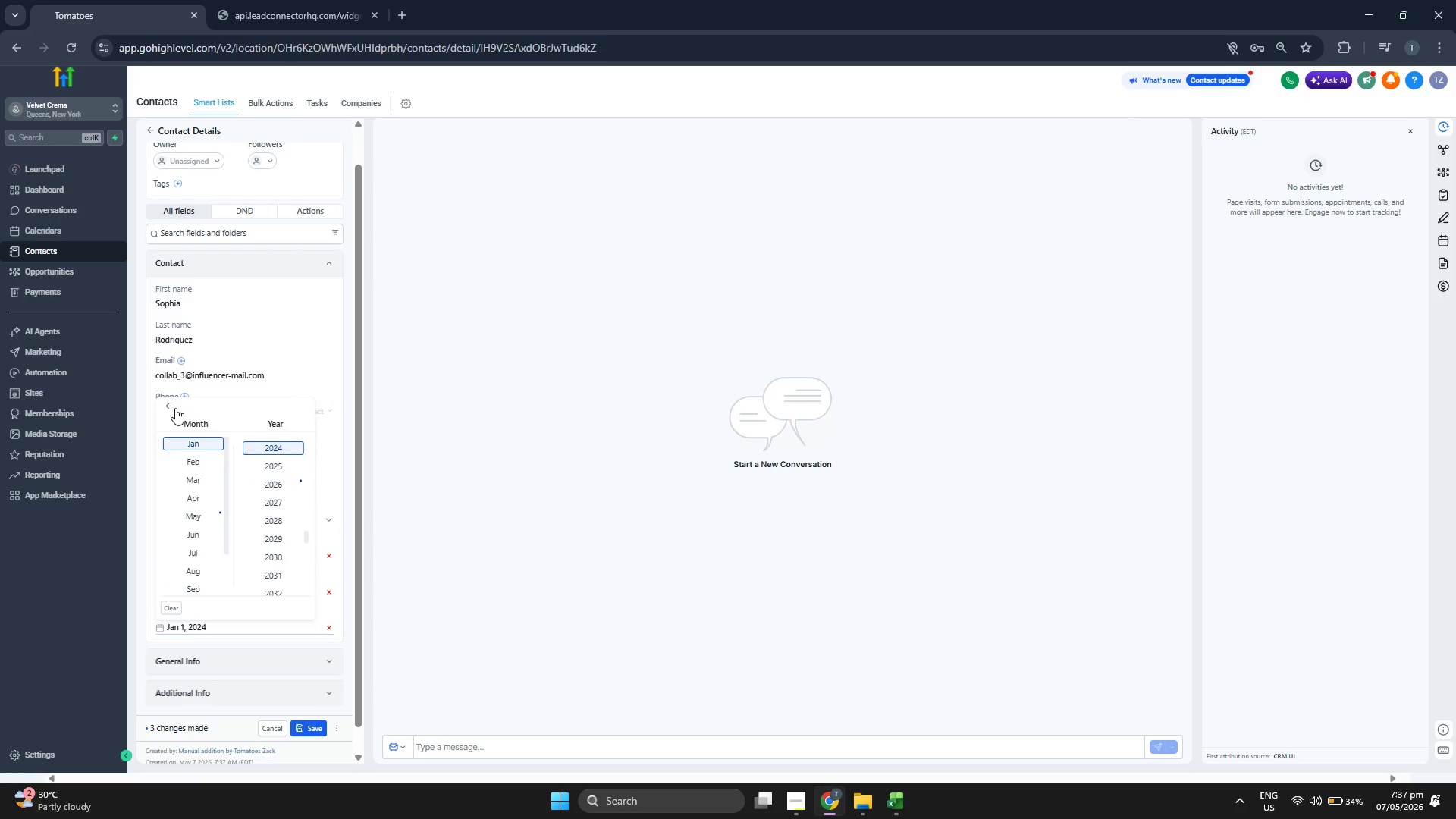 
scroll: coordinate [178, 486], scroll_direction: up, amount: 5.0
 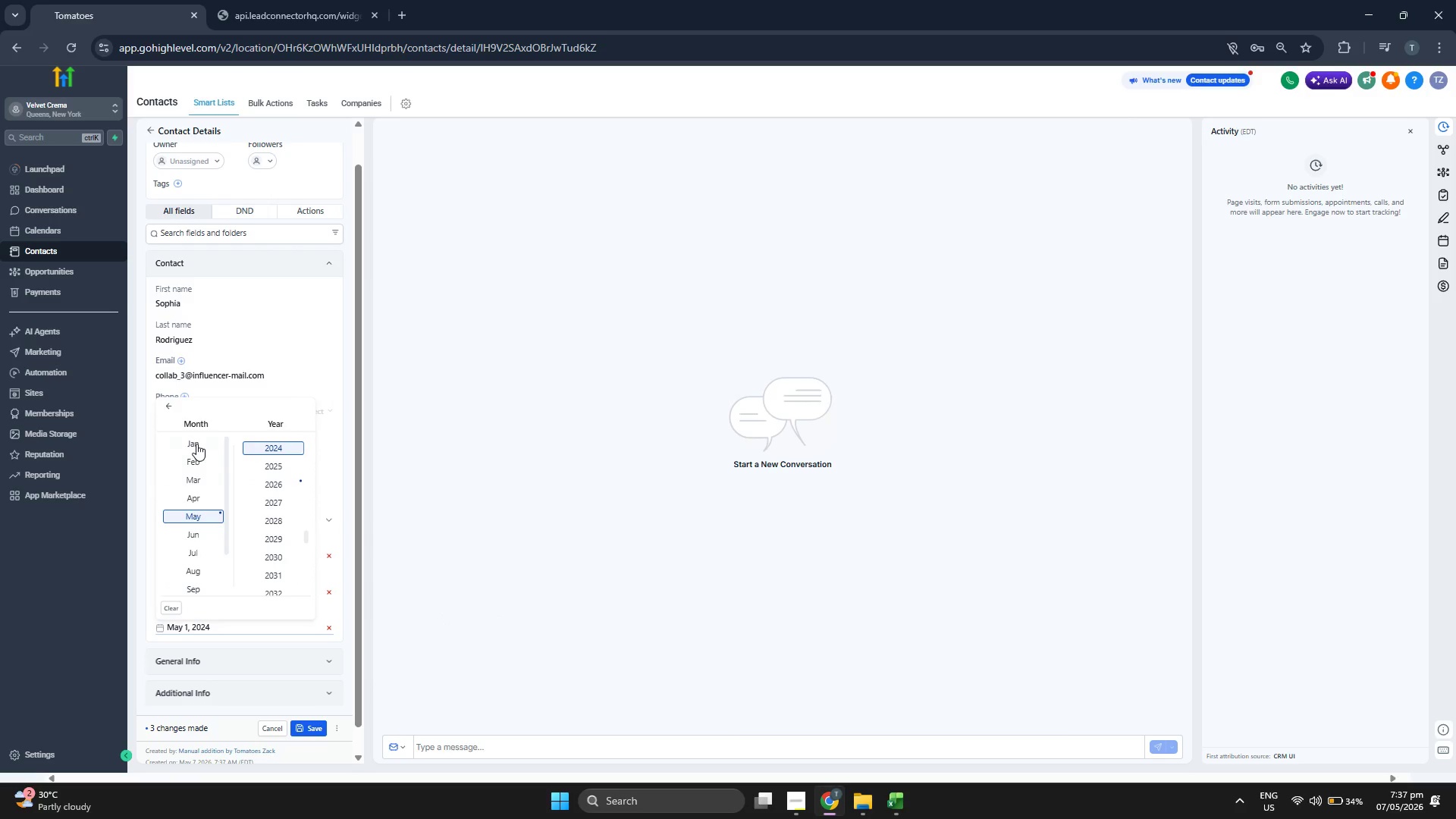 
left_click([175, 408])
 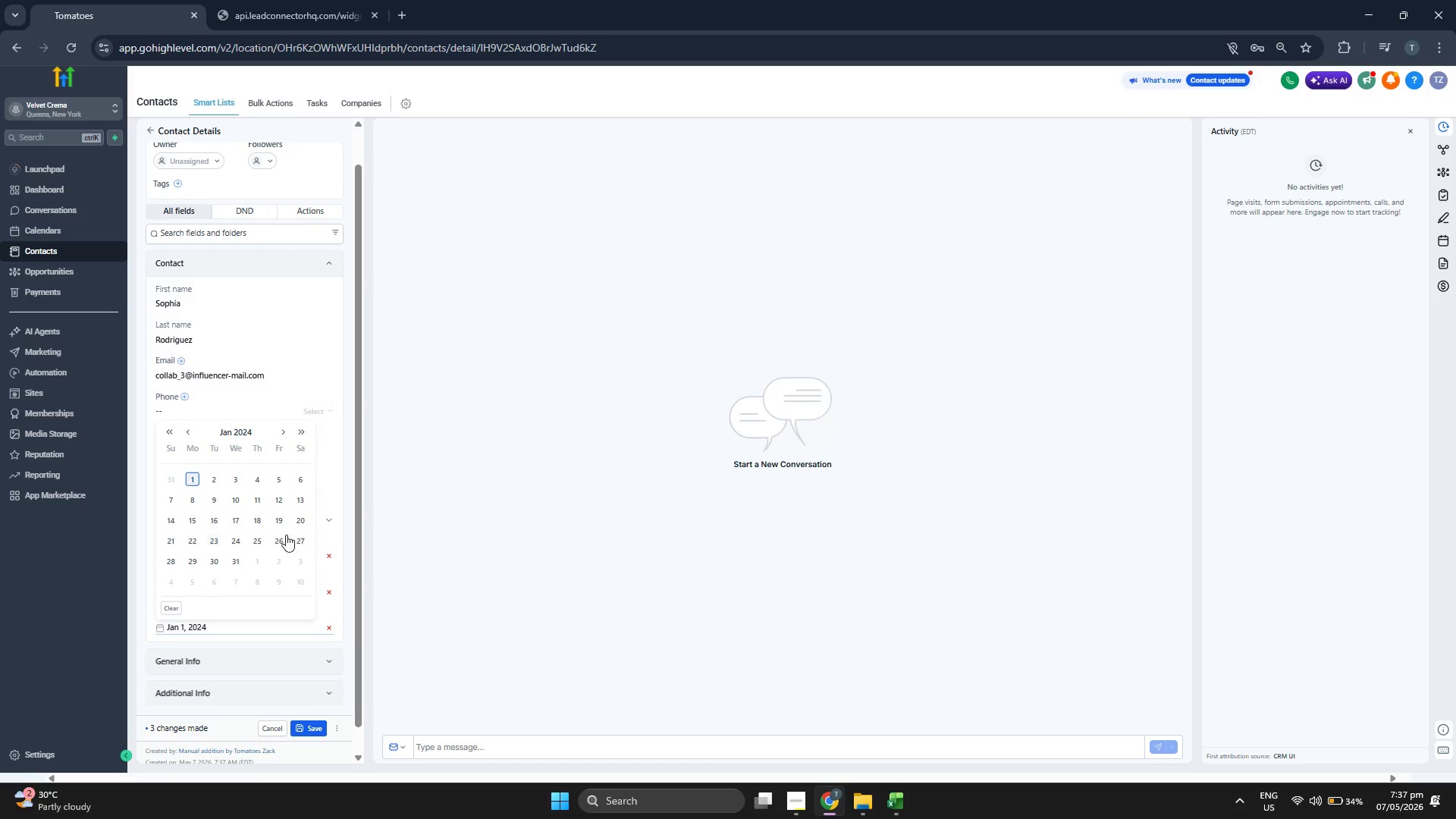 
left_click([300, 525])
 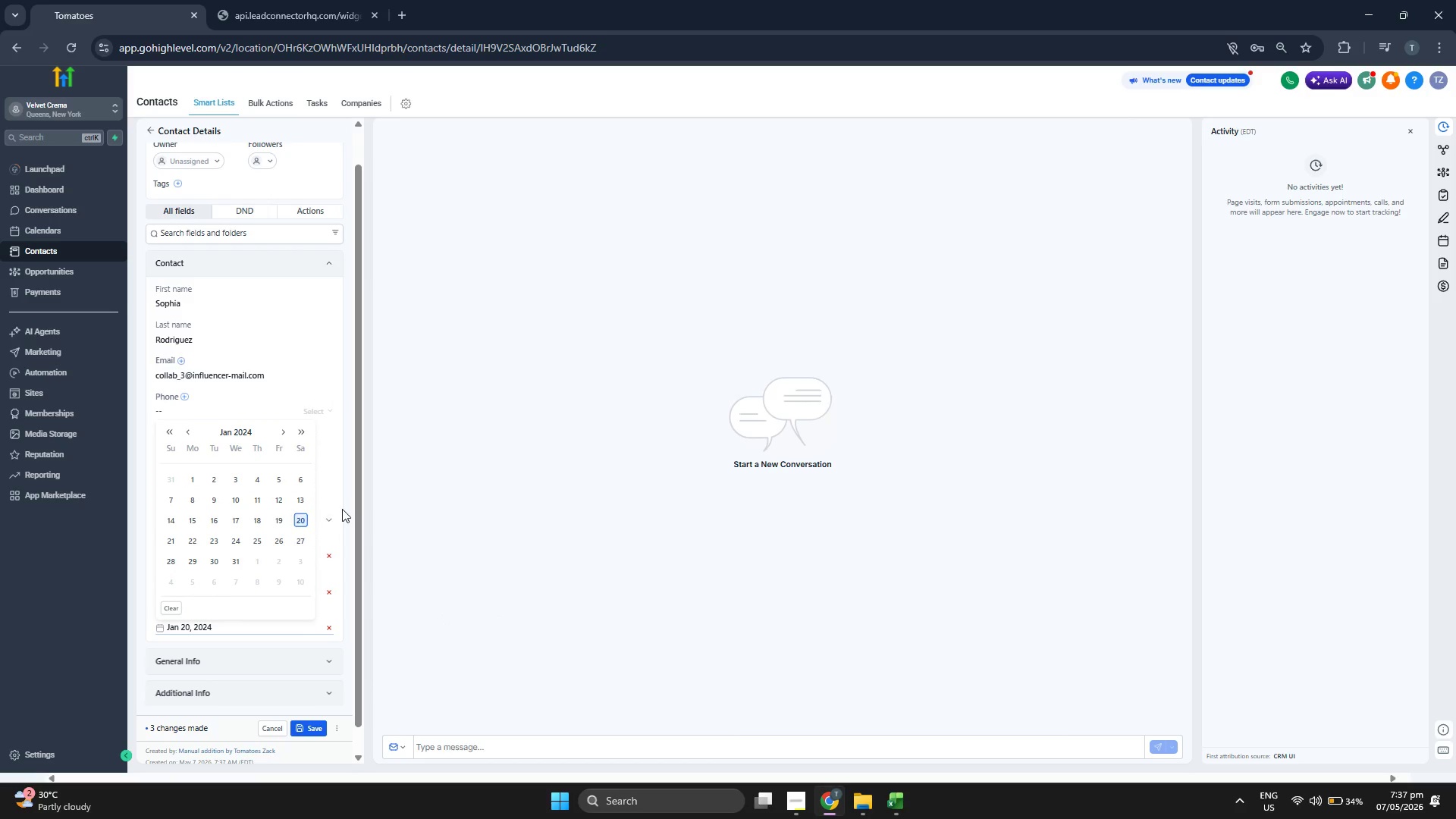 
left_click([345, 506])
 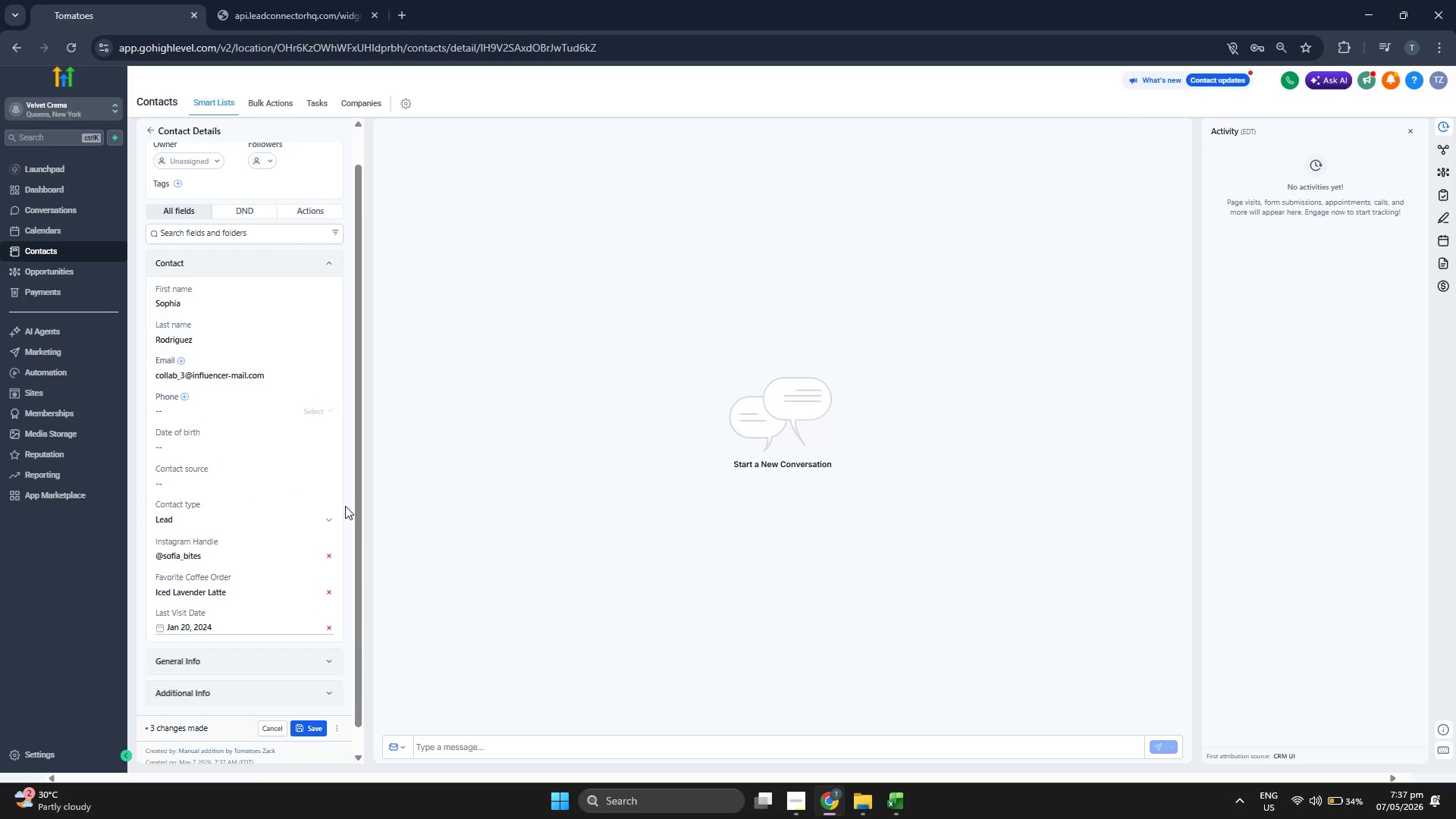 
scroll: coordinate [345, 506], scroll_direction: up, amount: 1.0
 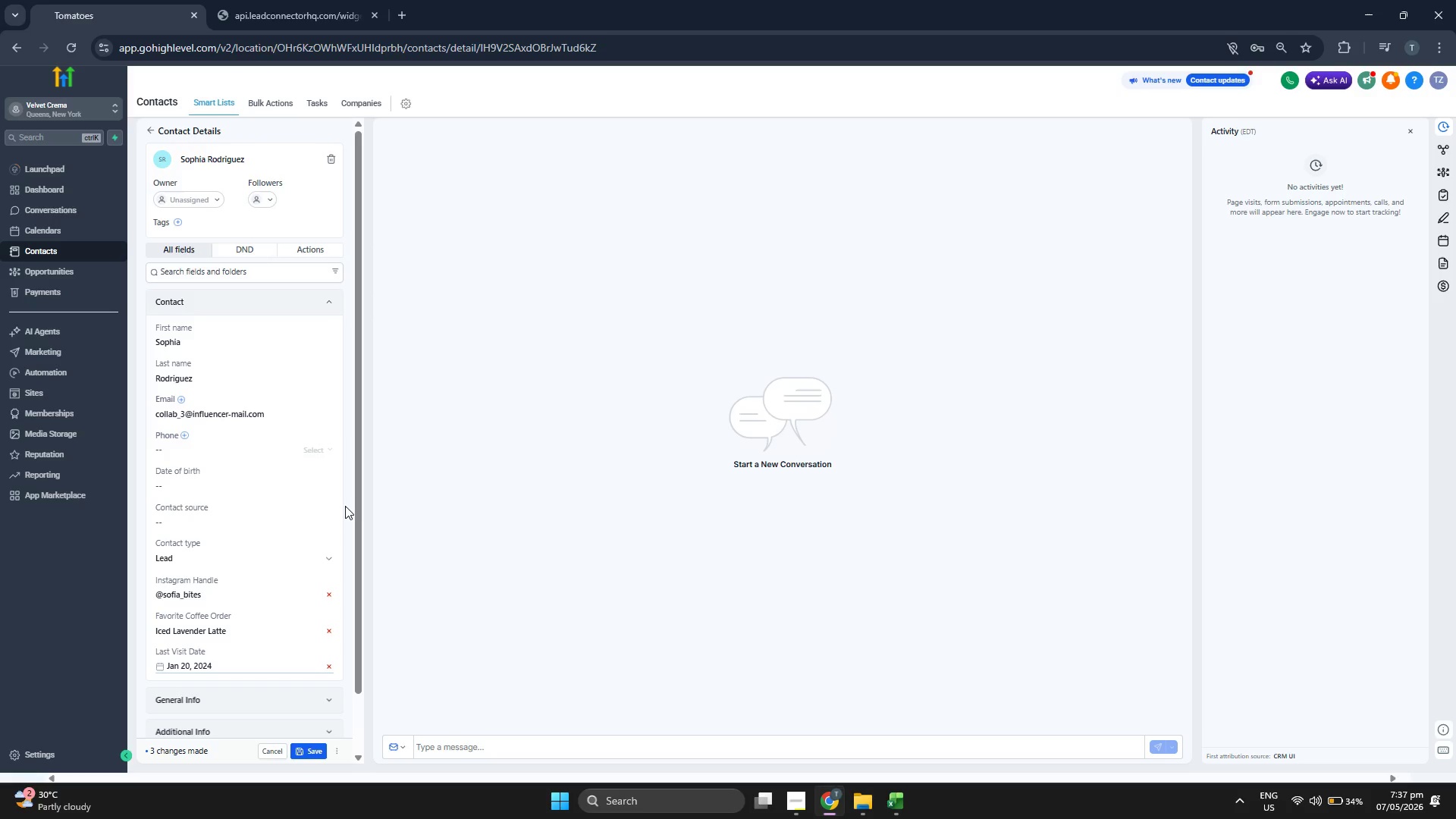 
scroll: coordinate [345, 506], scroll_direction: down, amount: 1.0
 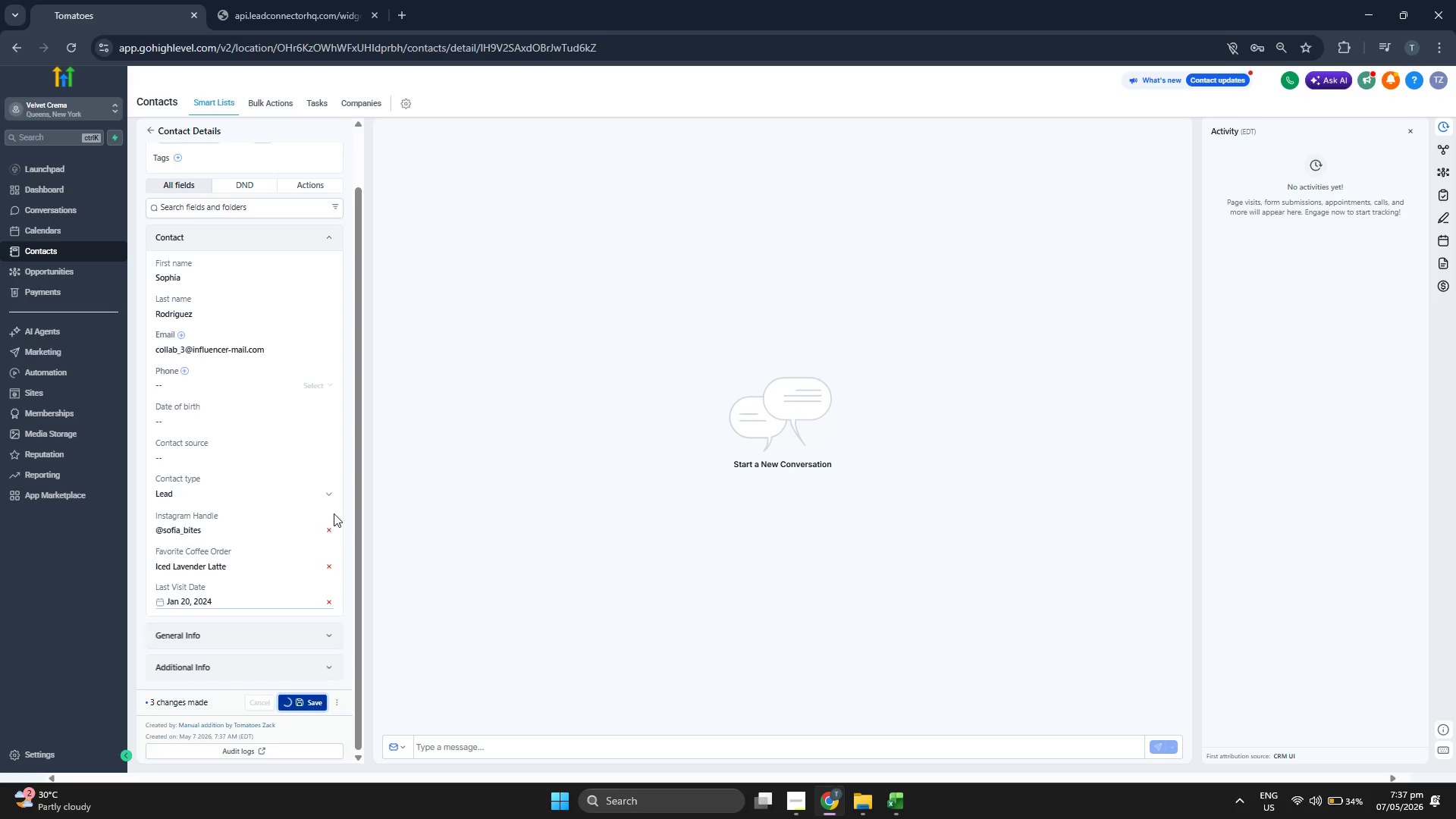 
scroll: coordinate [336, 504], scroll_direction: up, amount: 1.0
 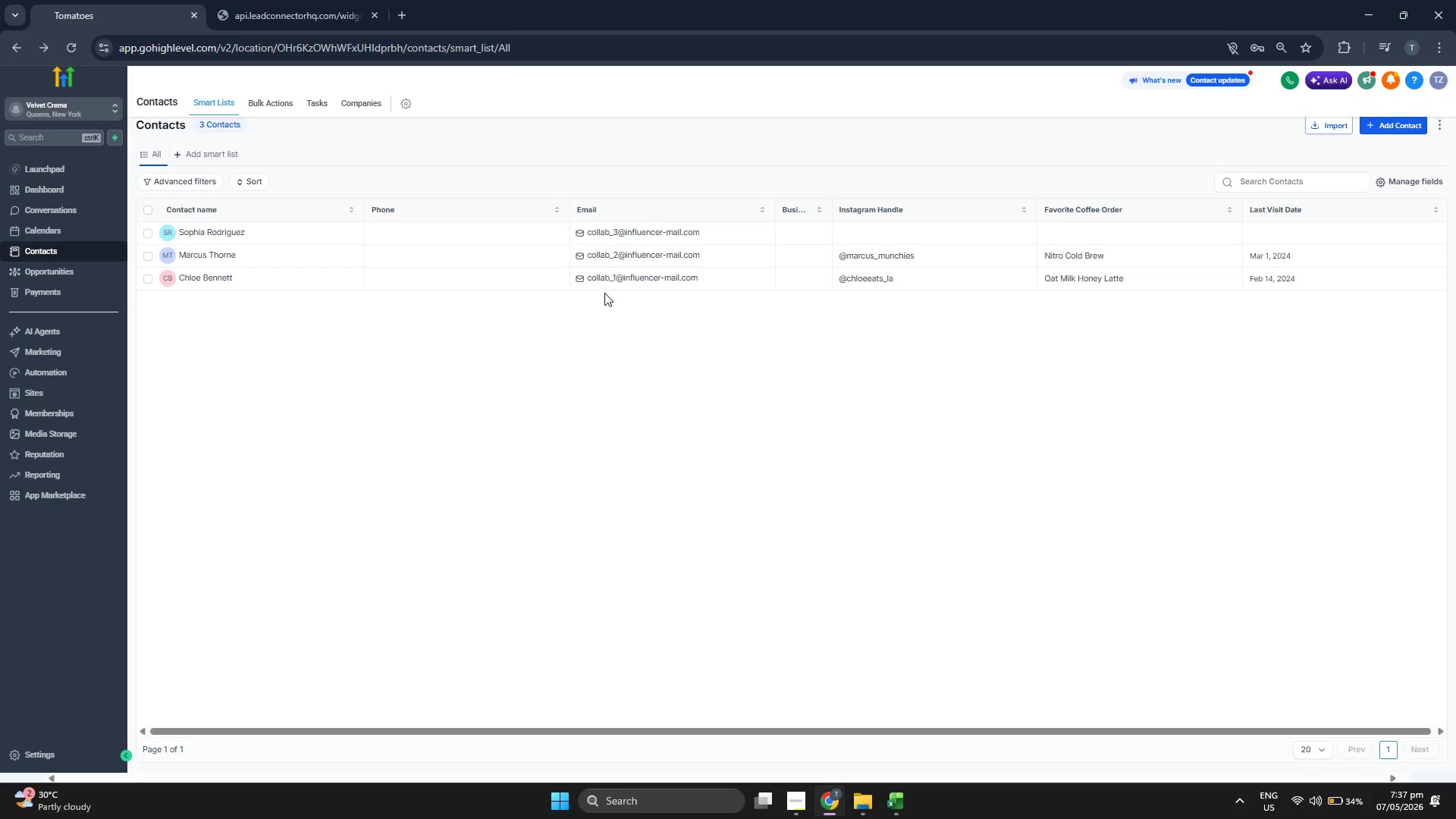 
wait(9.6)
 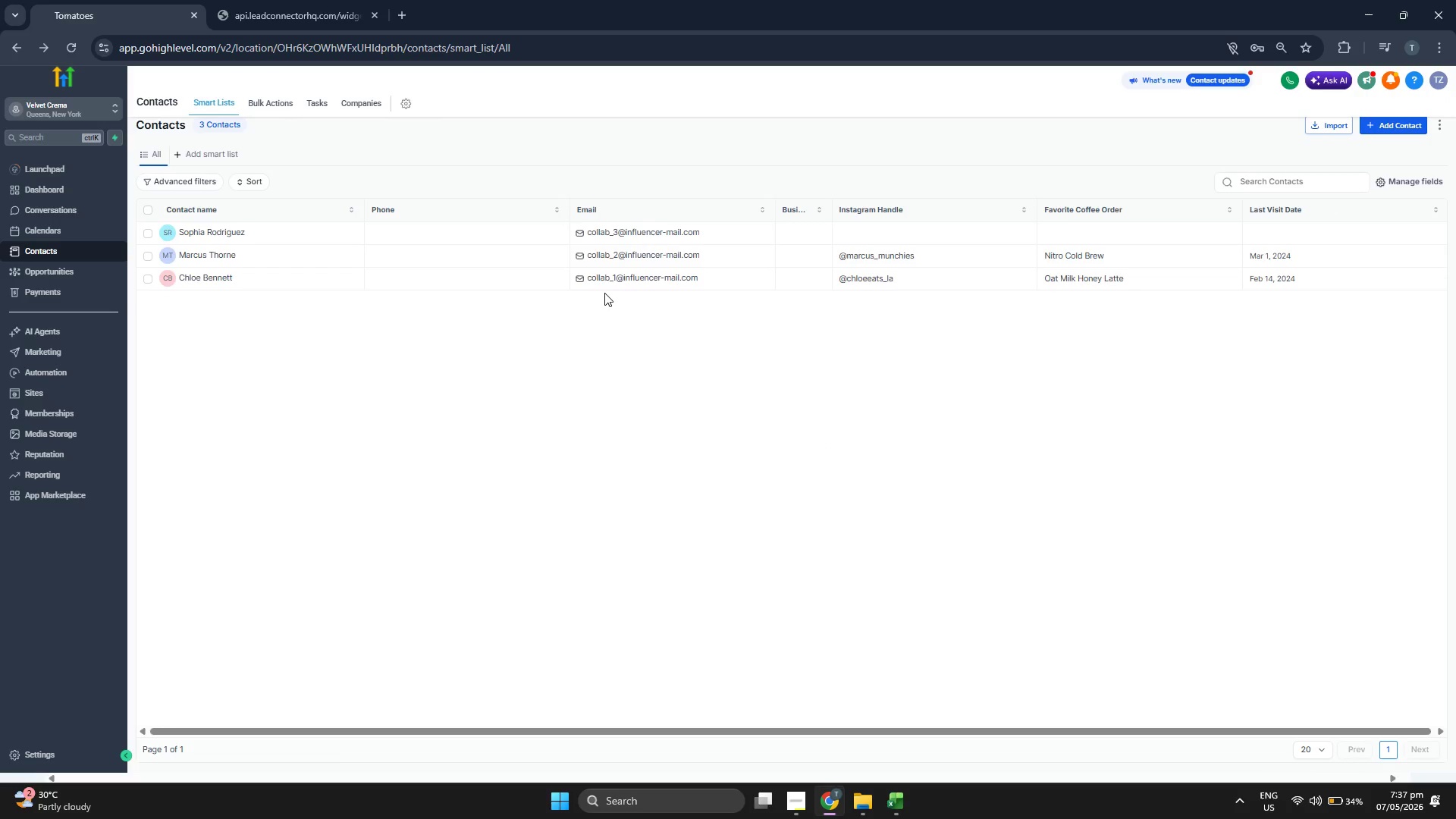 
left_click([1398, 124])
 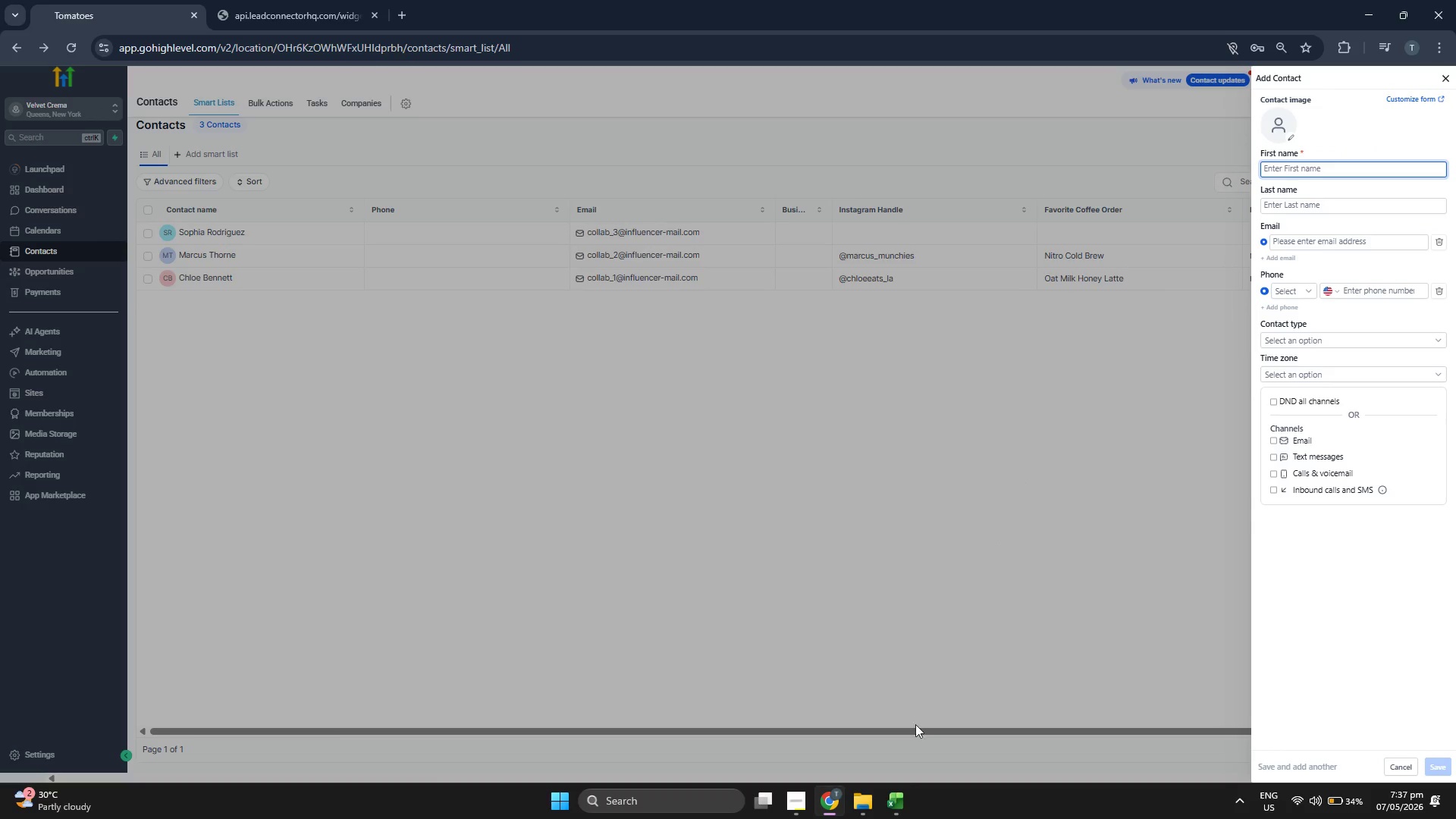 
left_click([900, 792])
 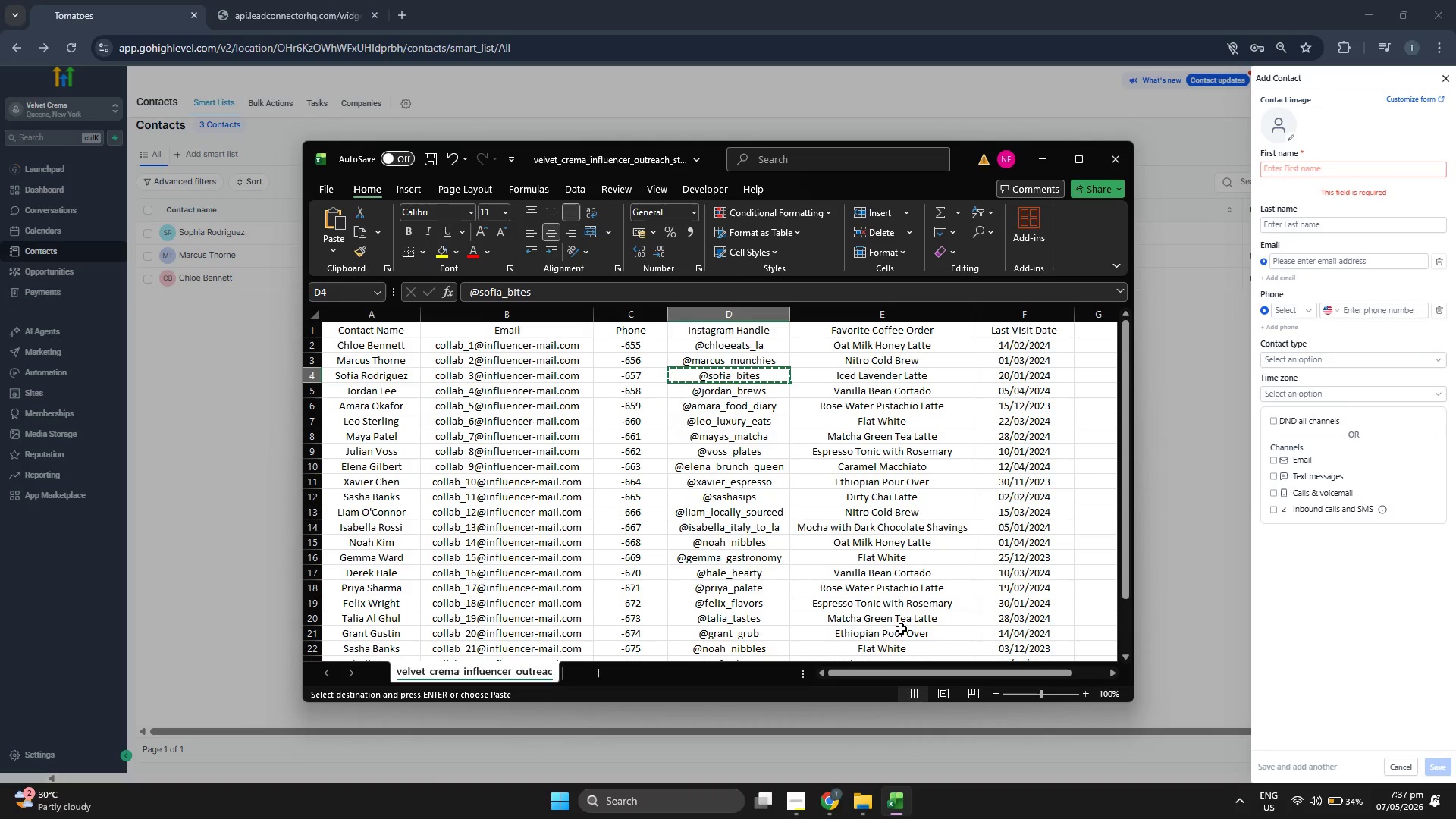 
key(ArrowDown)
 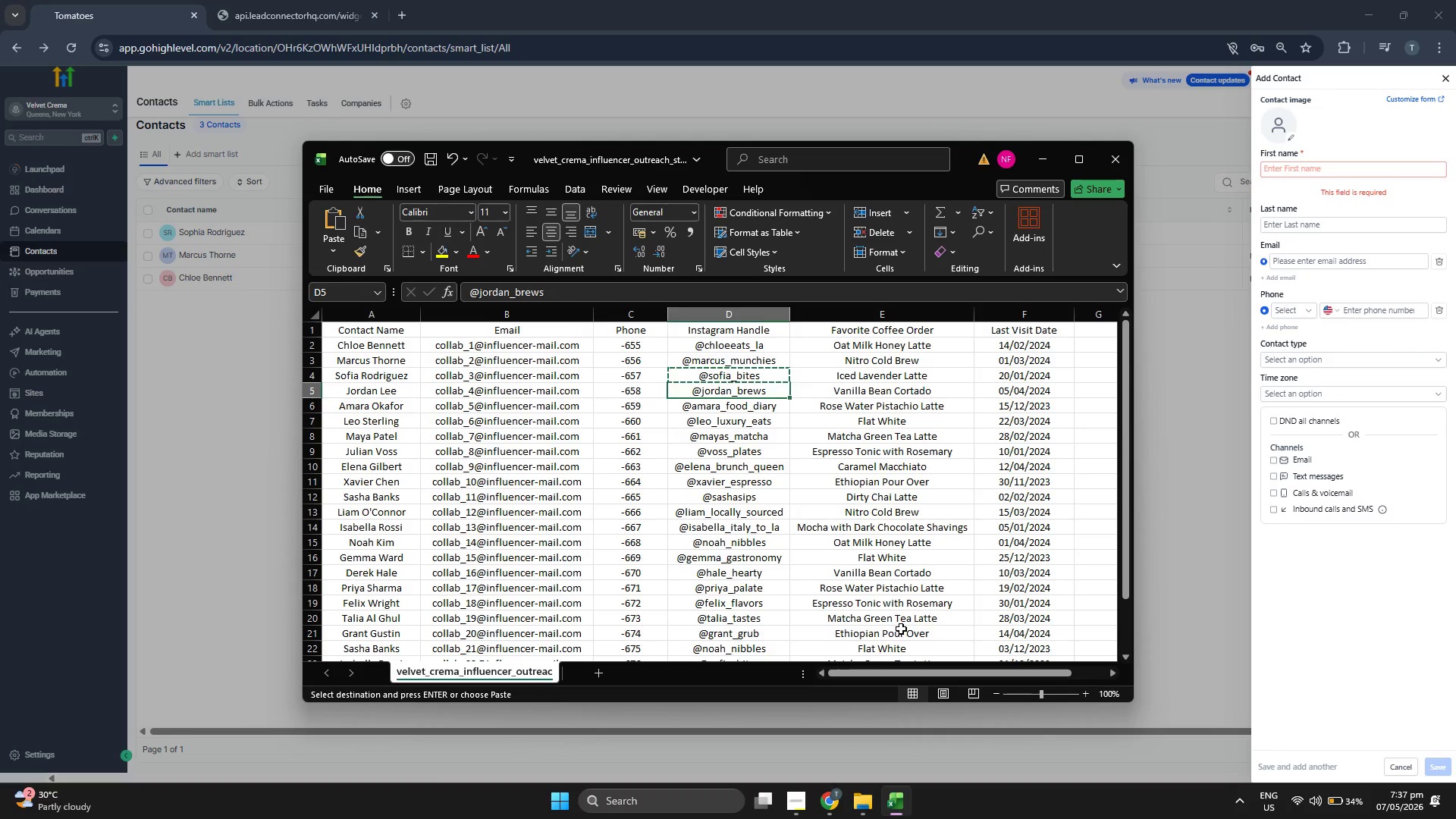 
key(ArrowLeft)
 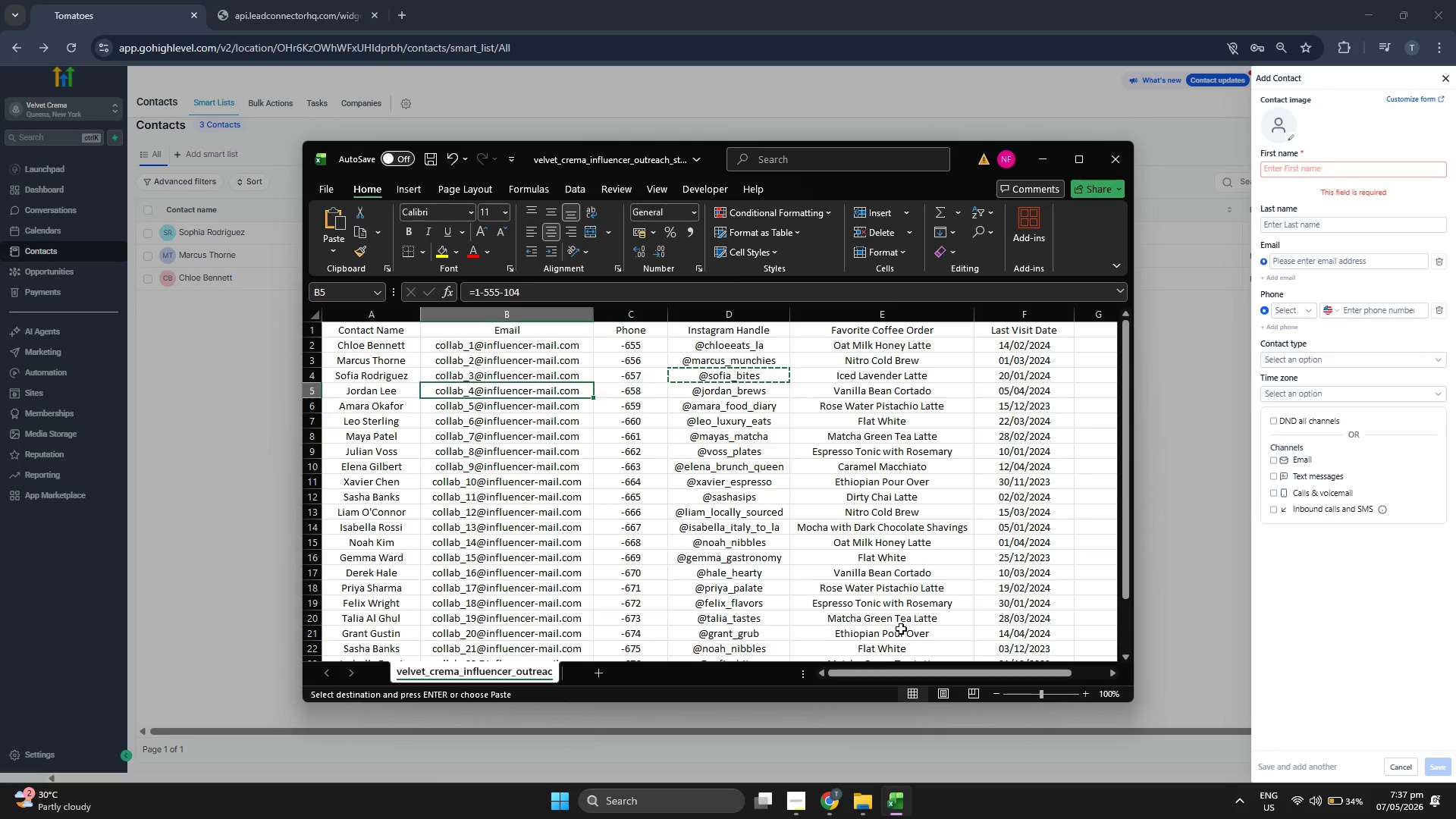 
key(ArrowLeft)
 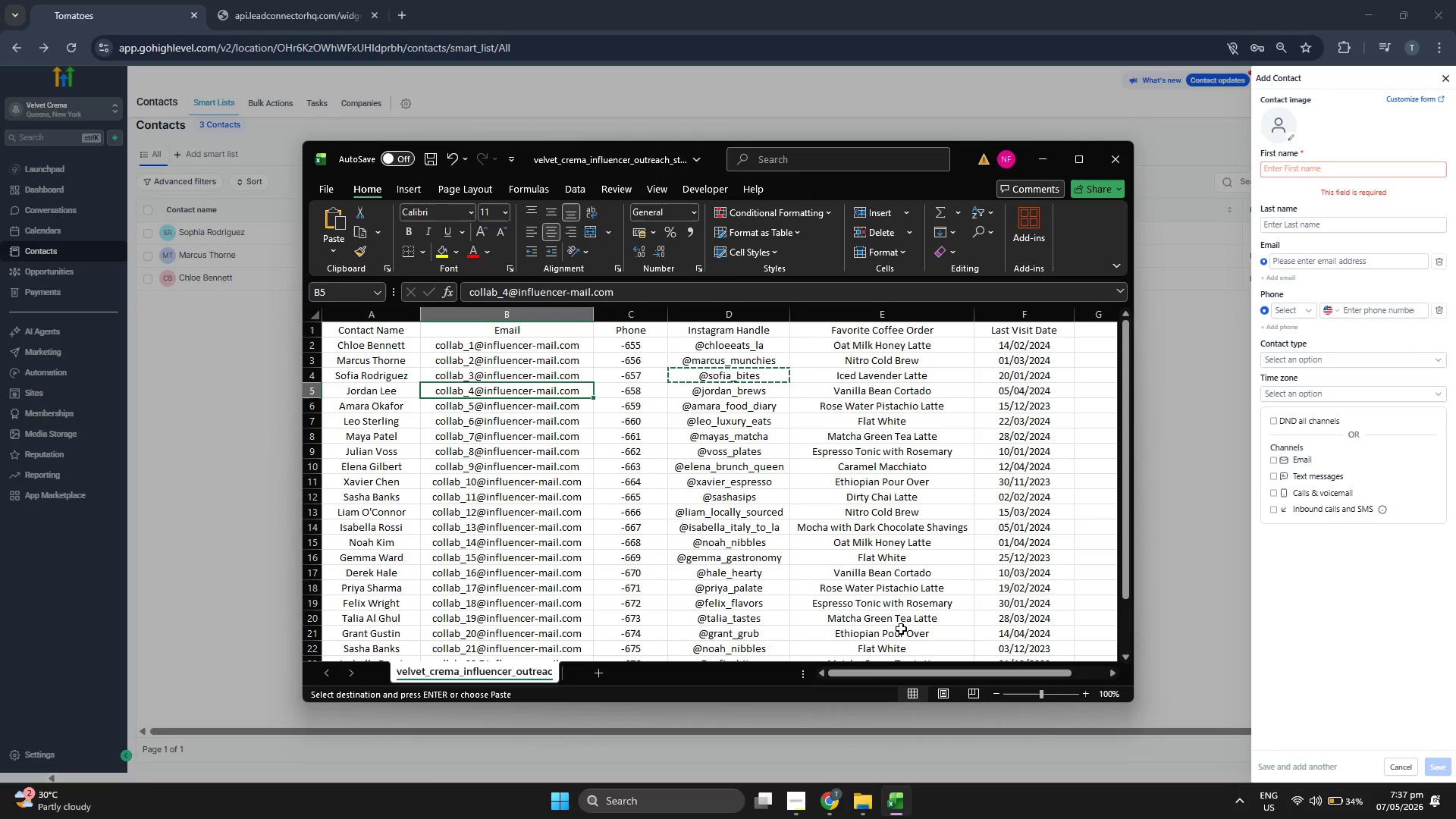 
key(Control+ControlLeft)
 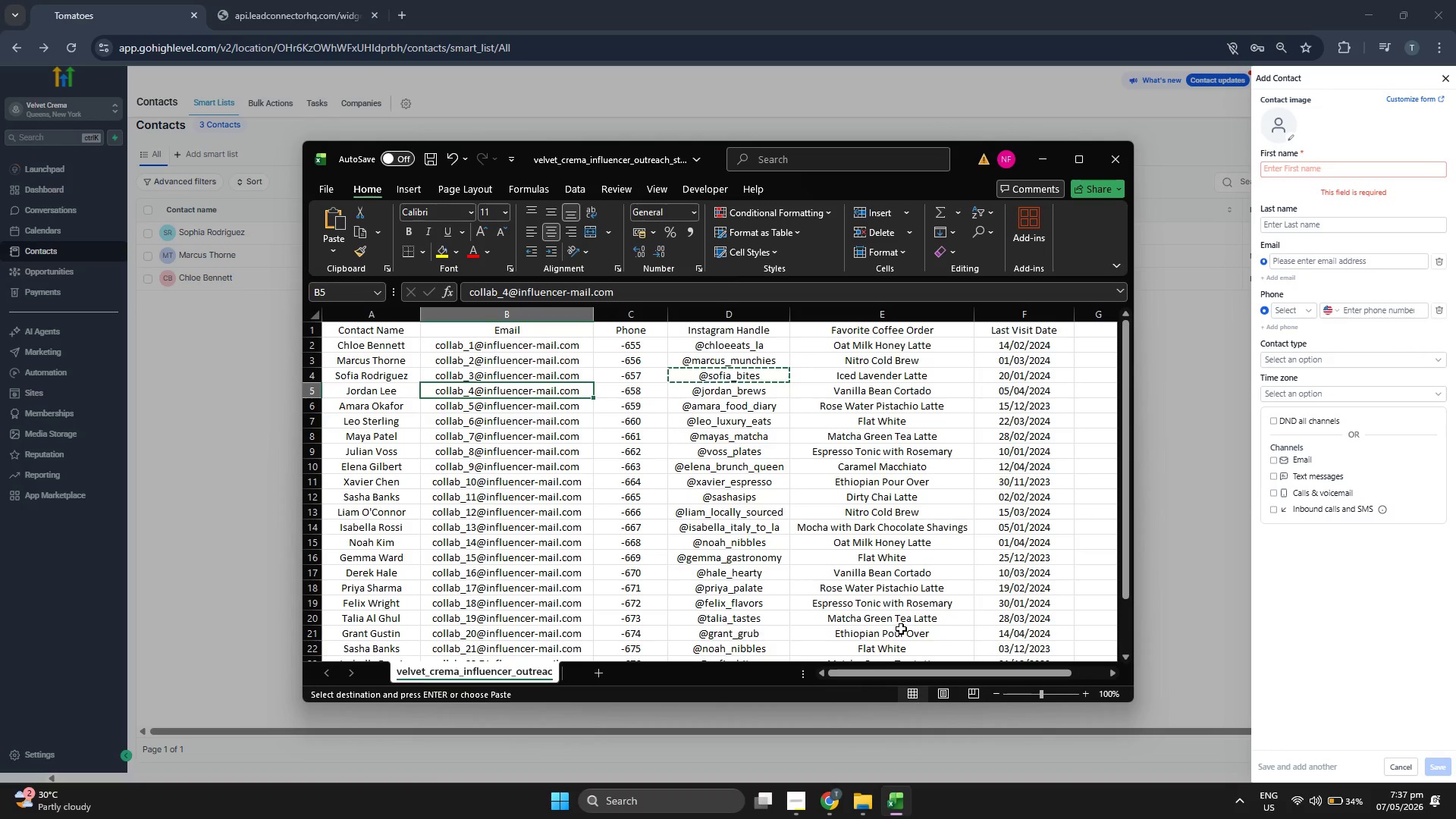 
key(Control+C)
 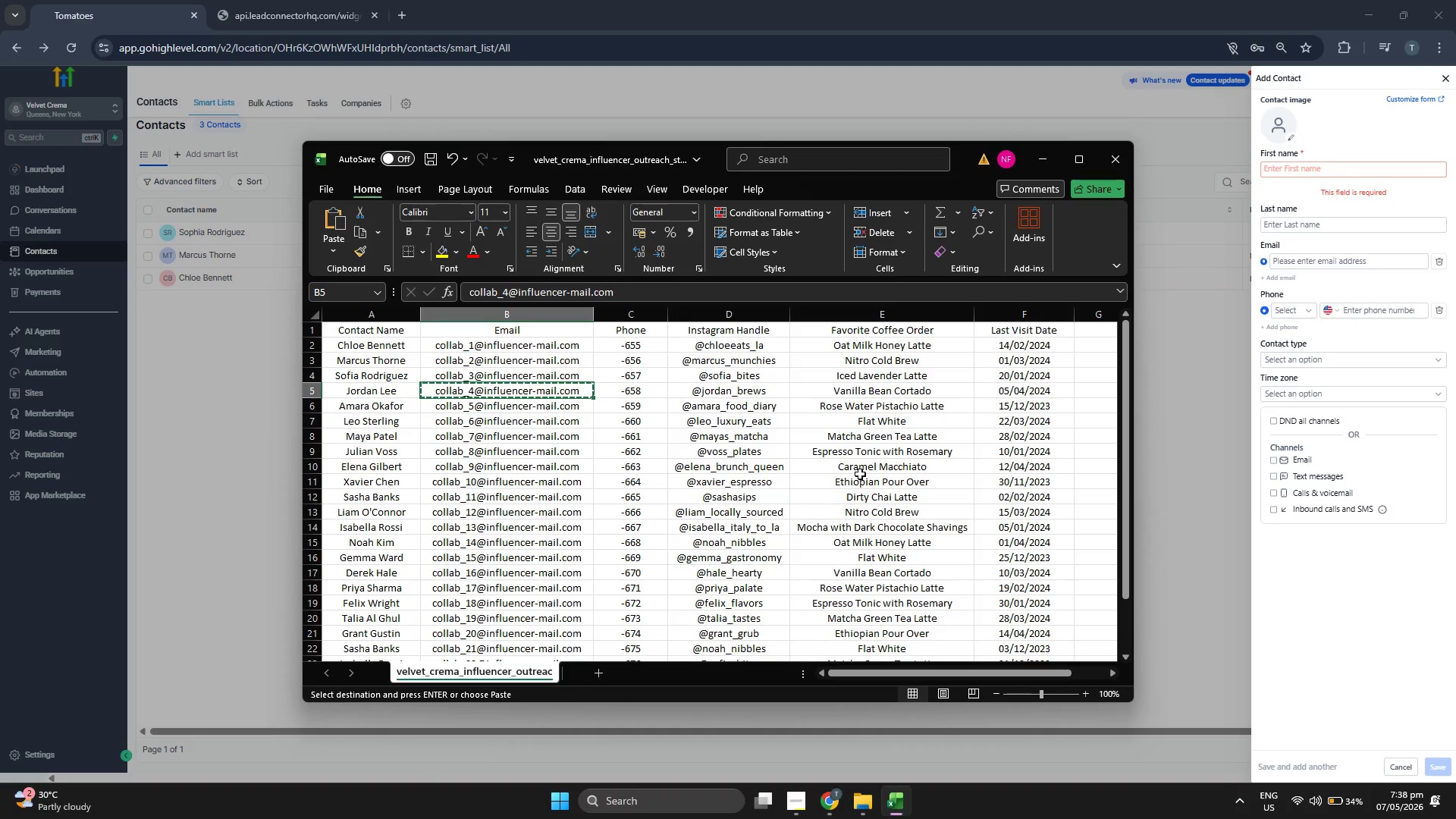 
left_click([1341, 262])
 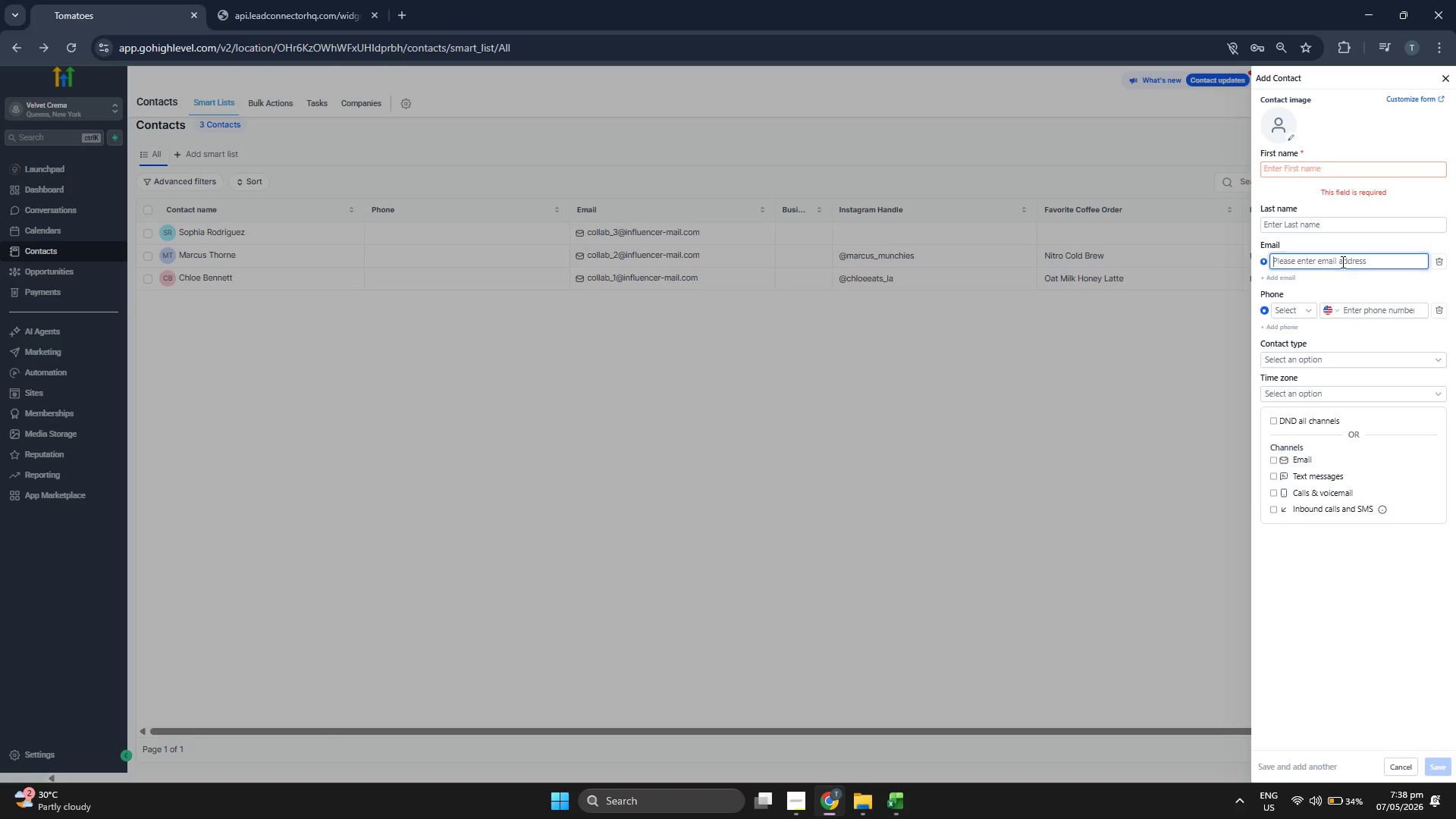 
key(Control+ControlLeft)
 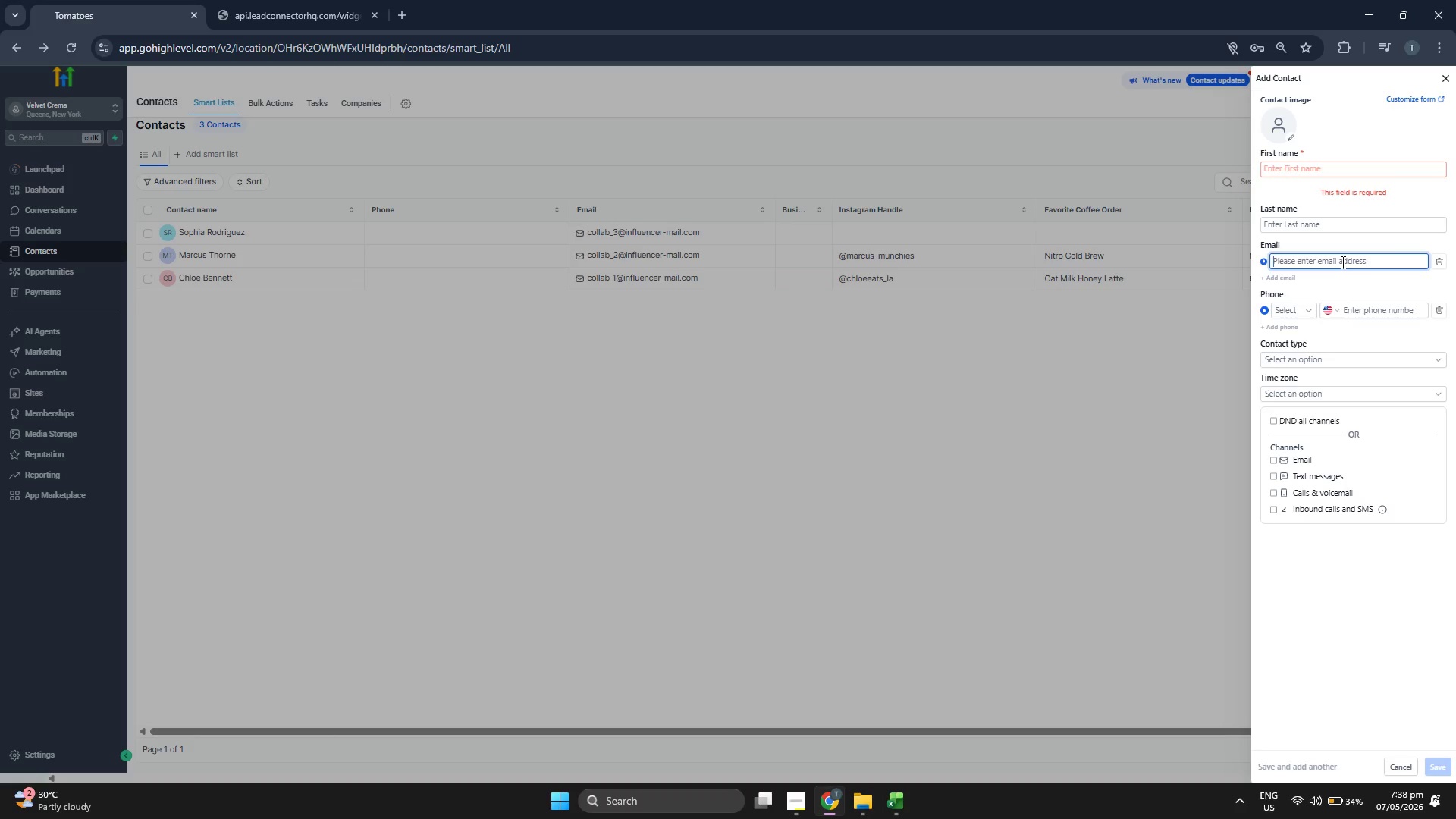 
key(Control+V)
 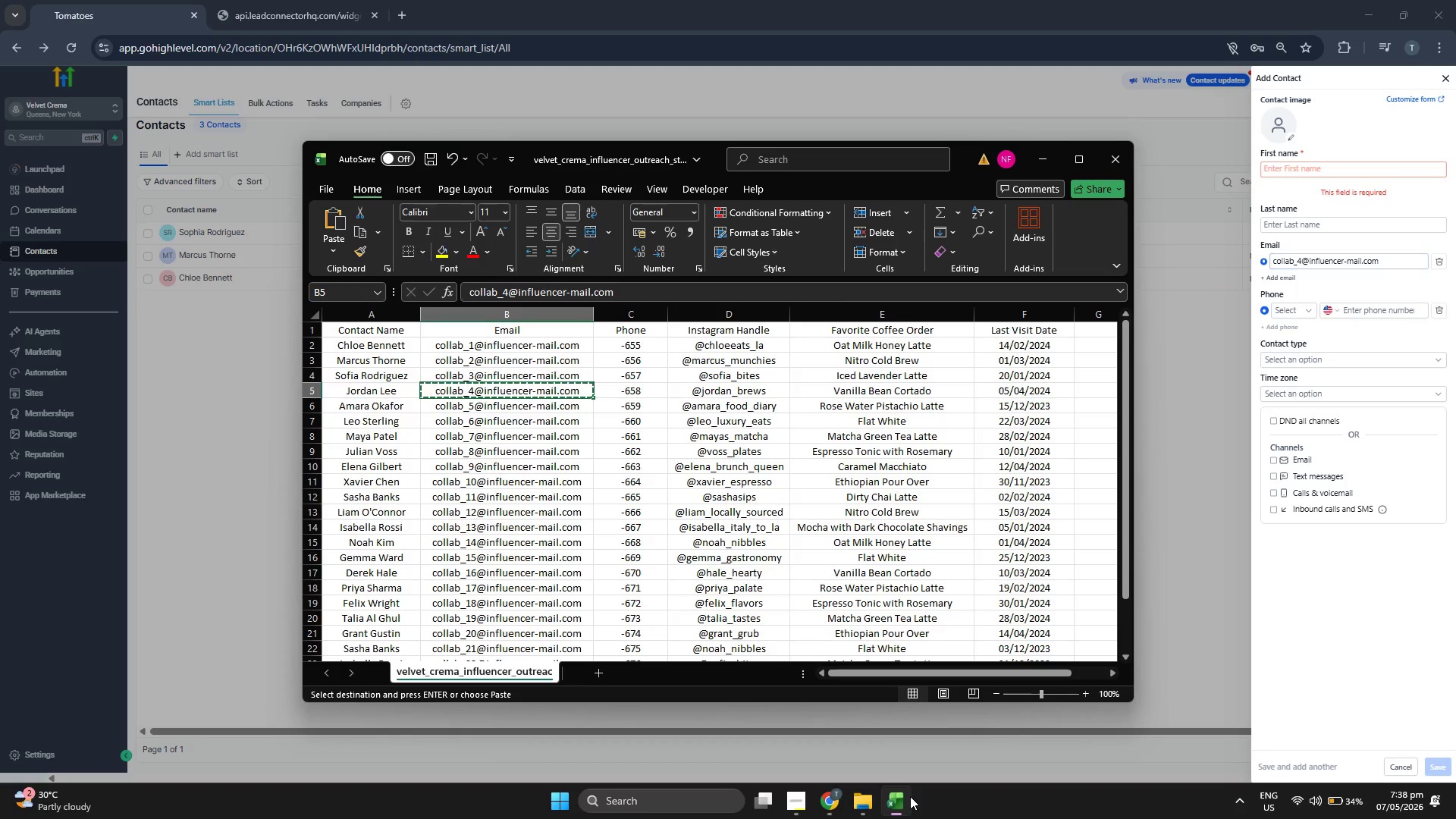 
left_click([910, 796])
 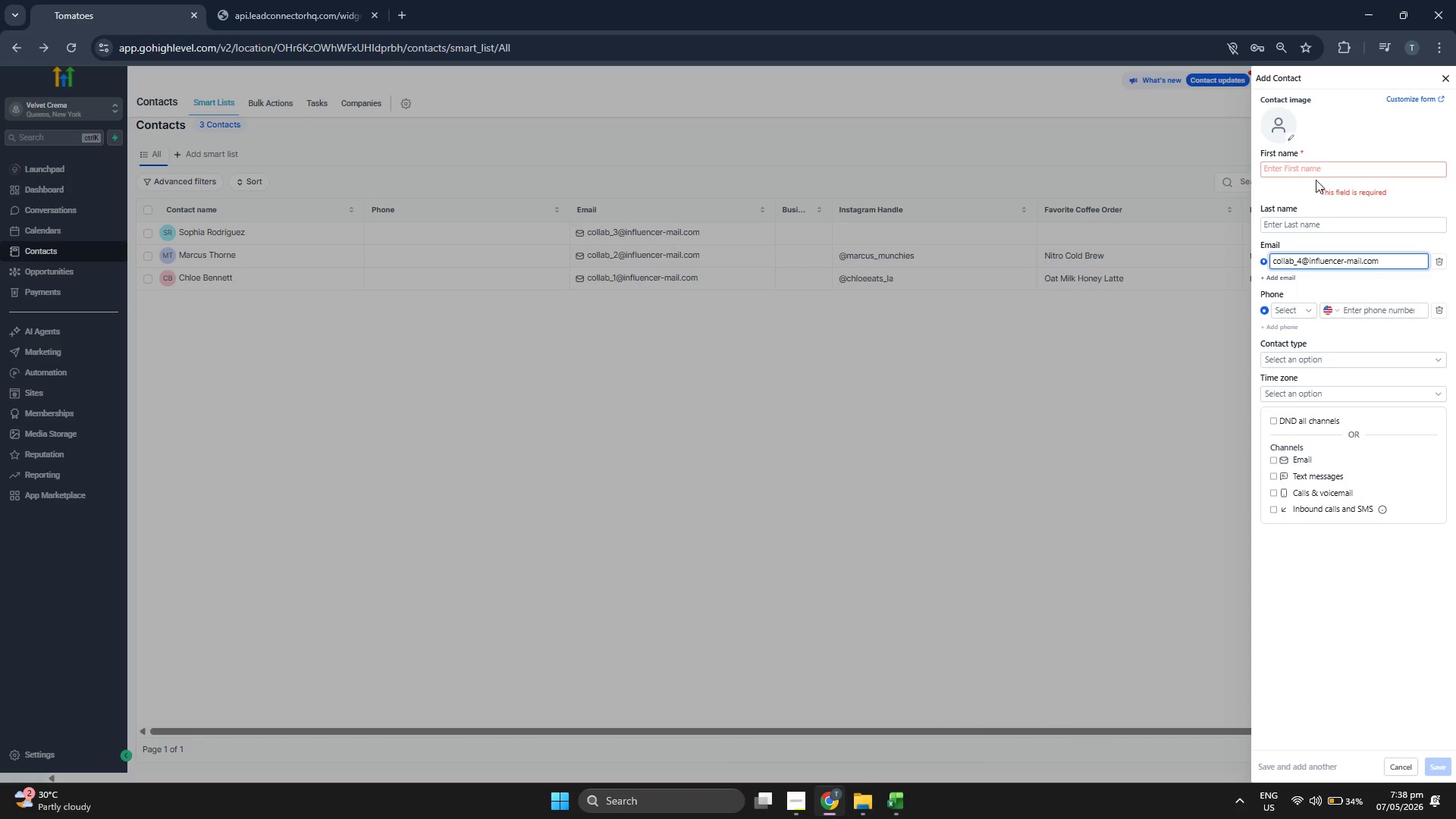 
left_click([1318, 177])
 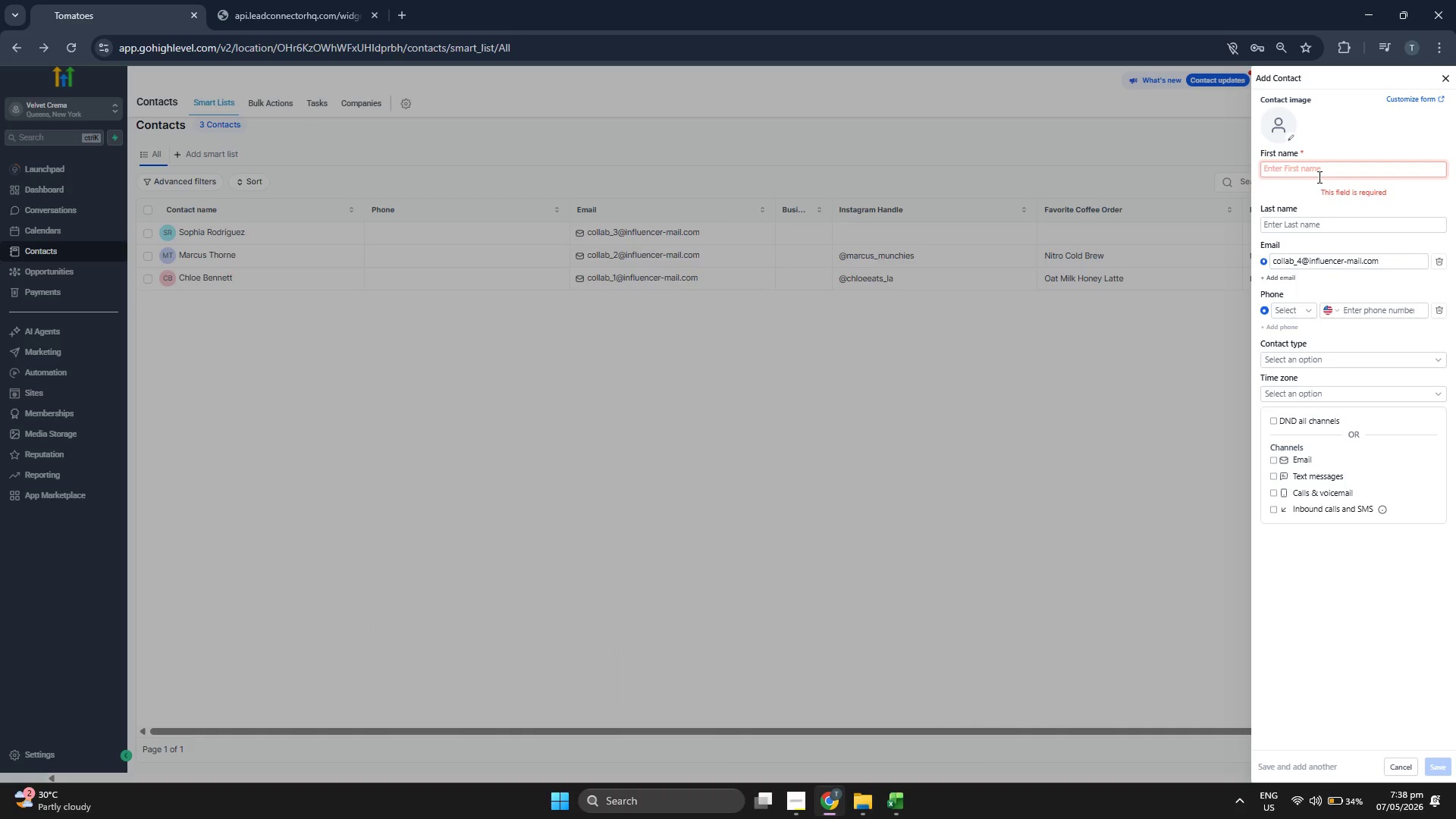 
type(Jordan)
key(Tab)
type(Dee)
 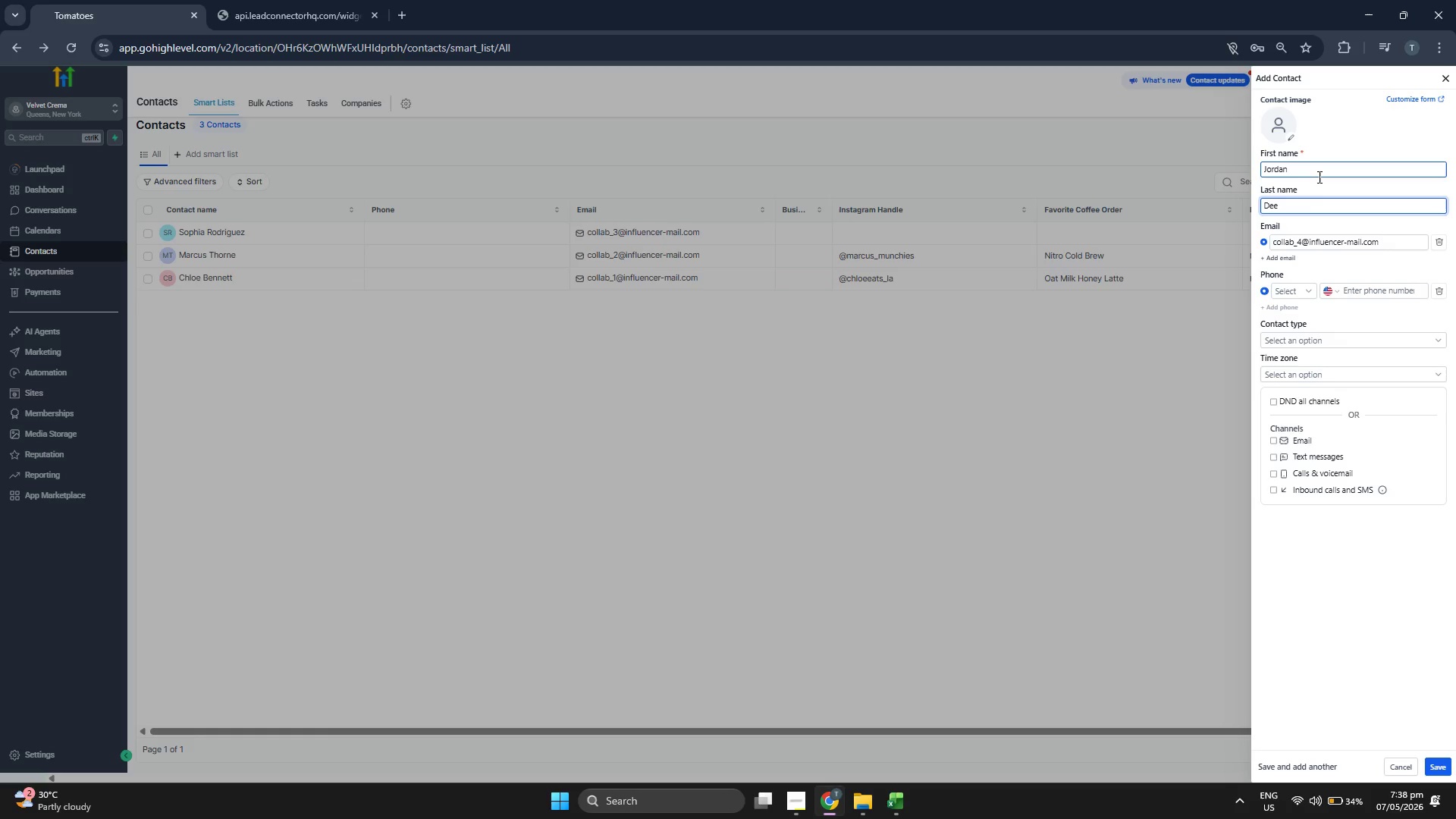 
key(Backspace)
key(Backspace)
key(Backspace)
type(Lee)
 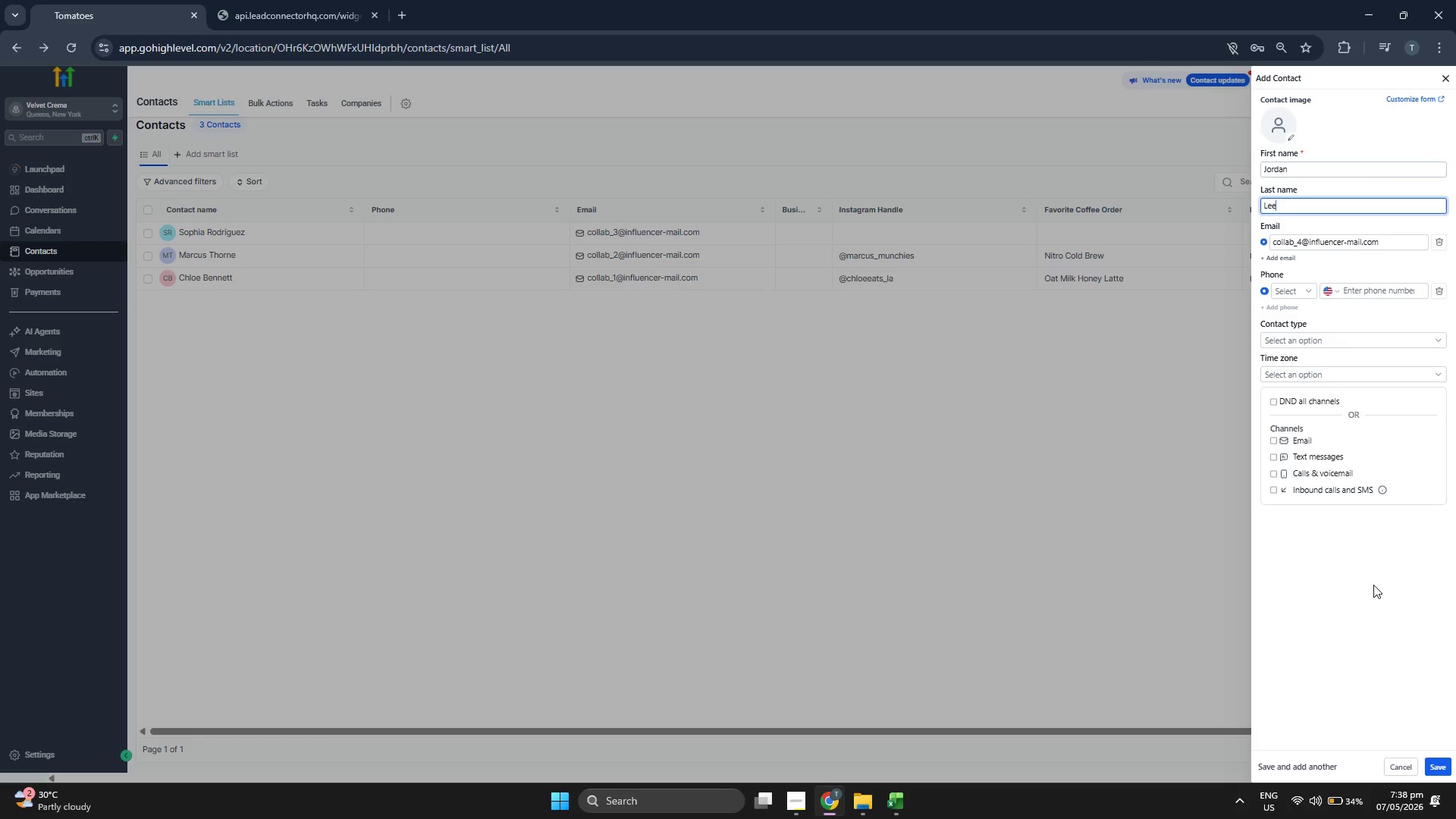 
left_click([1395, 651])
 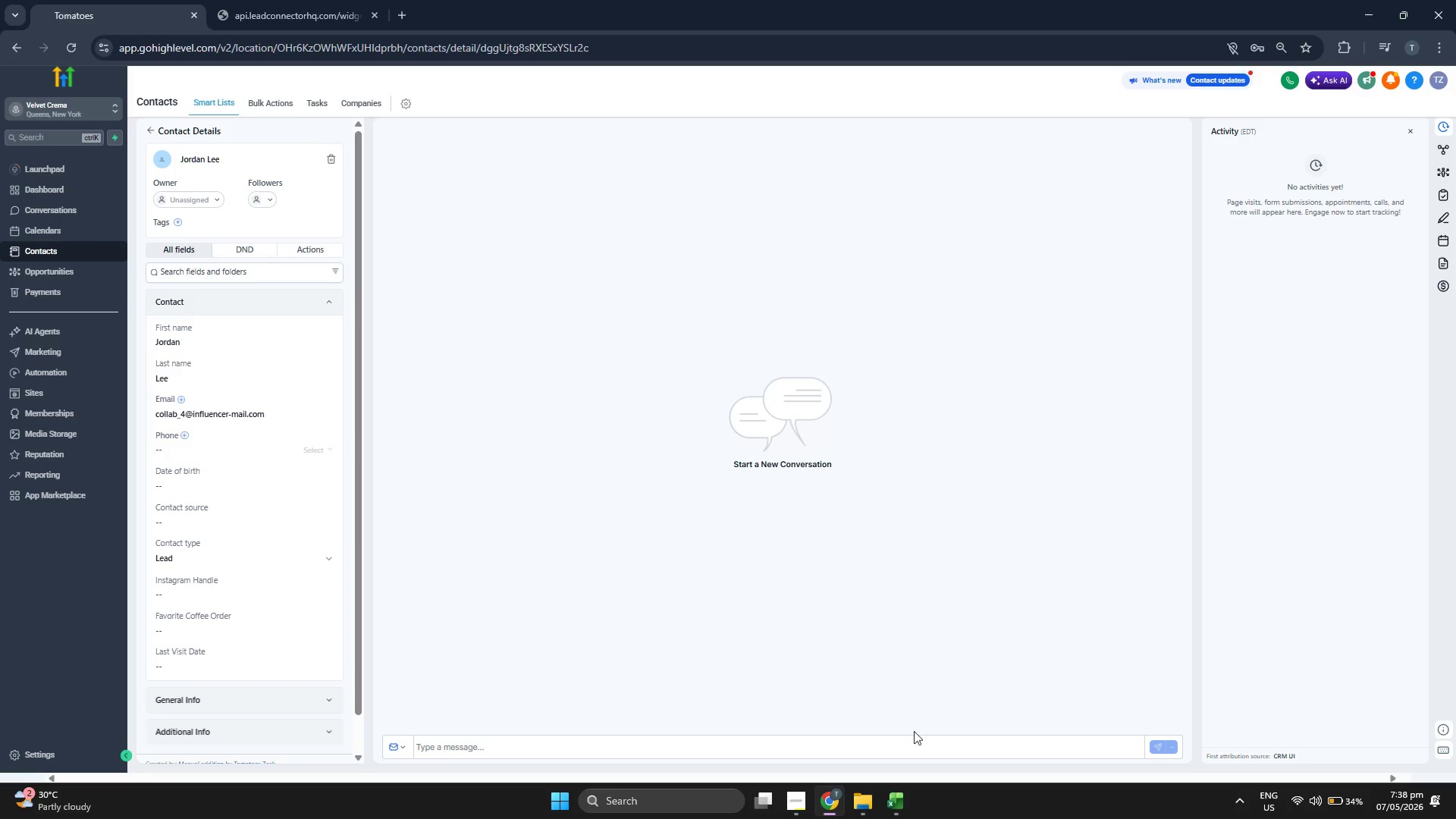 
wait(7.98)
 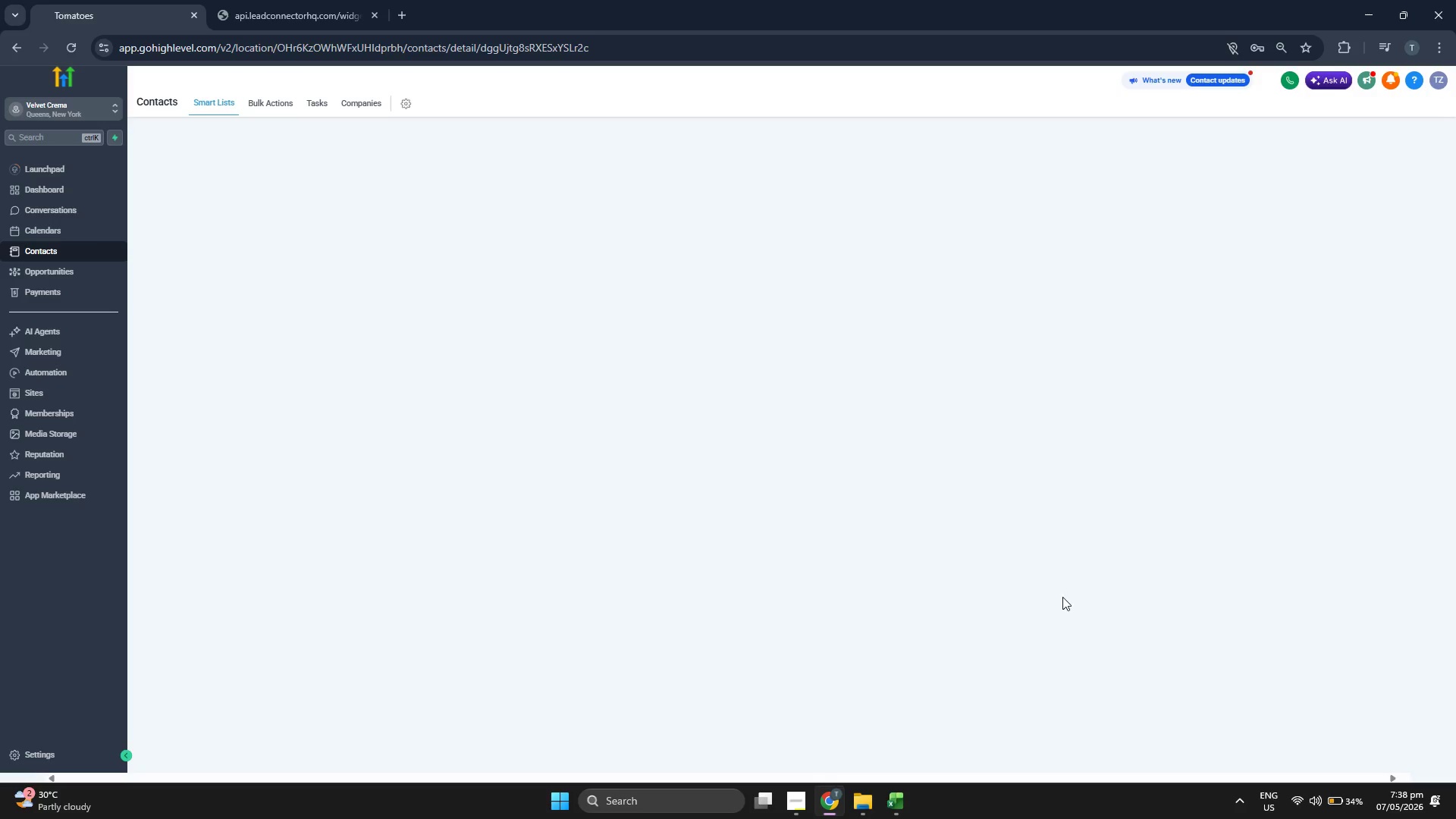 
left_click([898, 789])
 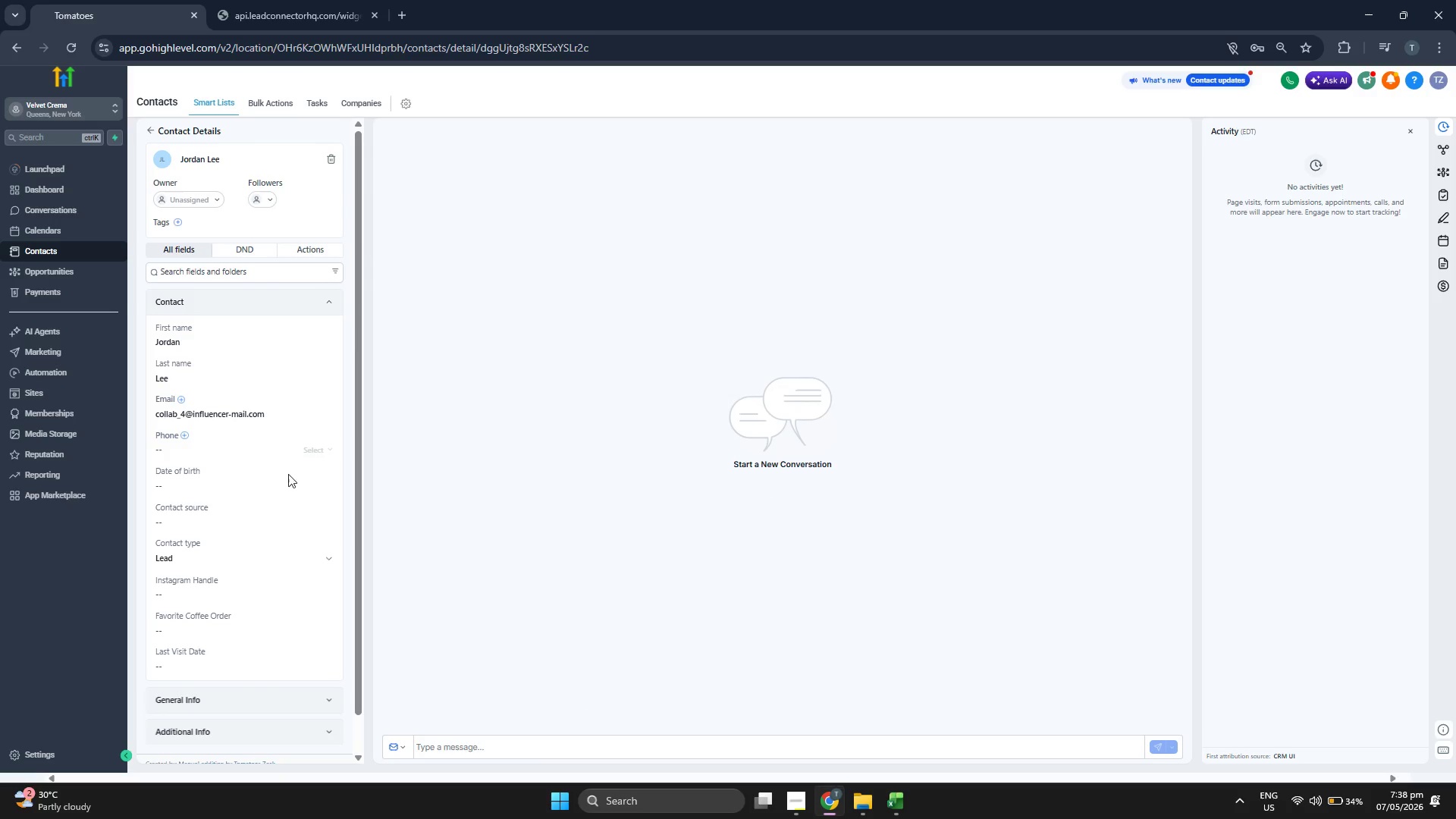 
scroll: coordinate [287, 471], scroll_direction: down, amount: 1.0
 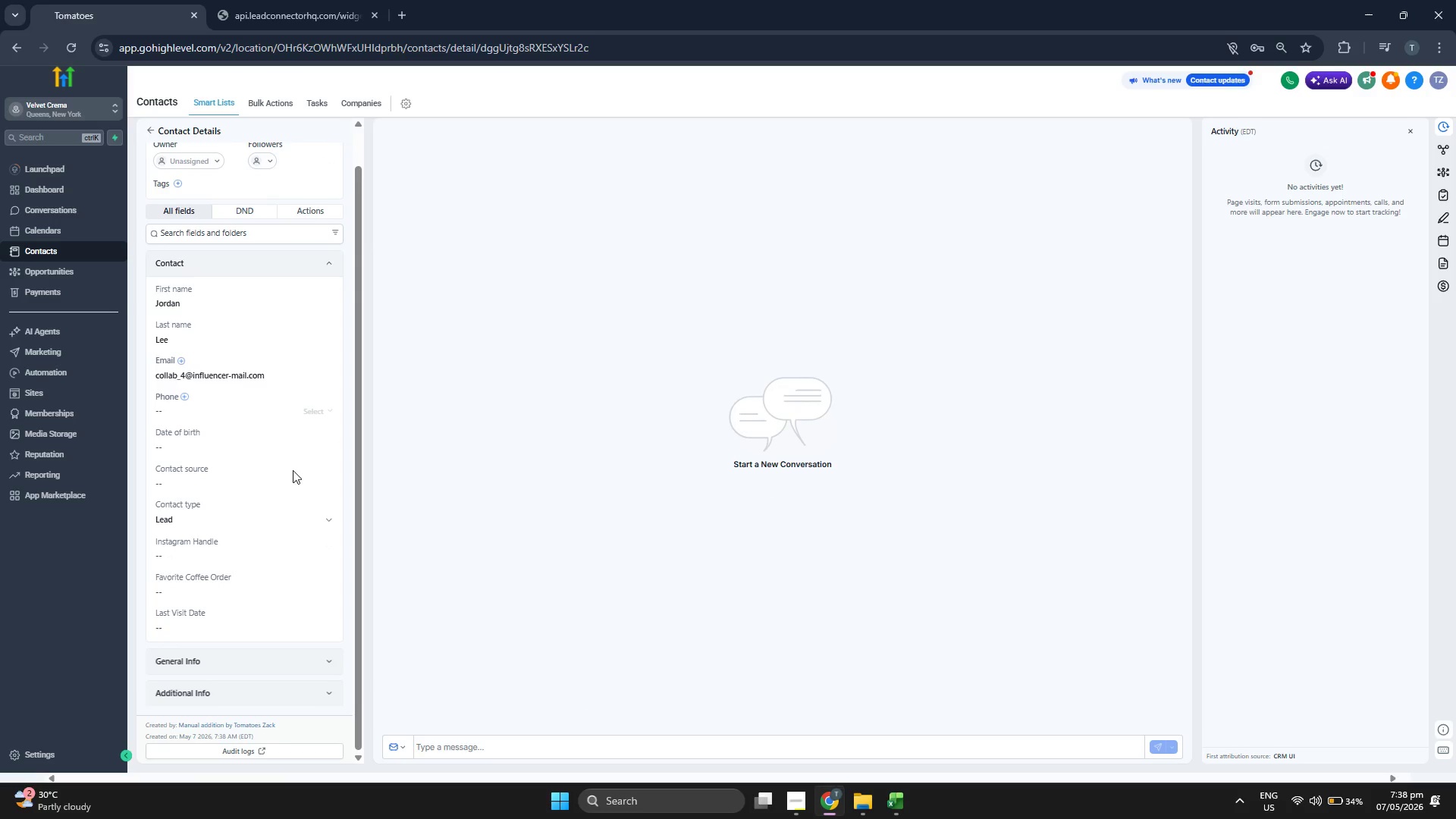 
scroll: coordinate [303, 495], scroll_direction: up, amount: 1.0
 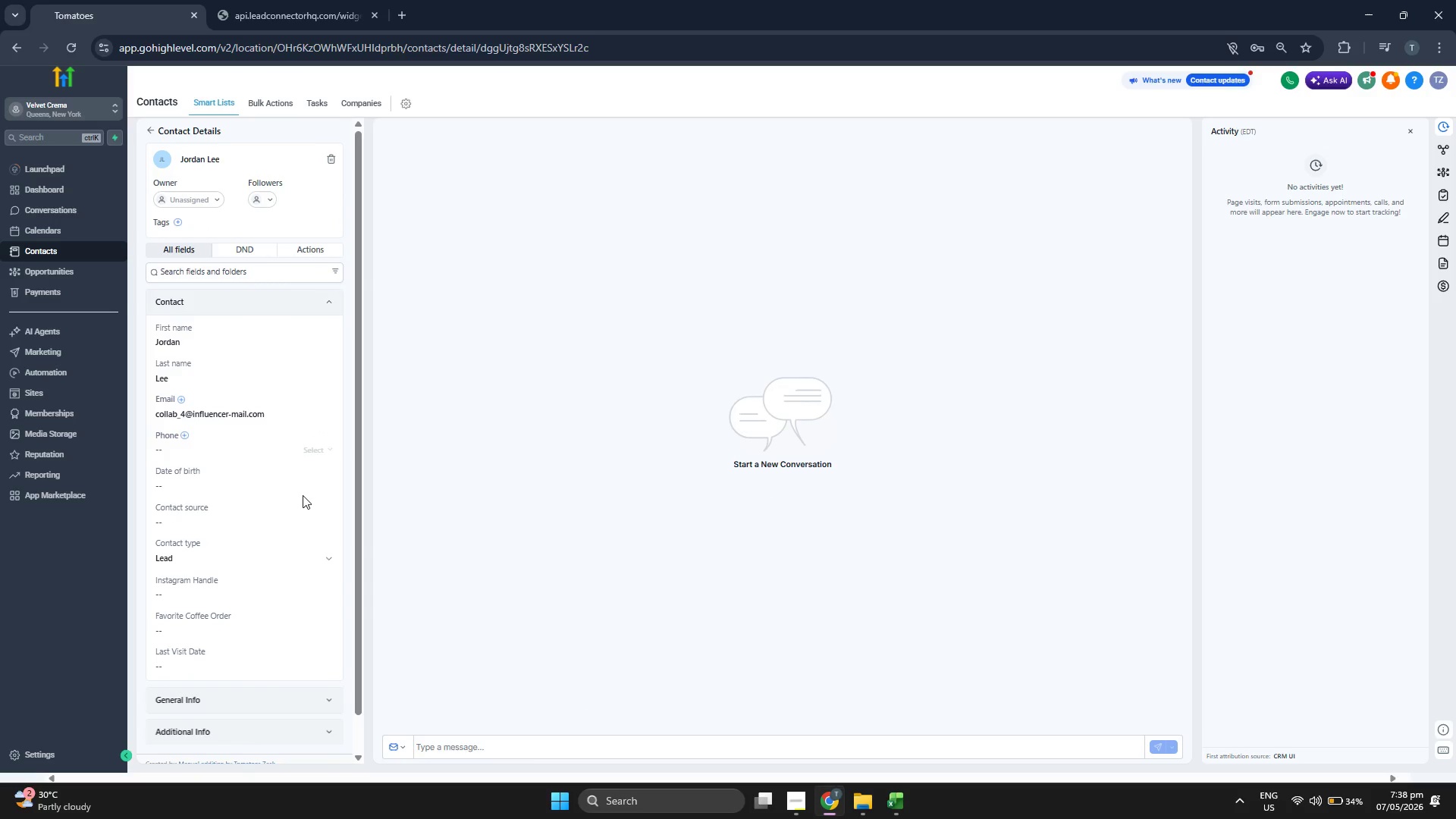 
scroll: coordinate [303, 495], scroll_direction: down, amount: 1.0
 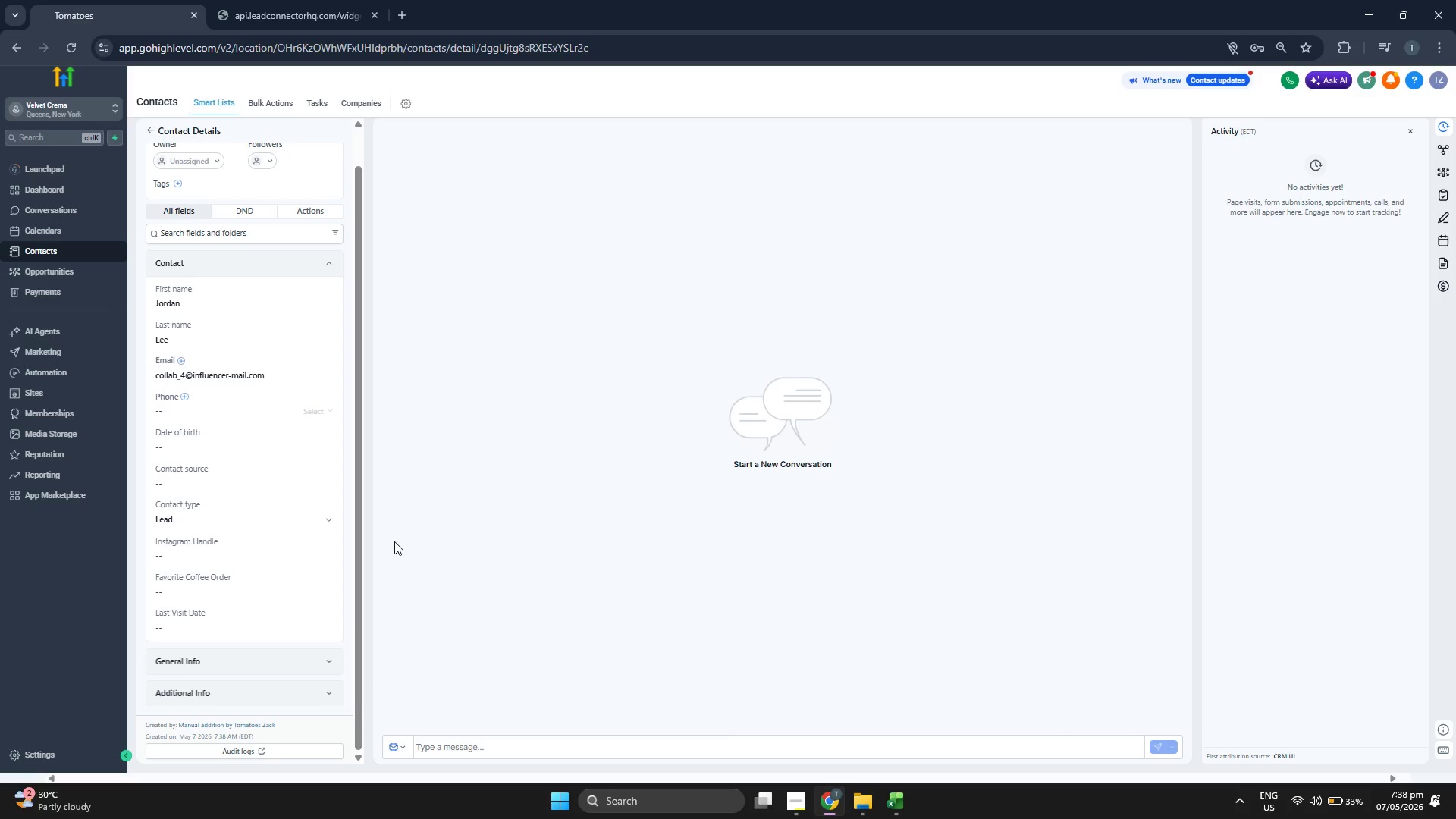 
scroll: coordinate [303, 356], scroll_direction: up, amount: 2.0
 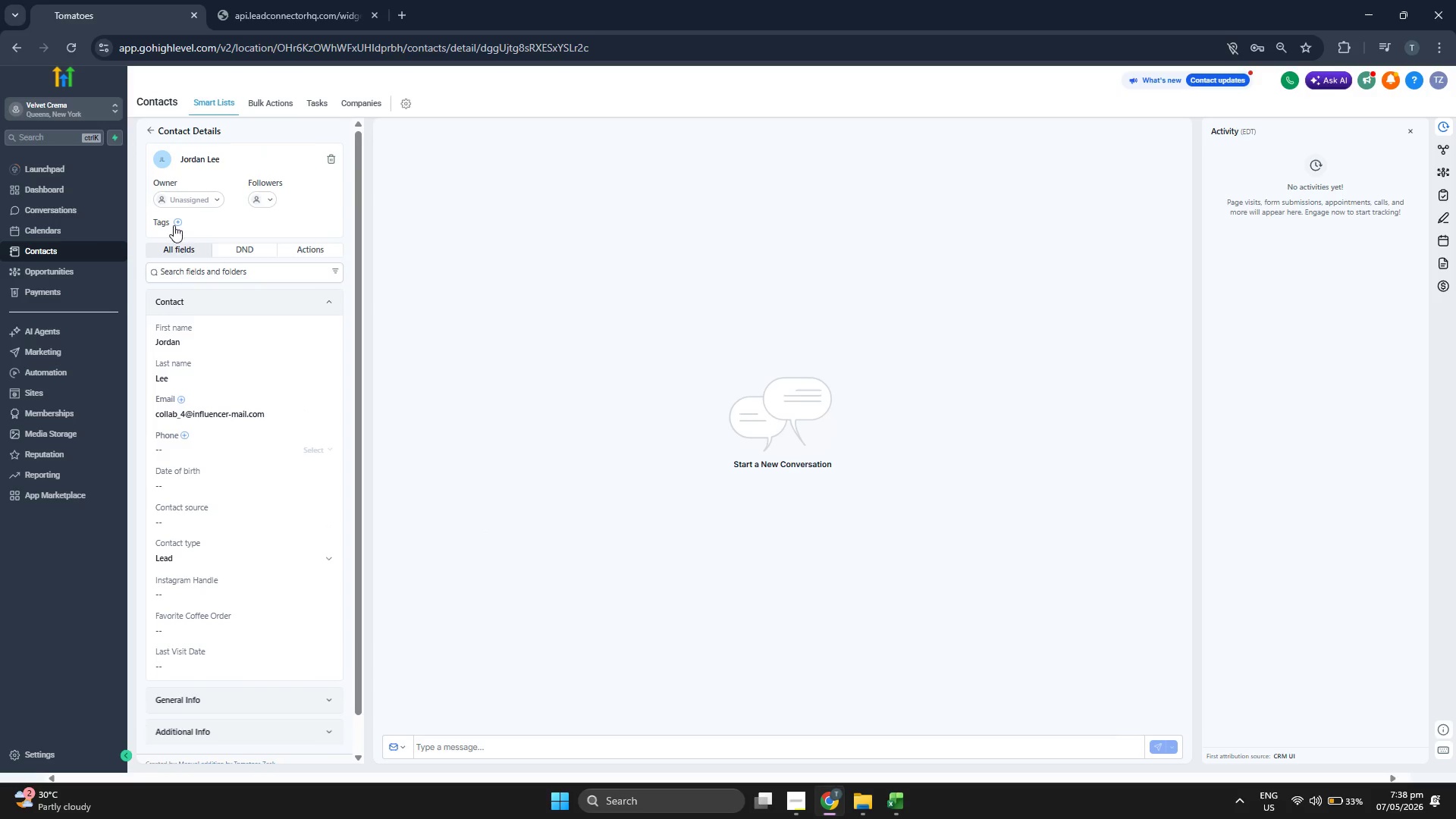 
left_click([177, 224])
 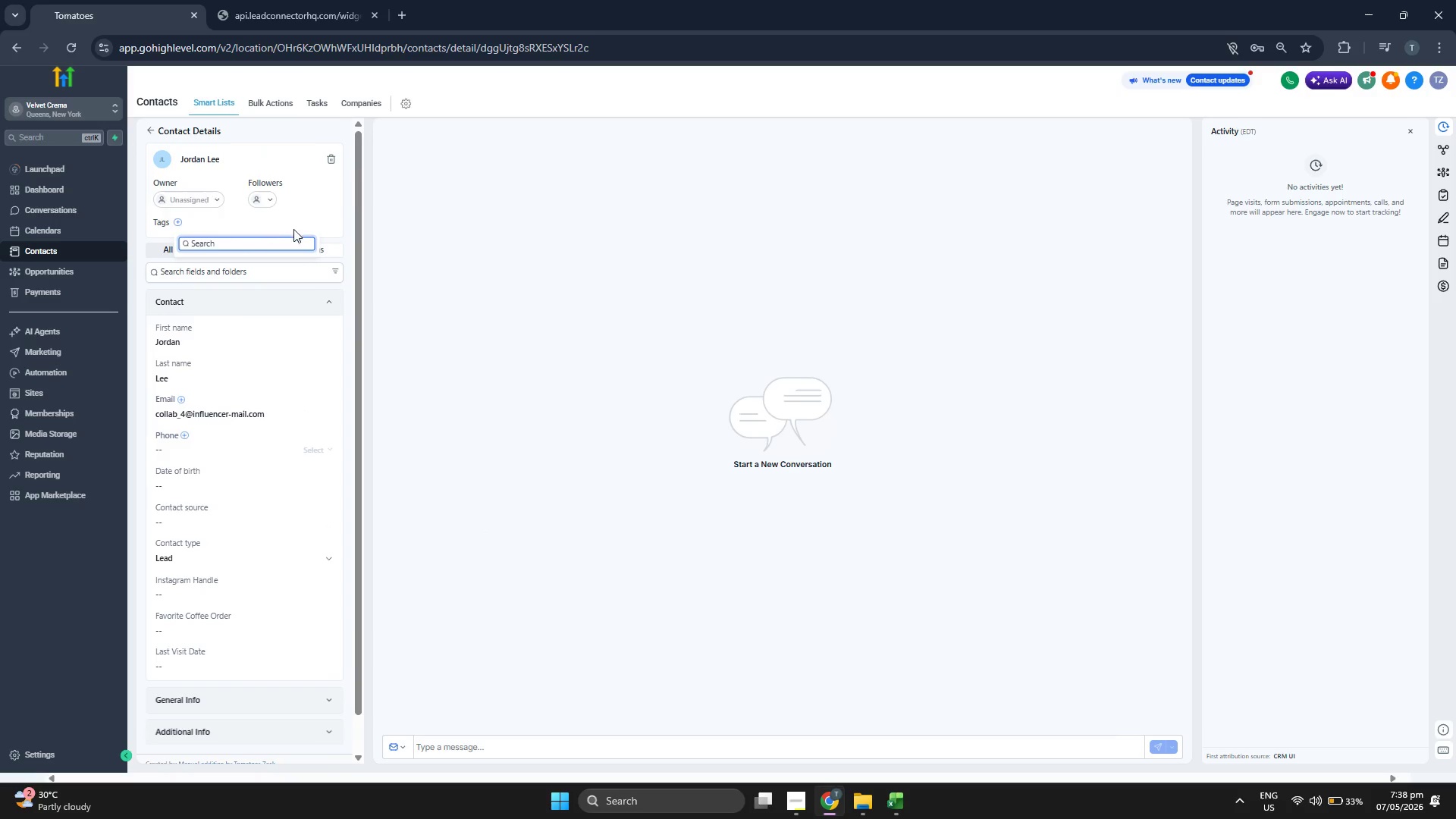 
left_click([307, 221])
 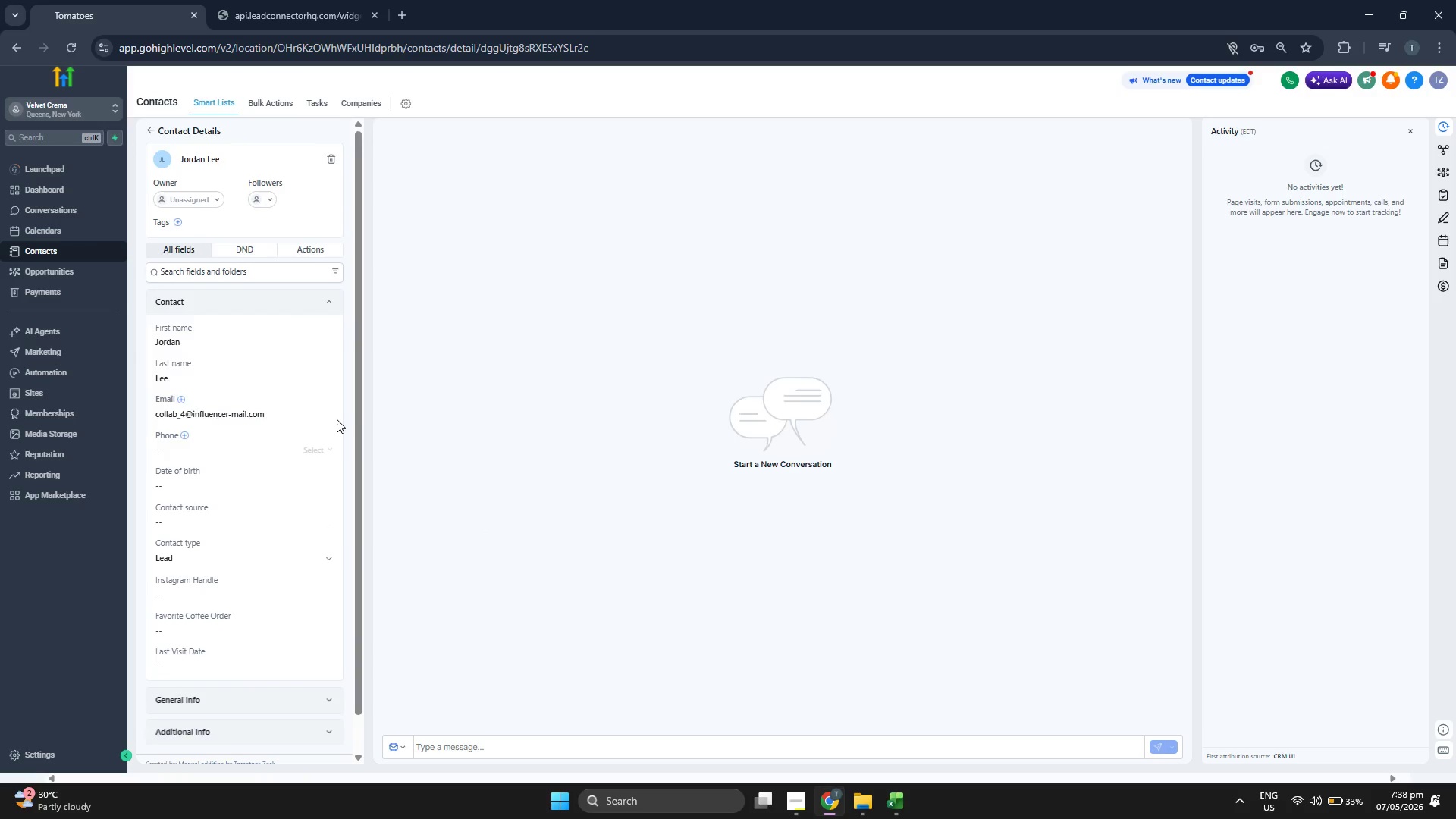 
scroll: coordinate [337, 419], scroll_direction: down, amount: 1.0
 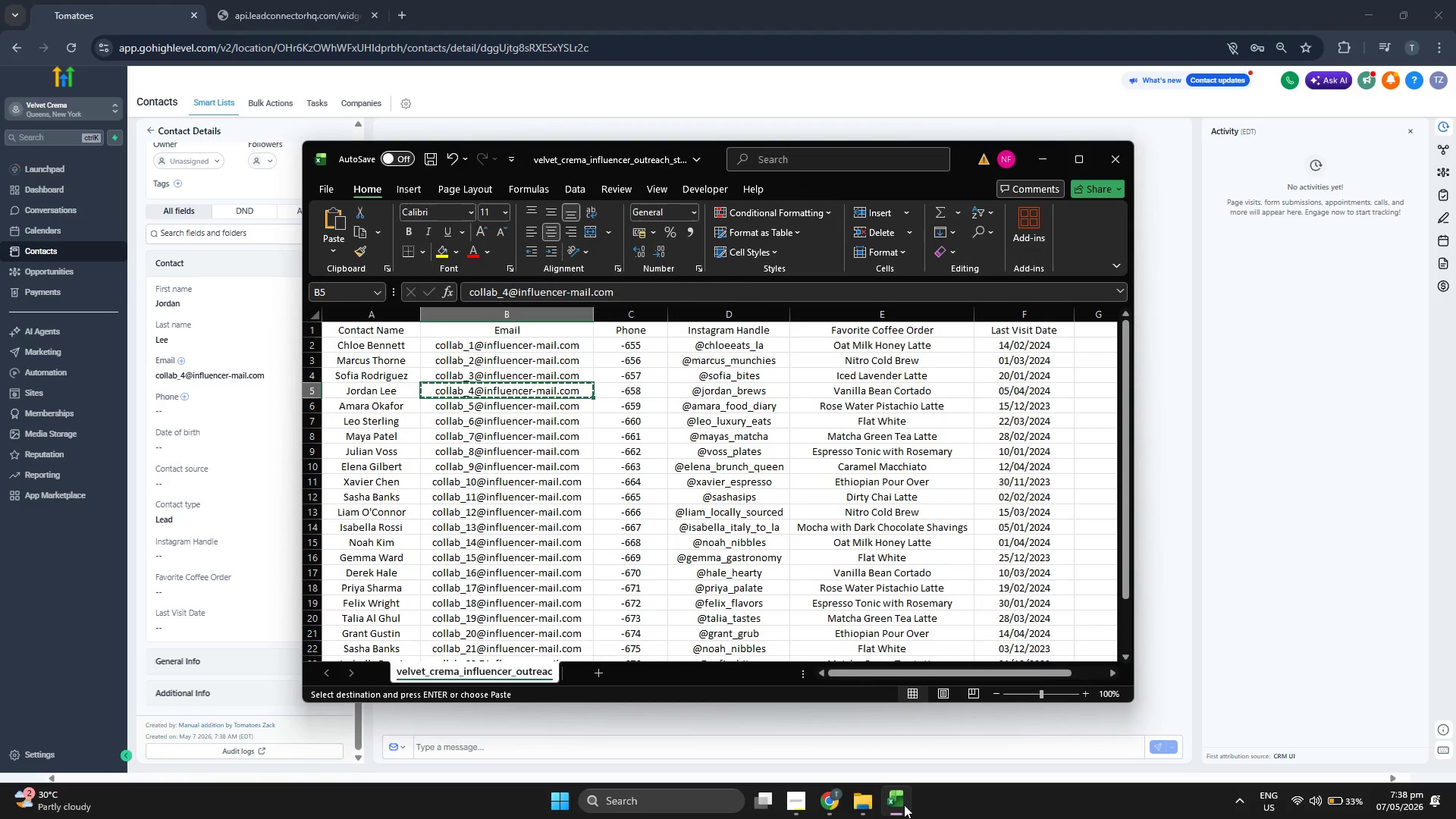 
key(ArrowRight)
 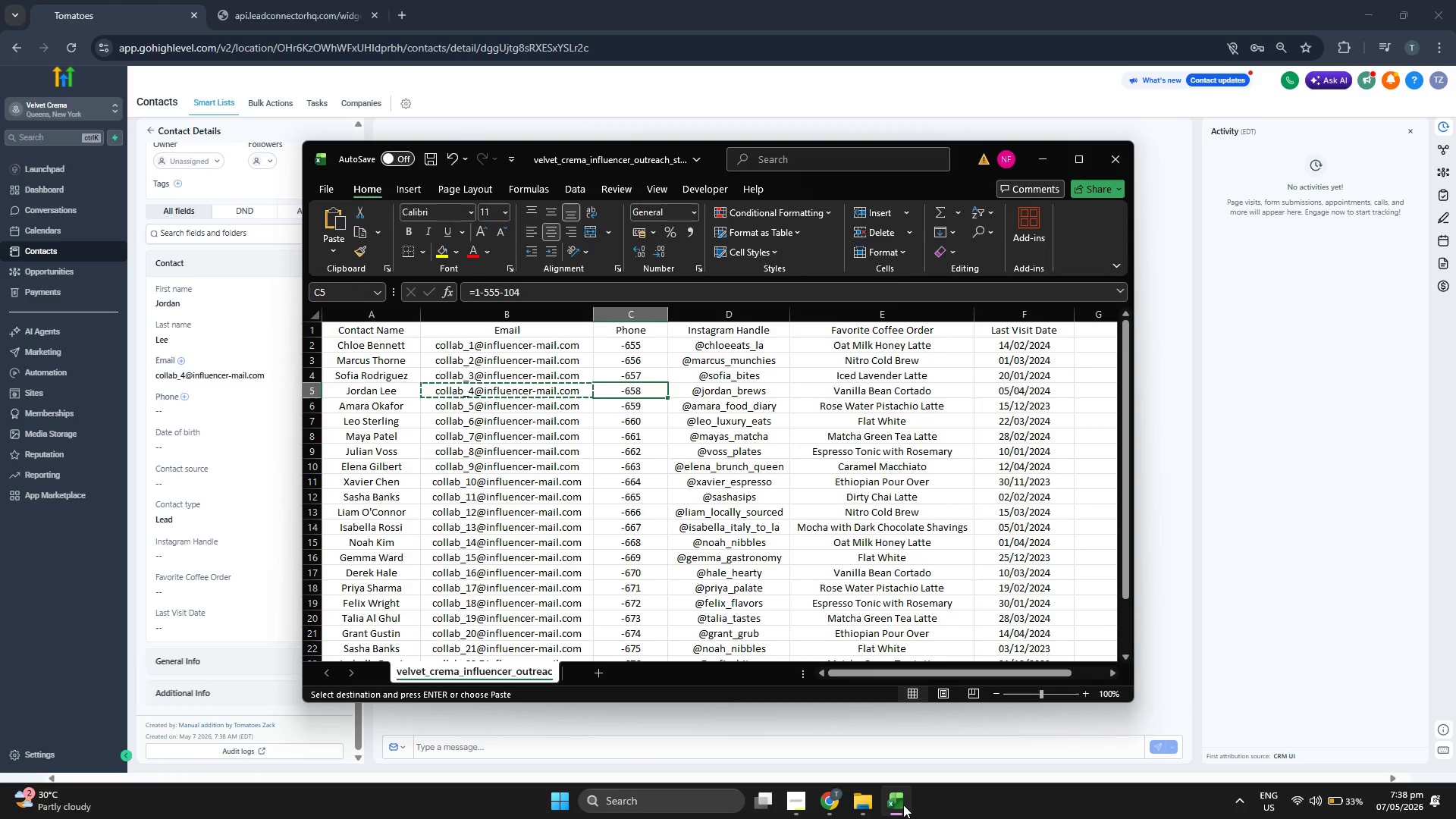 
key(ArrowRight)
 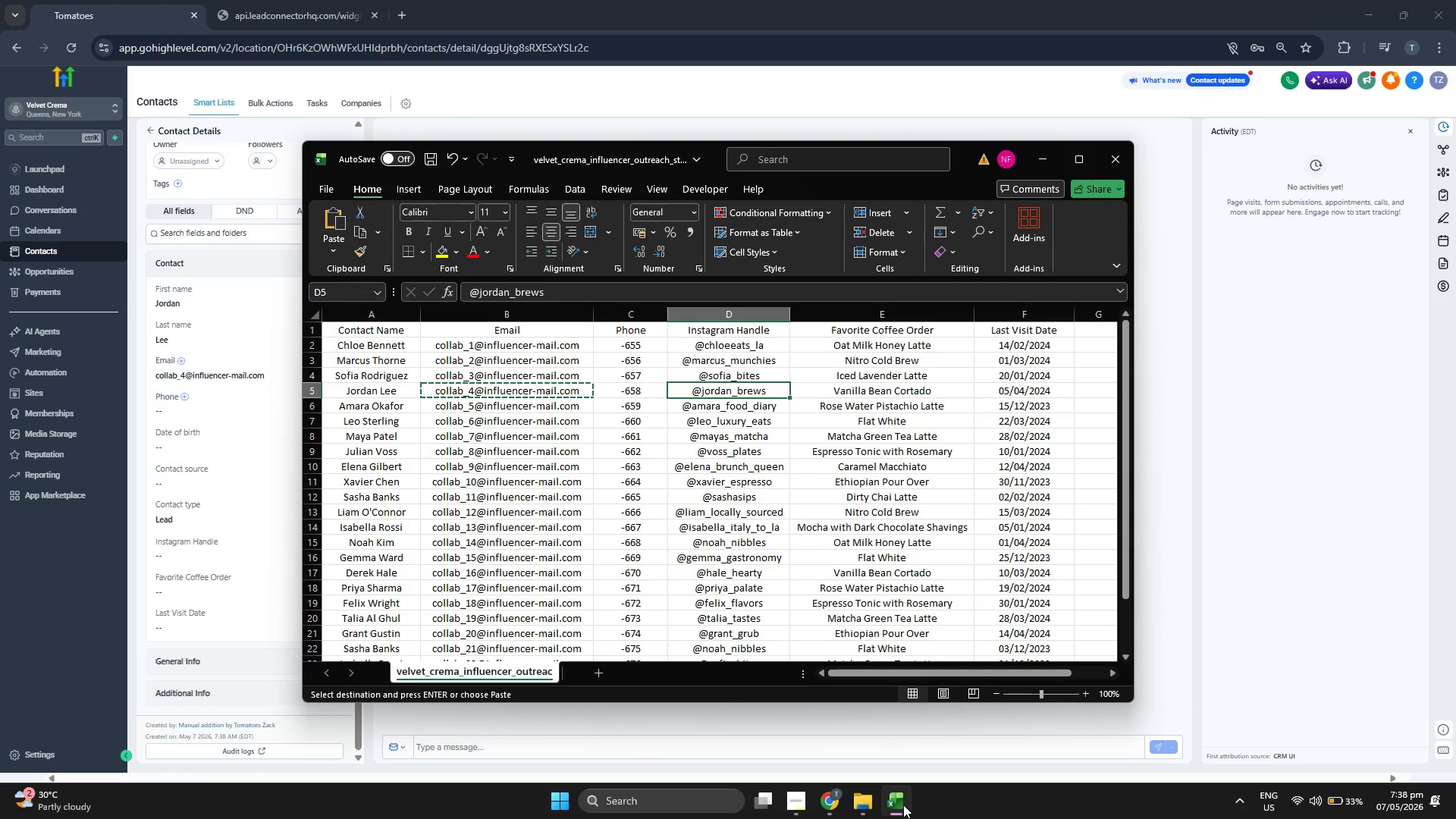 
key(Control+C)
 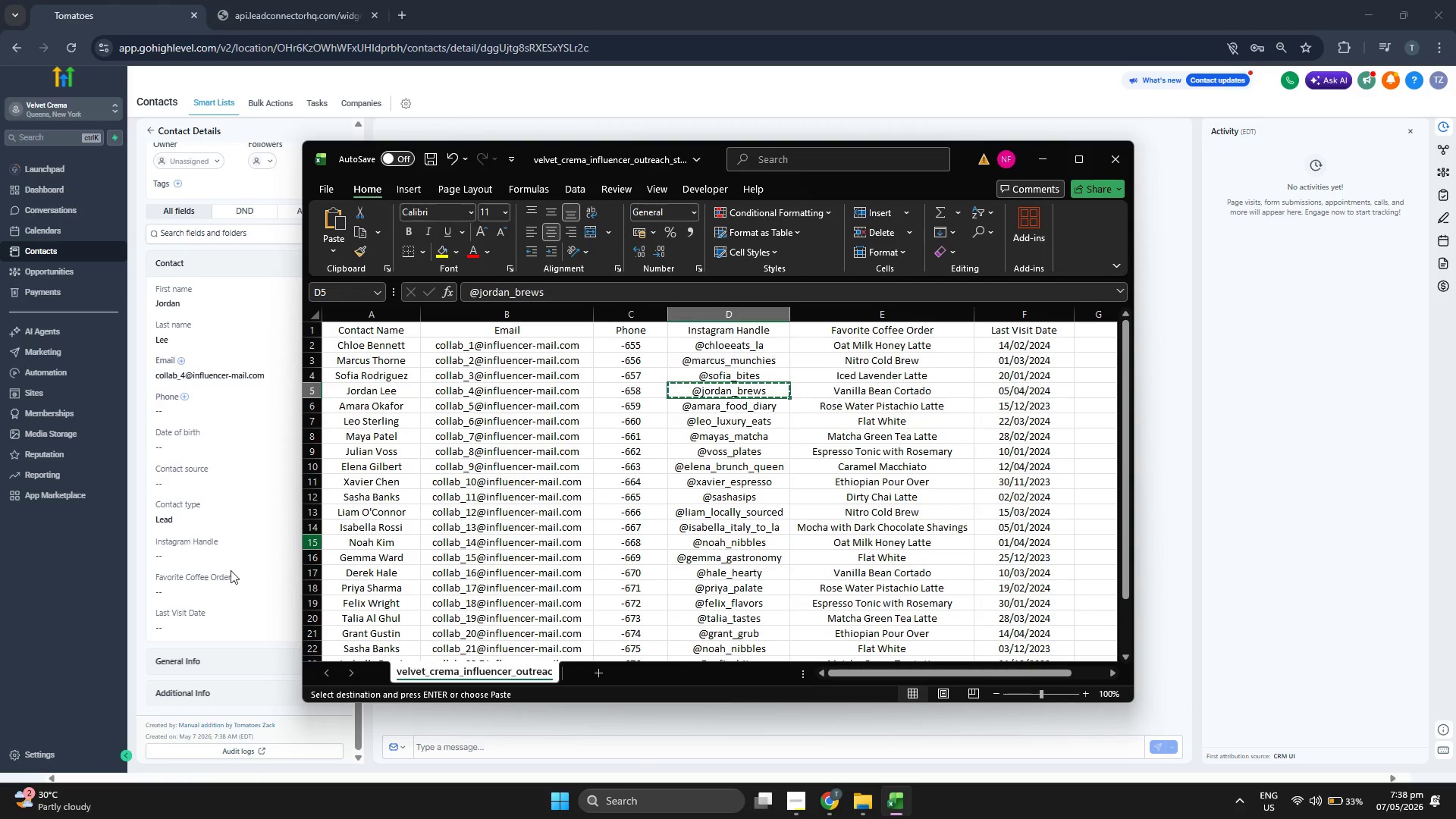 
left_click([228, 556])
 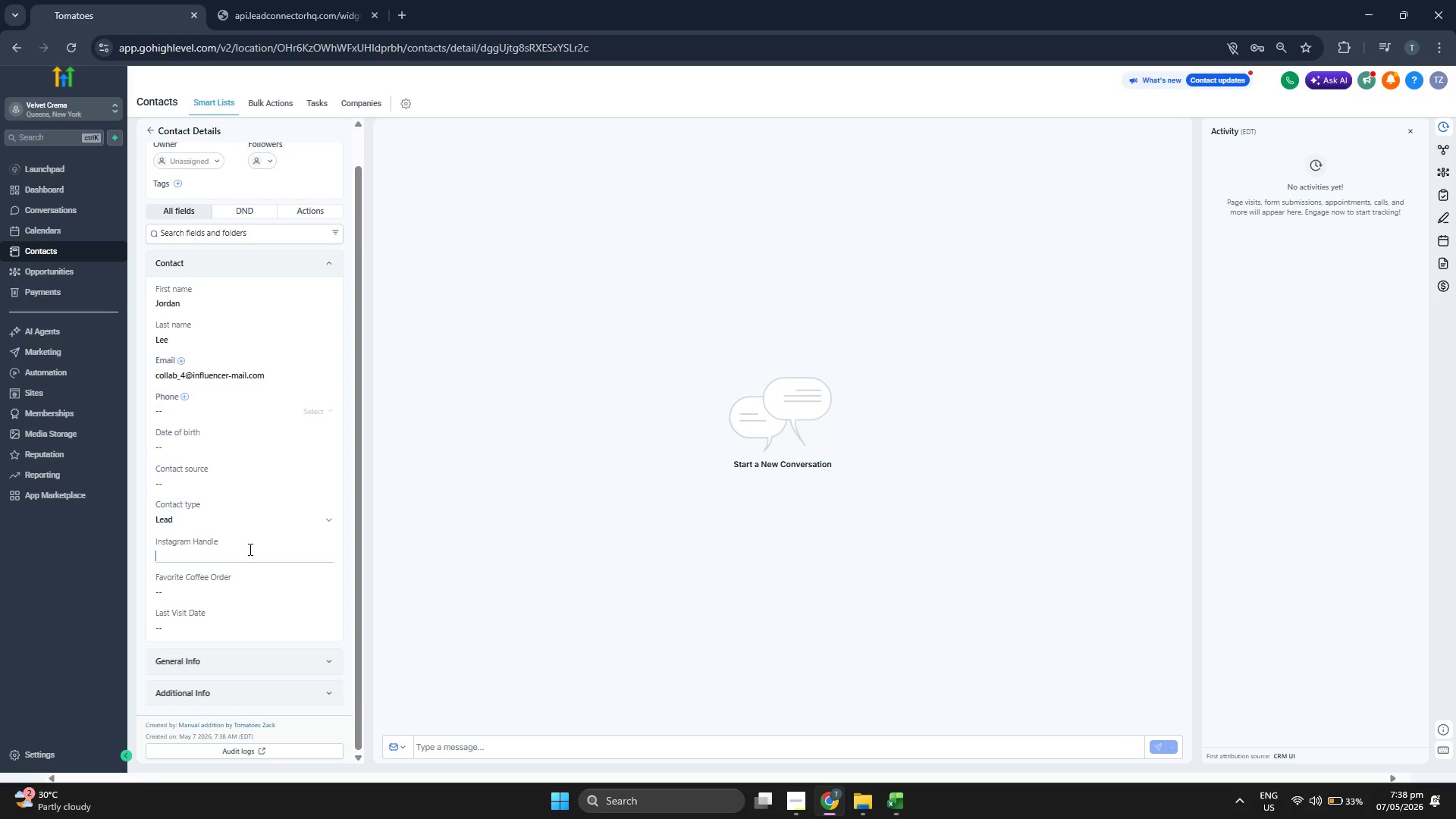 
key(Control+ControlLeft)
 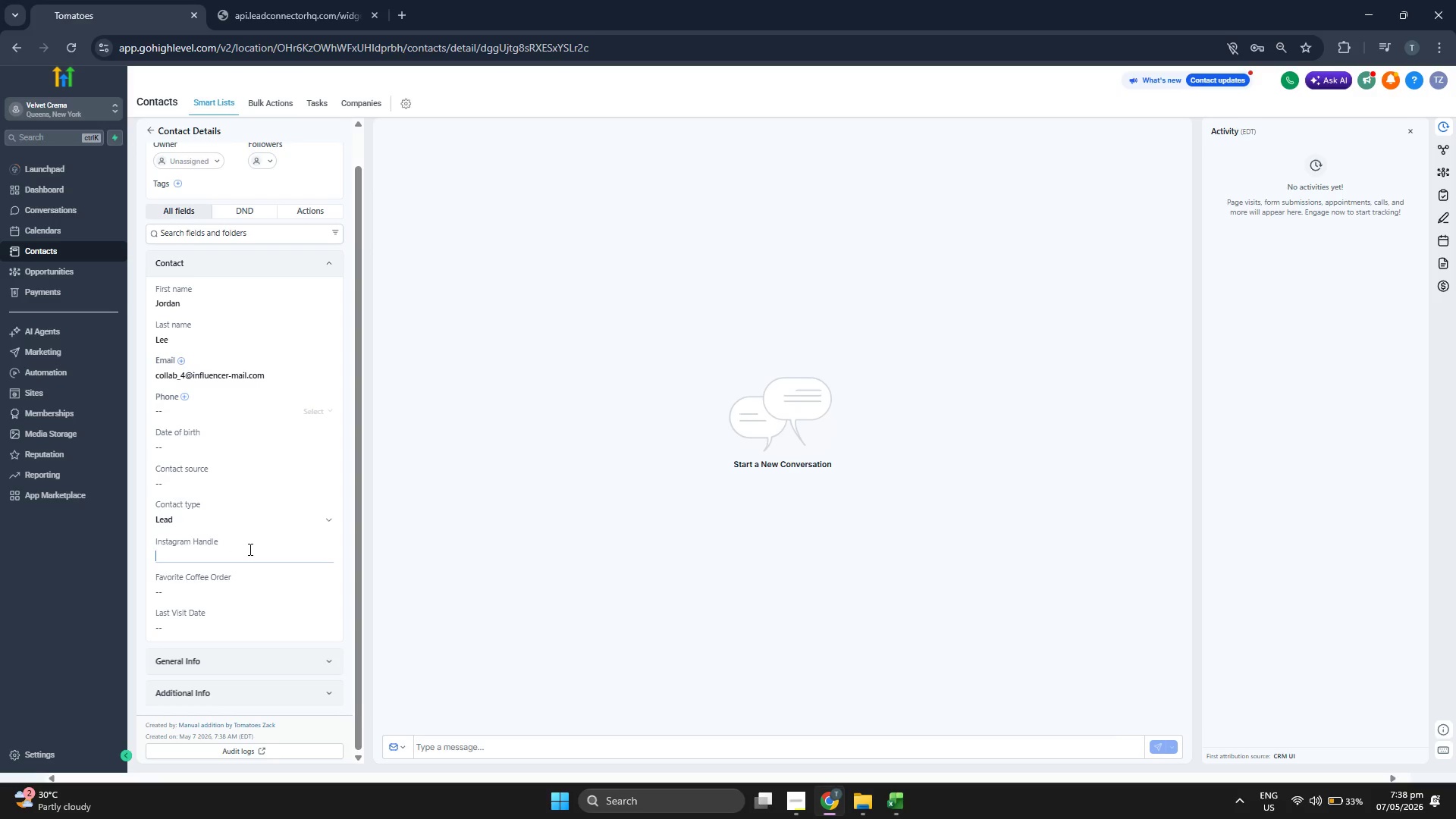 
key(Control+V)
 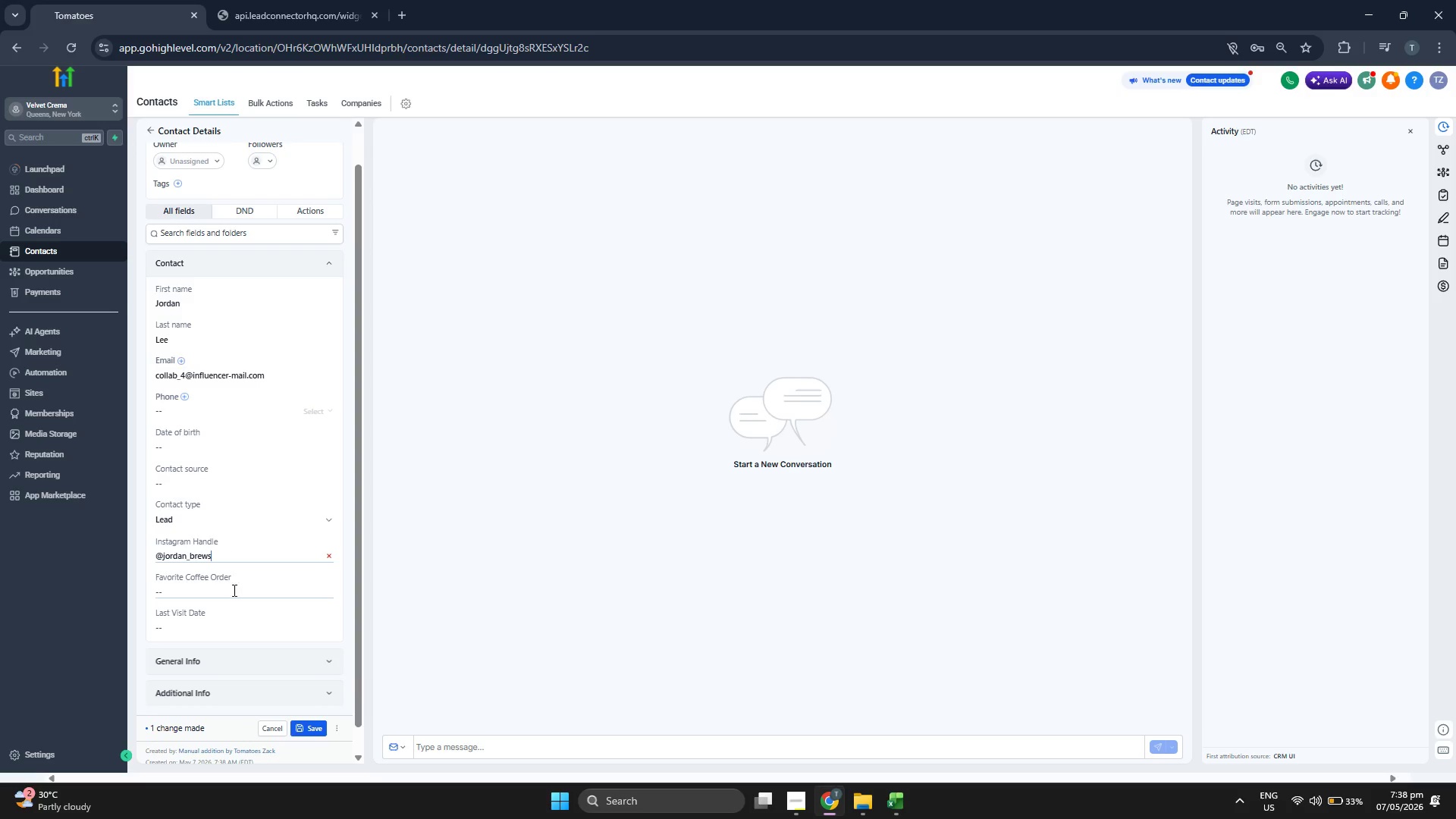 
left_click([233, 591])
 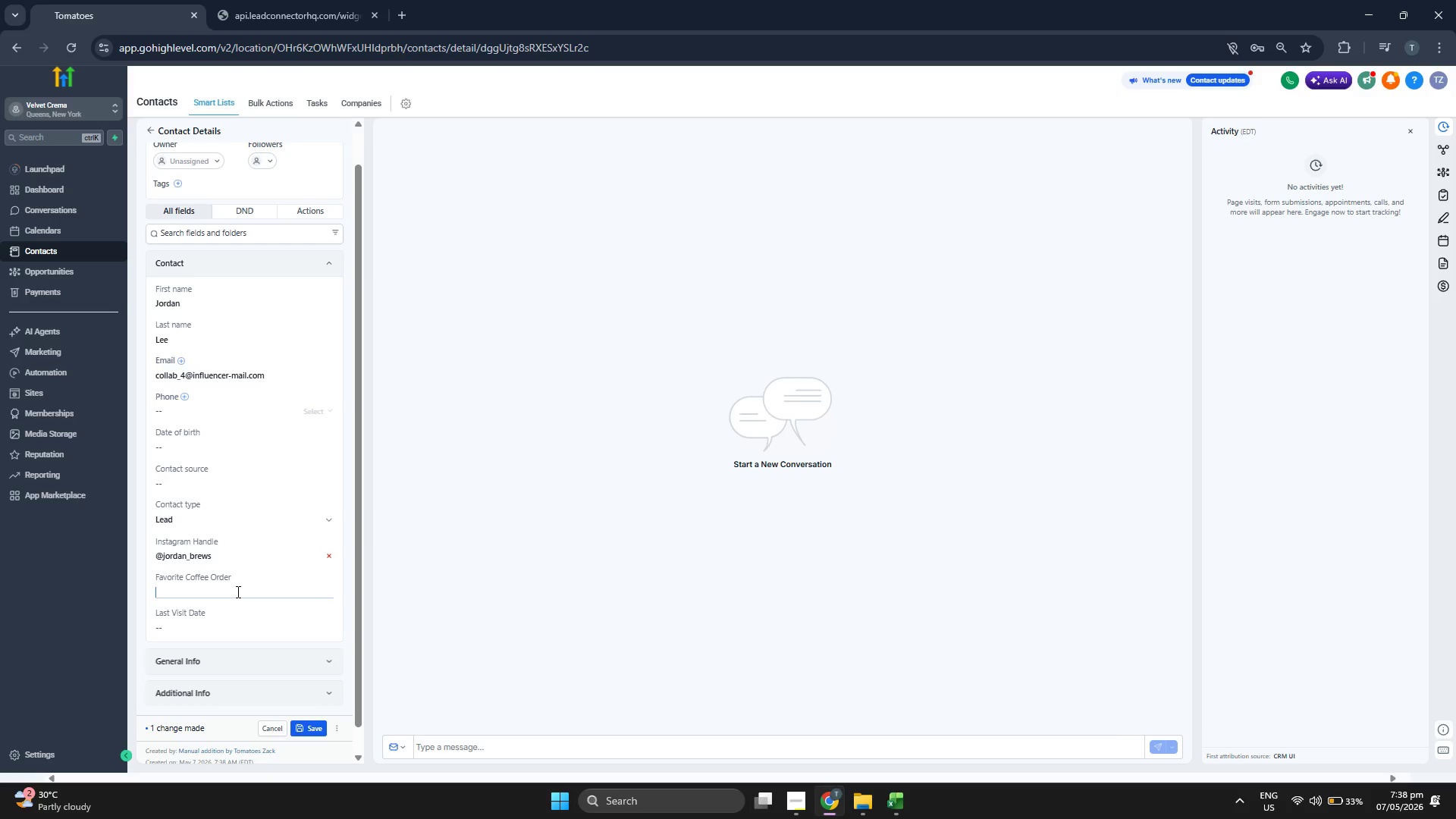 
type(Vanila B)
key(Backspace)
key(Backspace)
key(Backspace)
key(Backspace)
type(lla Bean Corta)
 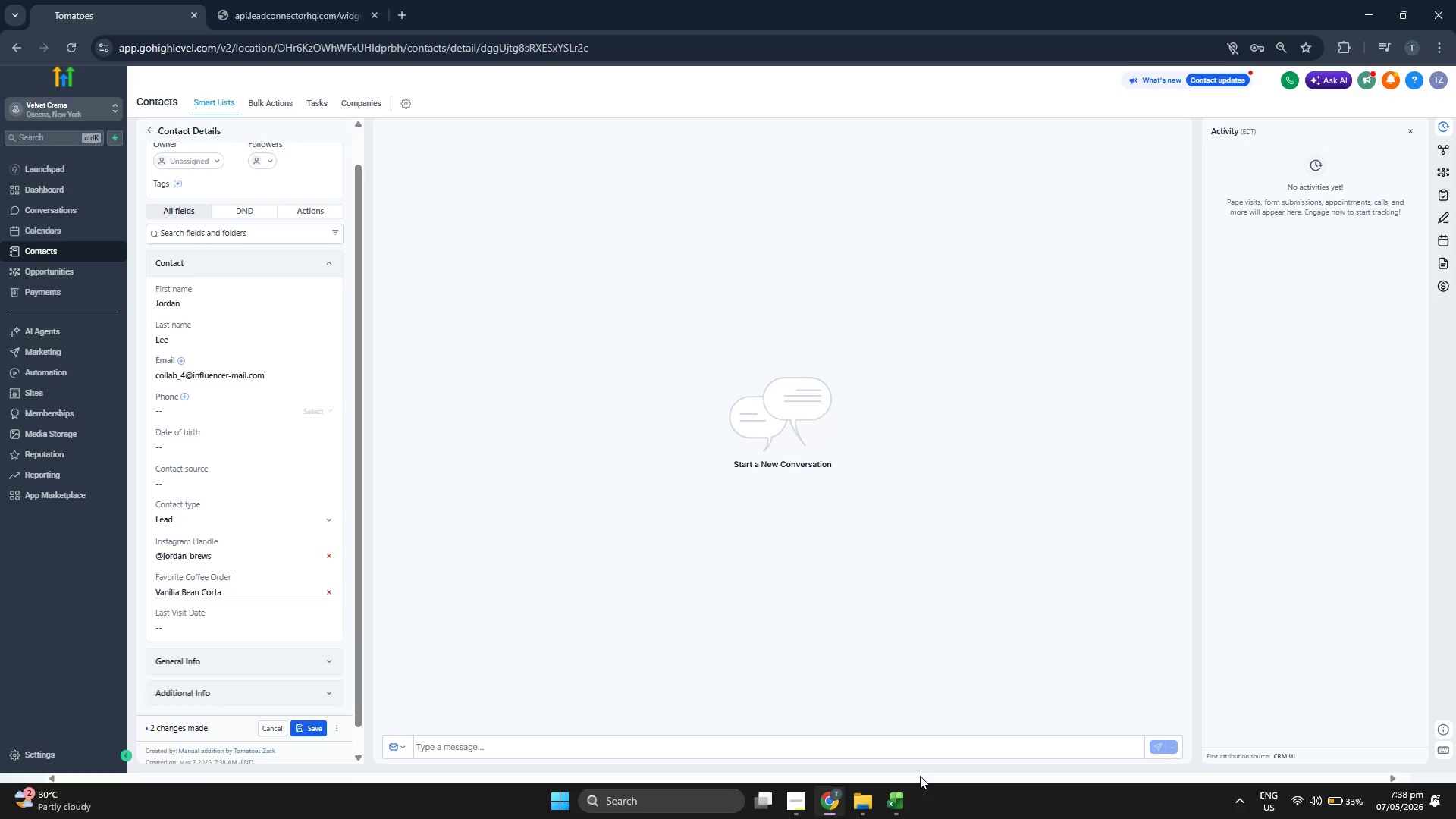 
left_click([905, 811])
 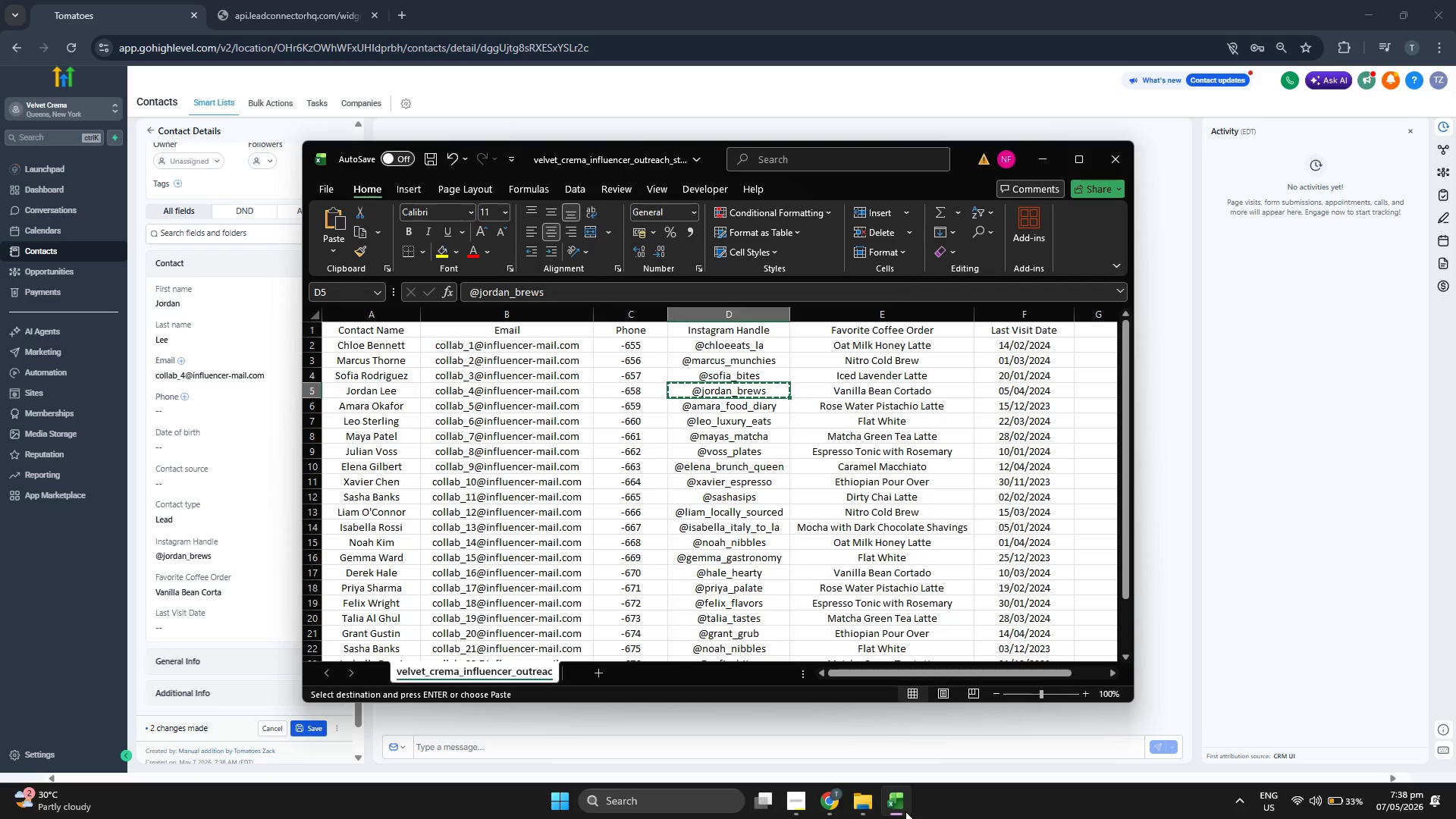 
left_click([905, 811])
 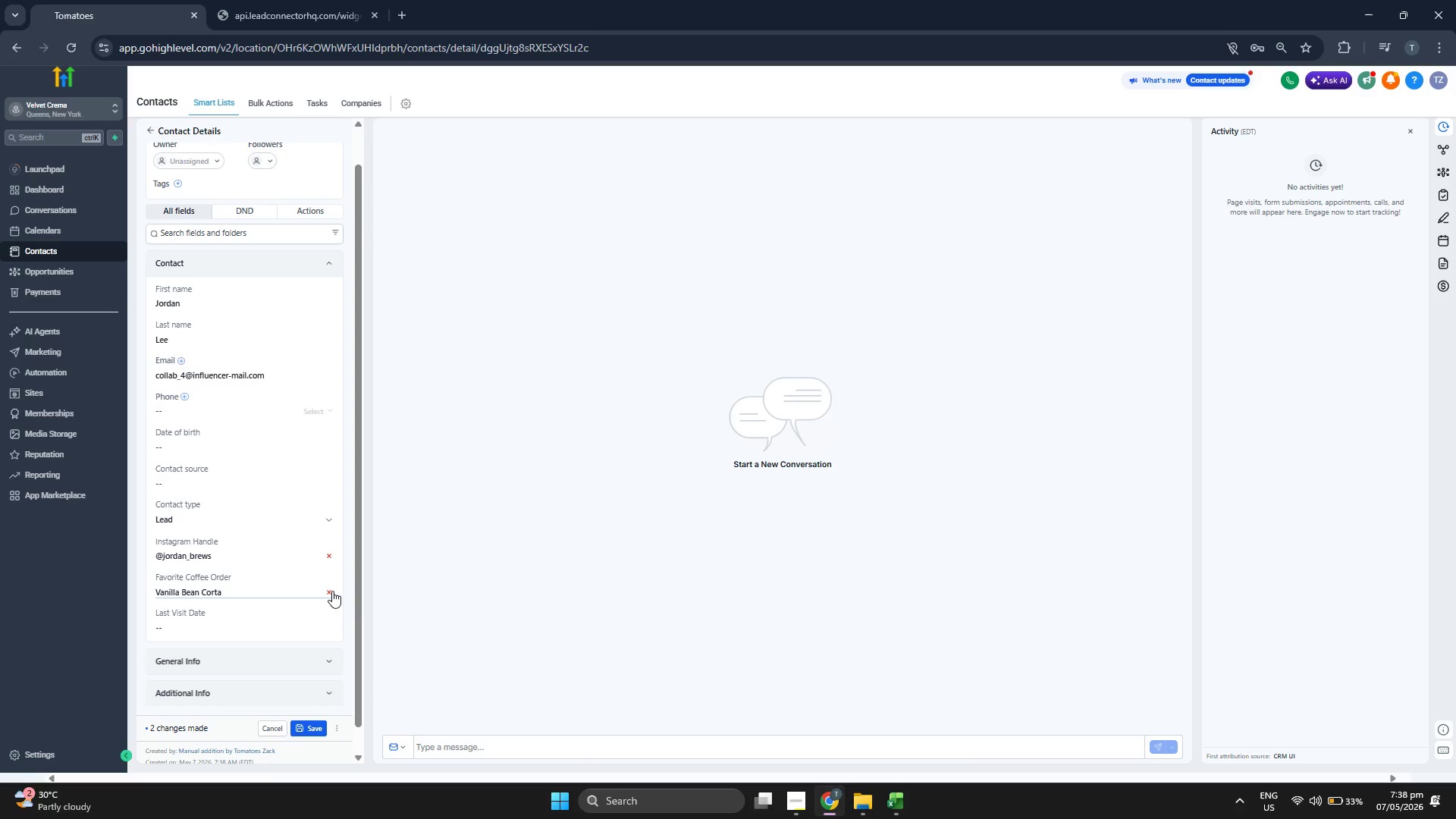 
type(do)
 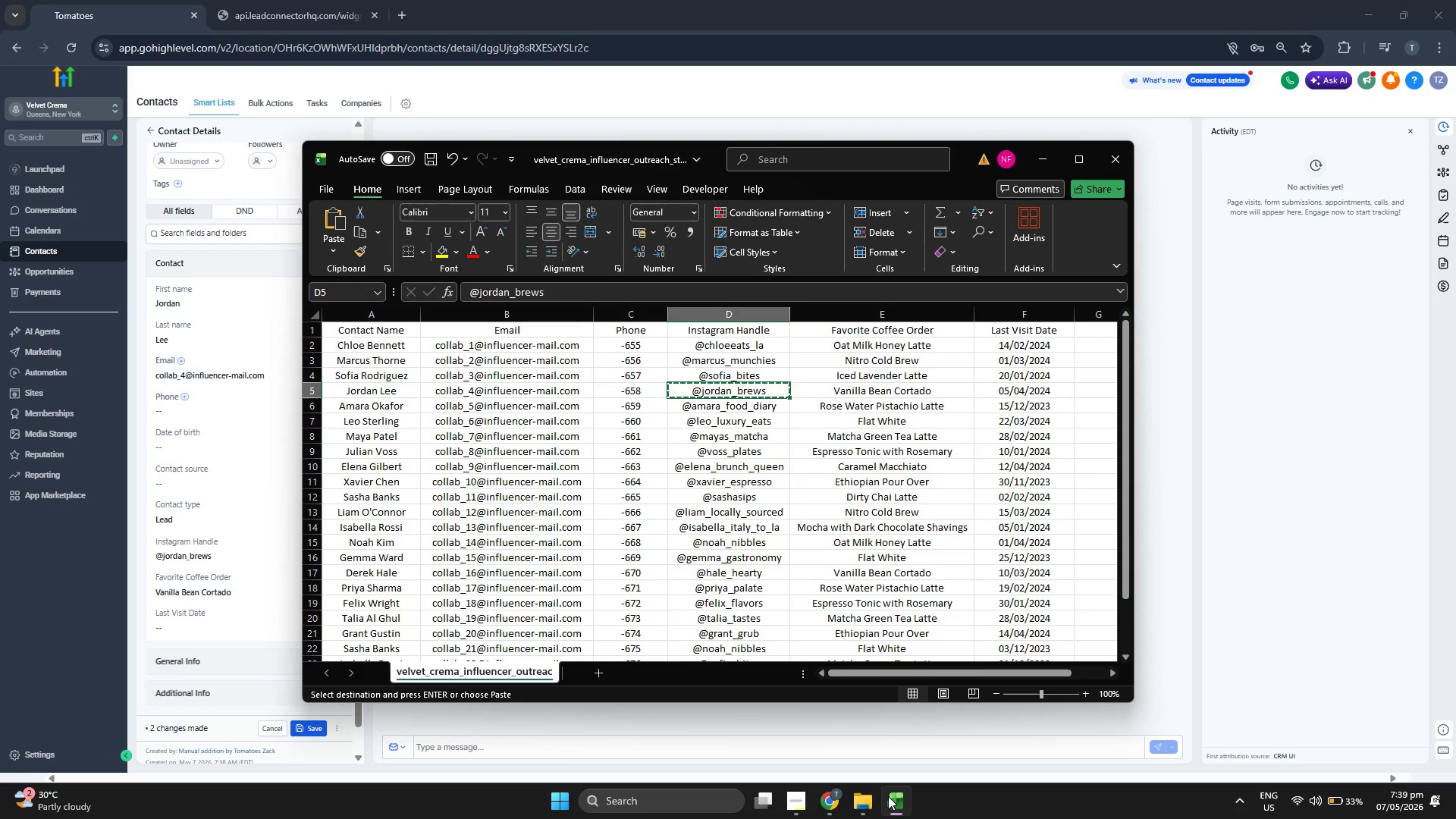 
left_click_drag(start_coordinate=[712, 154], to_coordinate=[761, 148])
 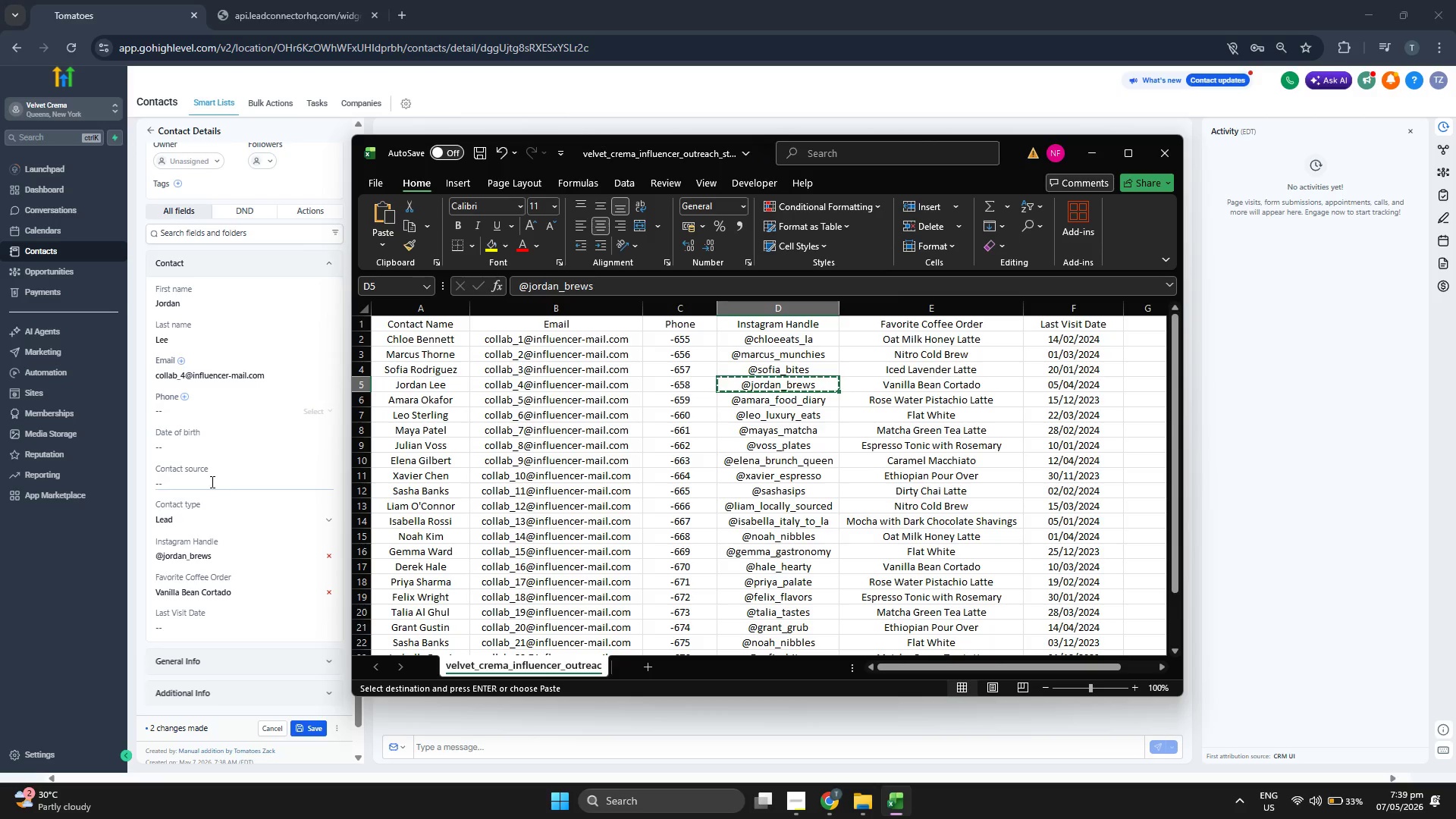 
left_click([256, 621])
 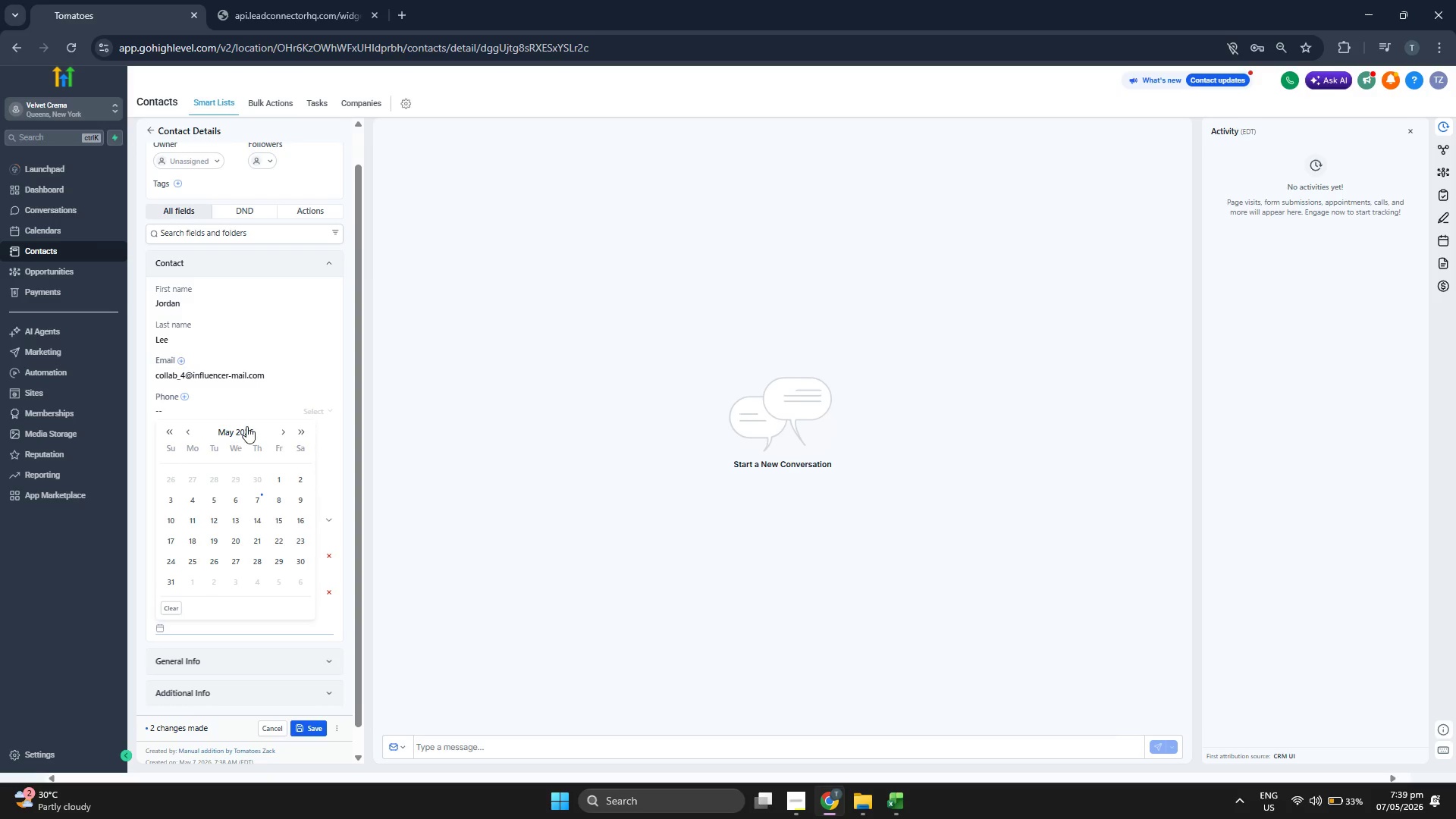 
left_click([246, 425])
 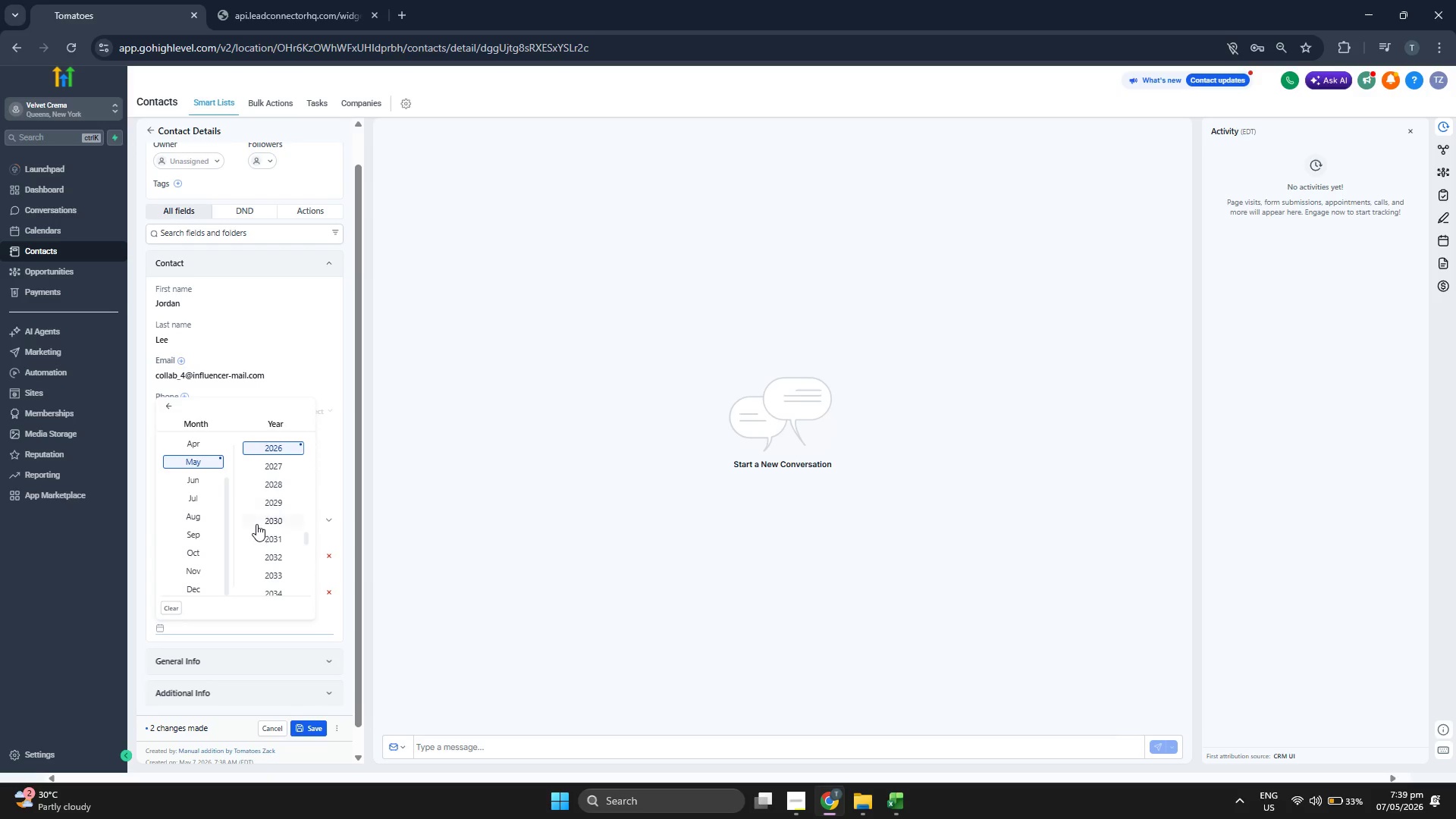 
scroll: coordinate [256, 524], scroll_direction: up, amount: 1.0
 